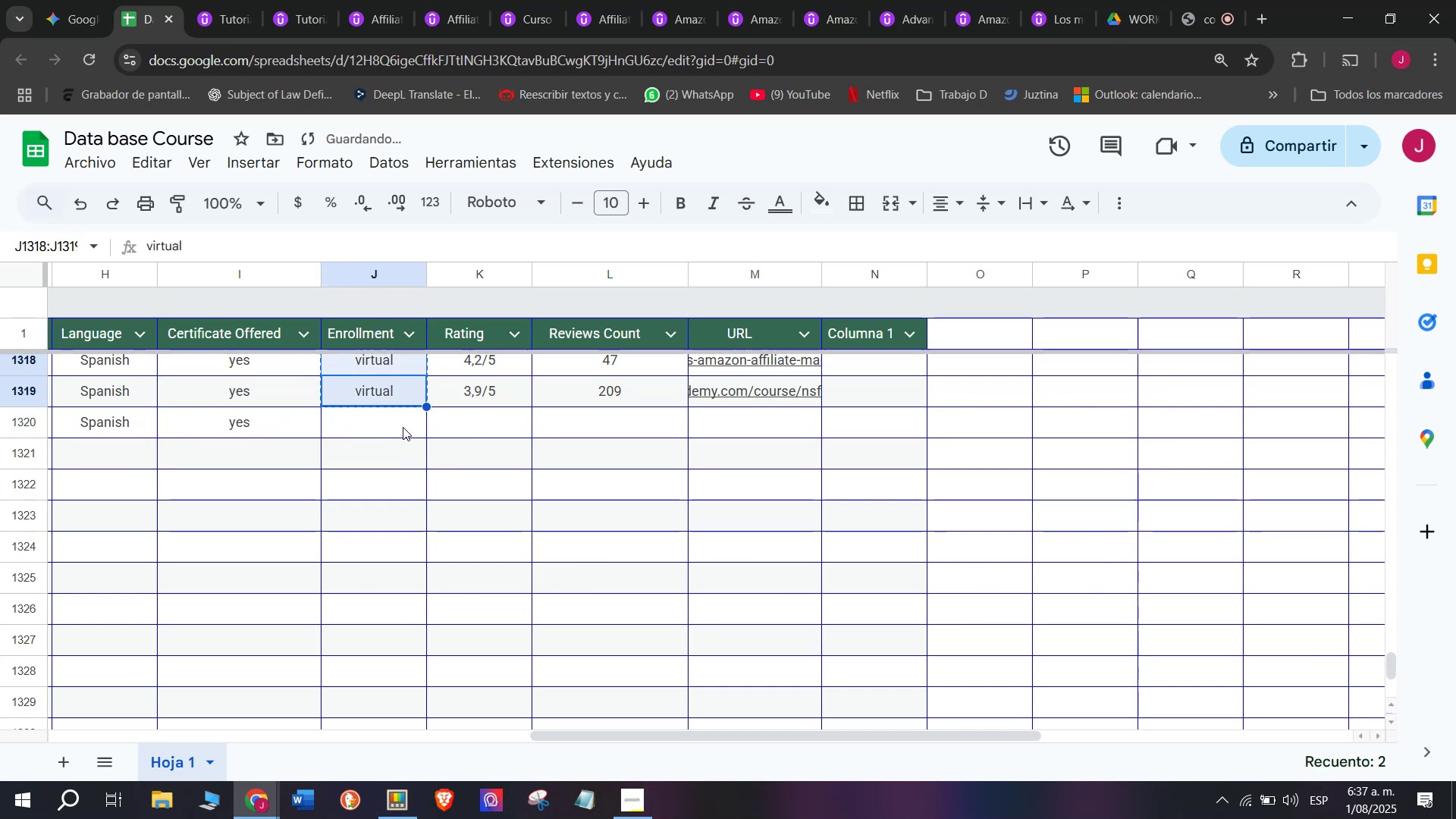 
key(Break)
 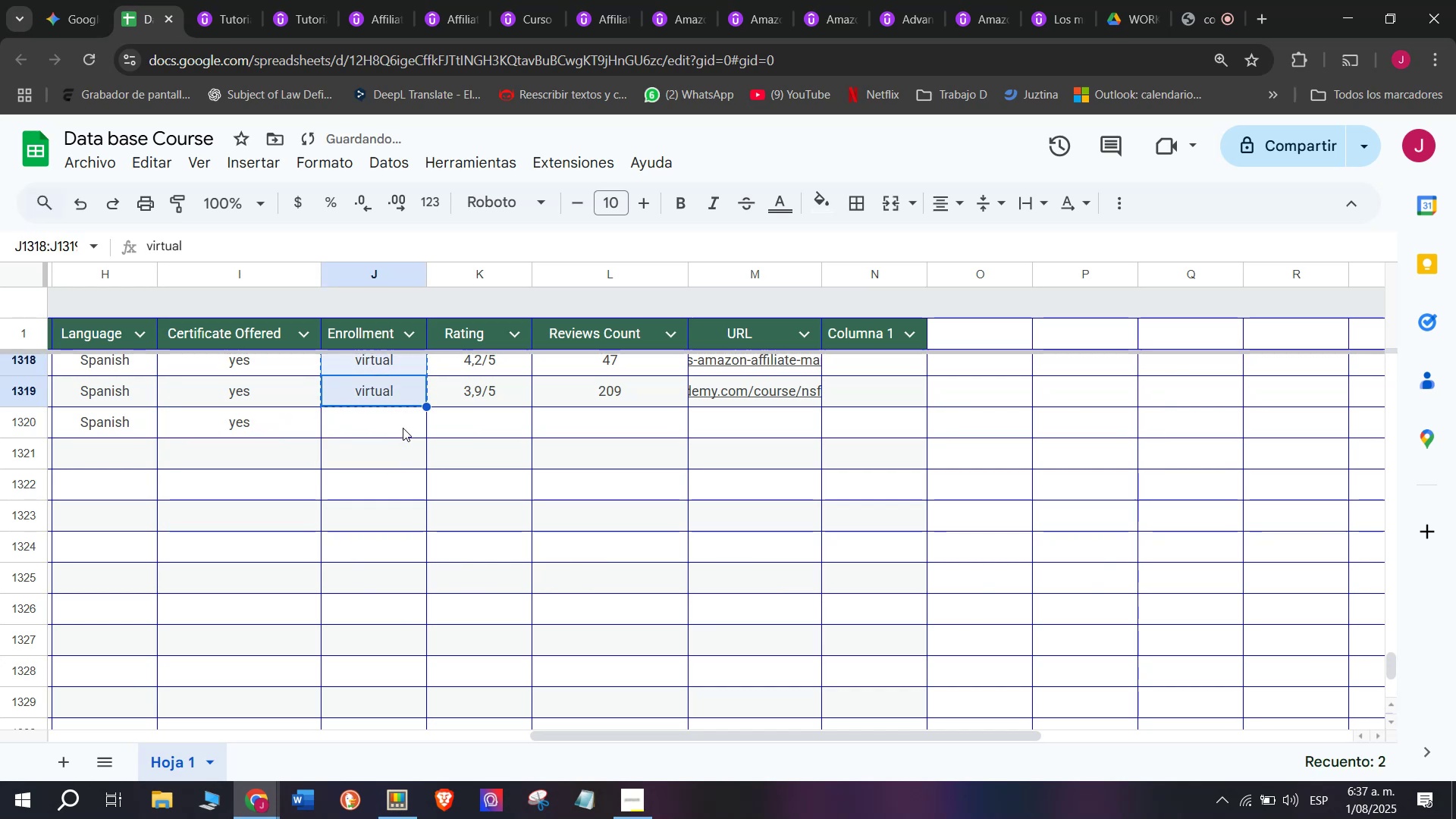 
key(Control+ControlLeft)
 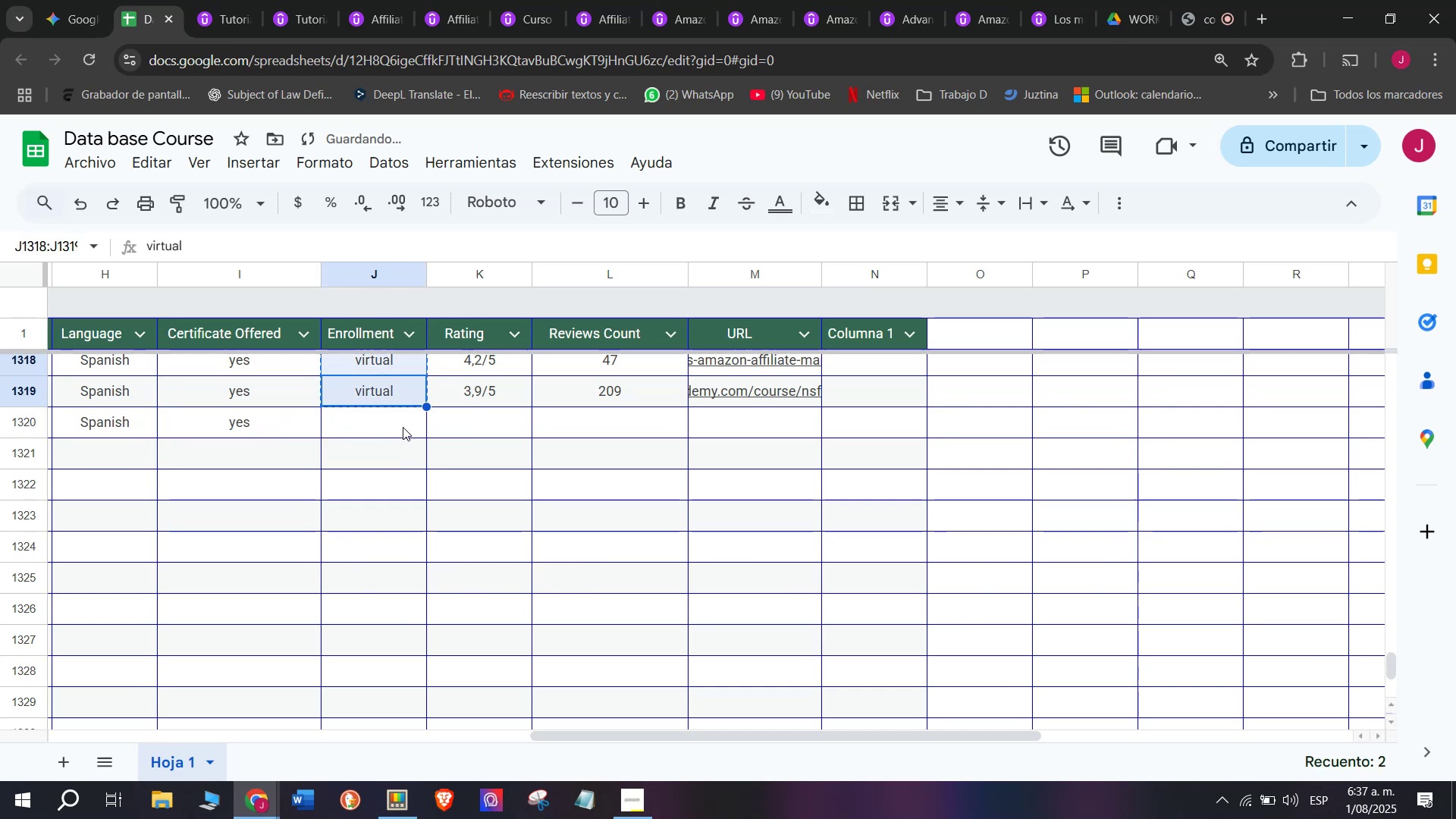 
left_click([403, 425])
 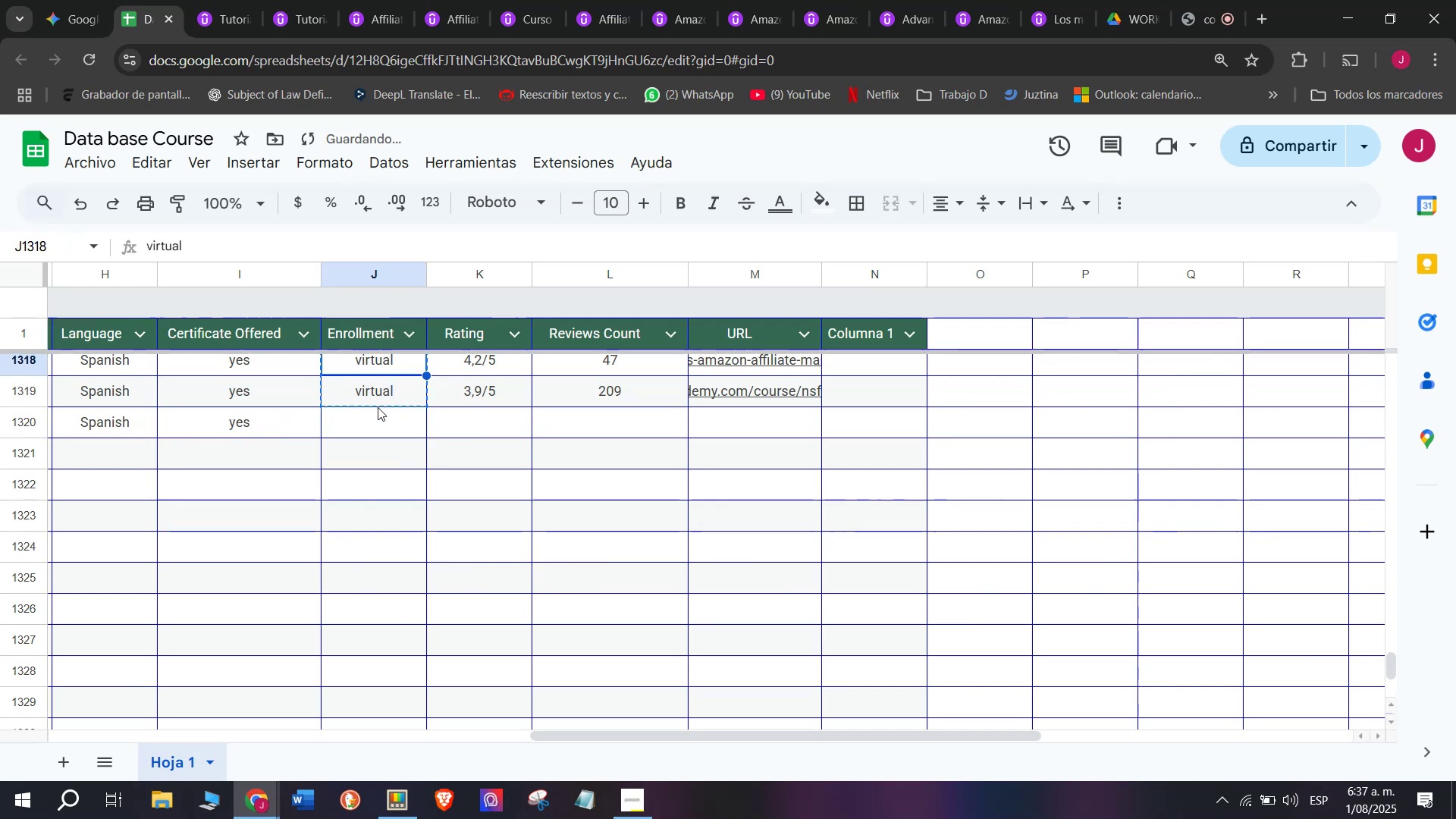 
key(Break)
 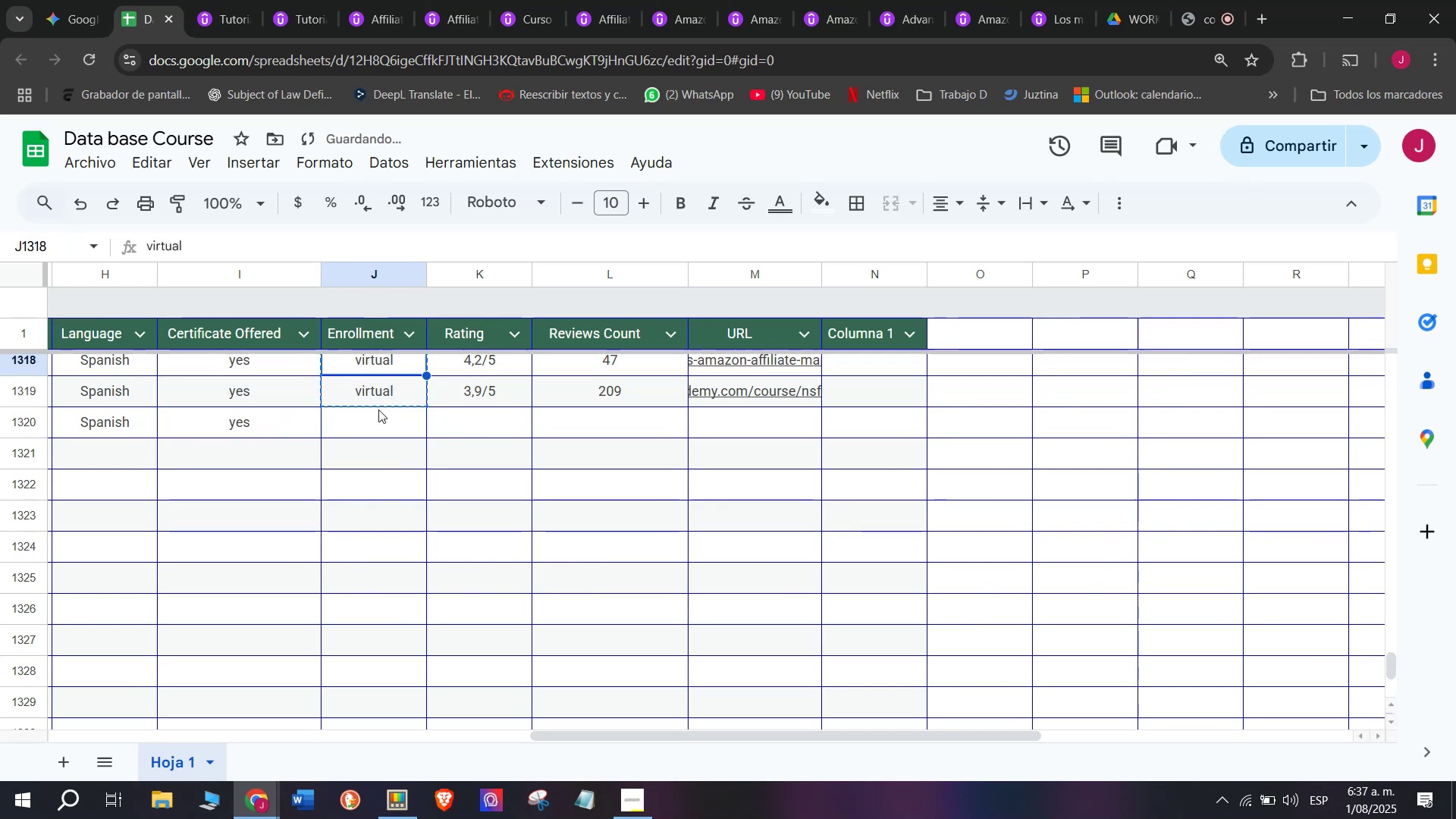 
key(Control+ControlLeft)
 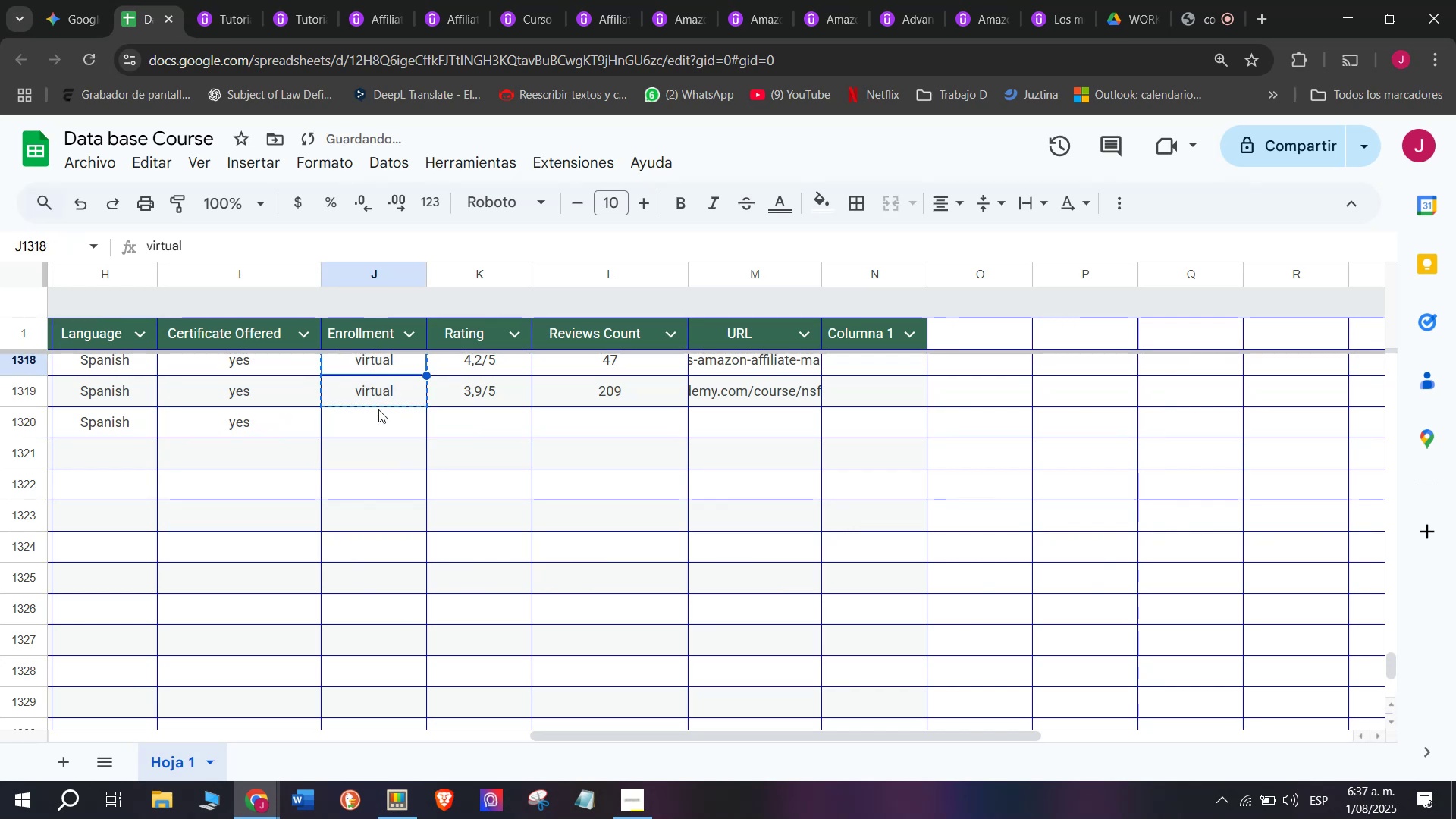 
key(Control+C)
 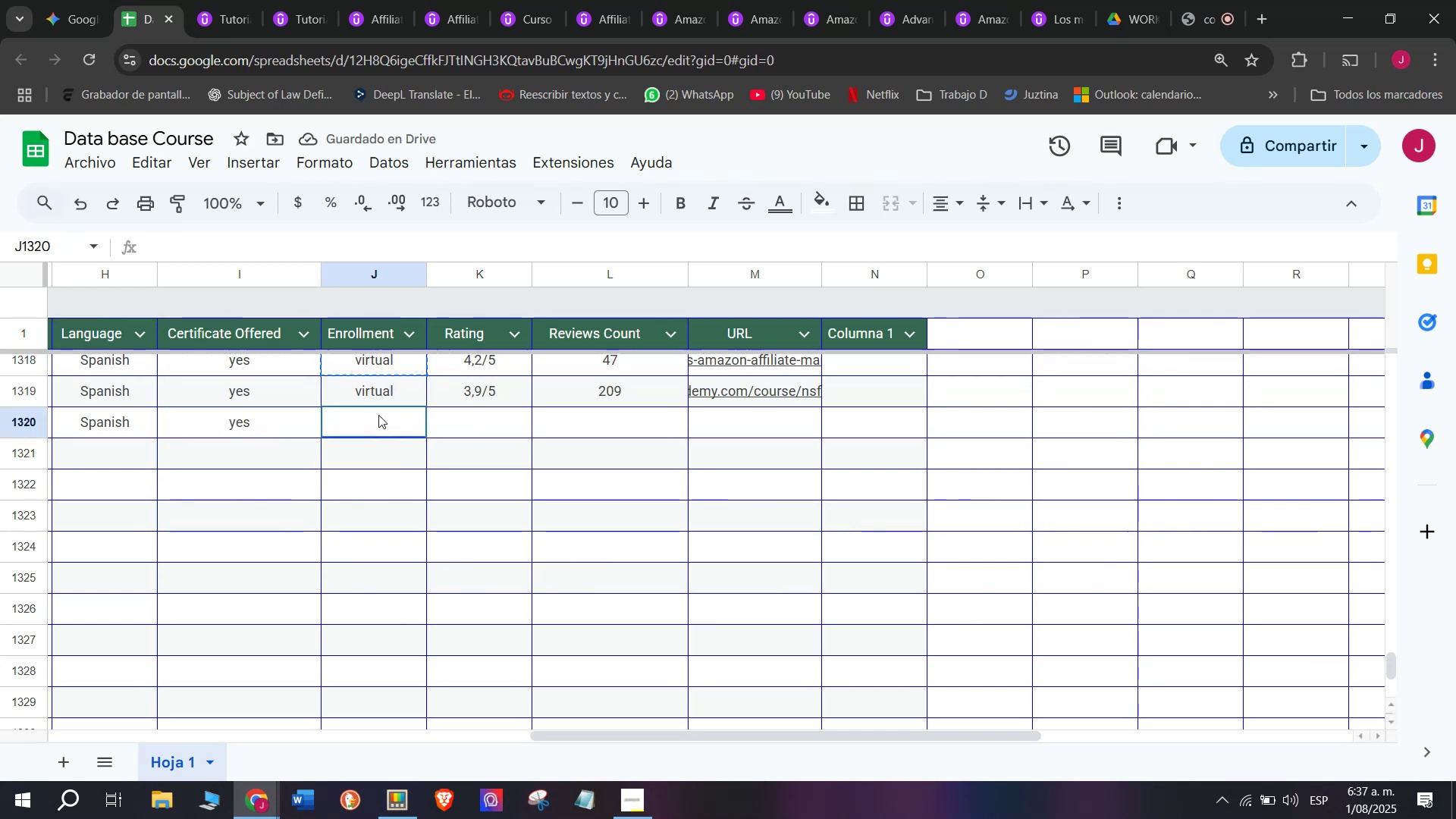 
key(Z)
 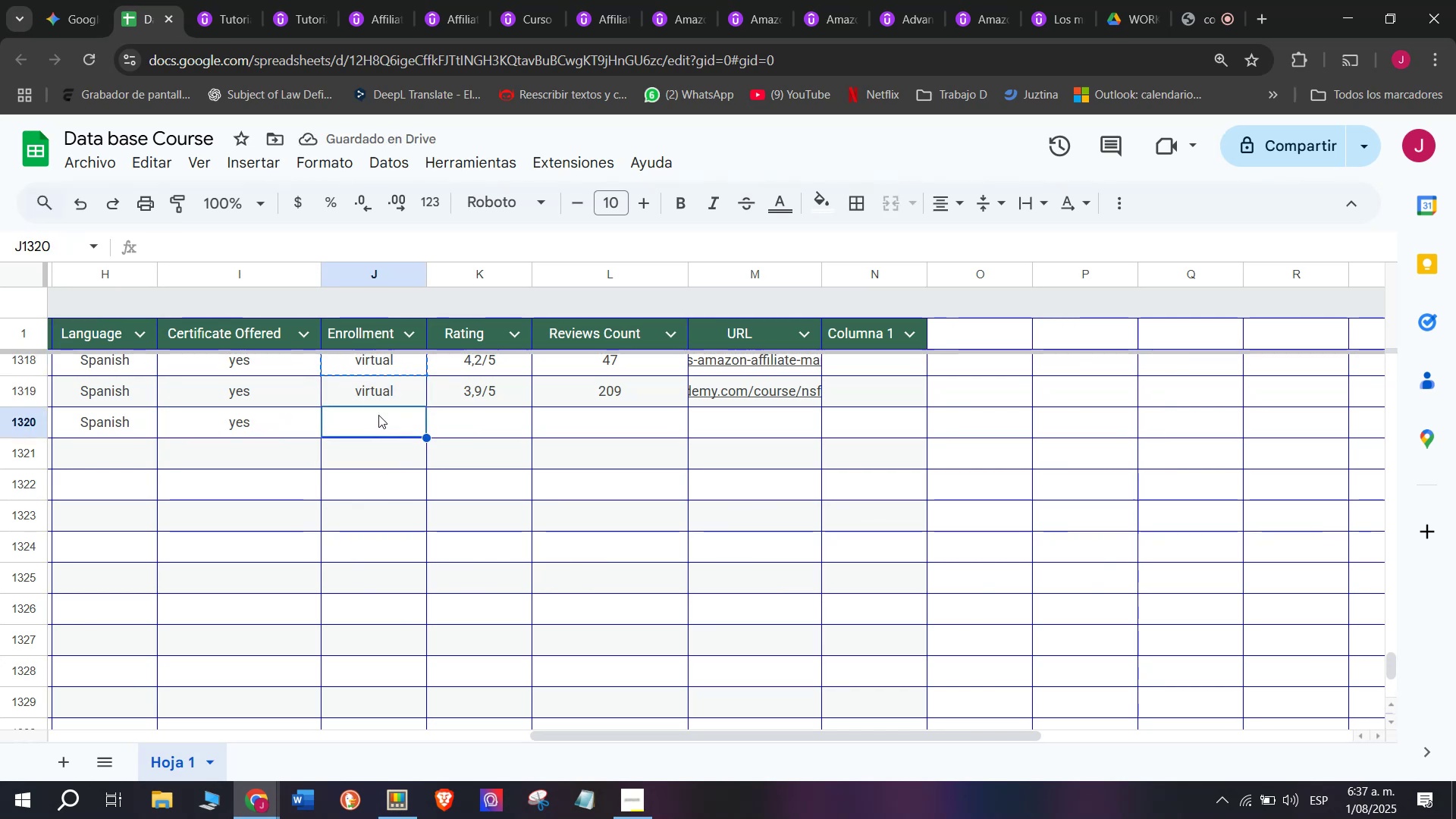 
key(Control+ControlLeft)
 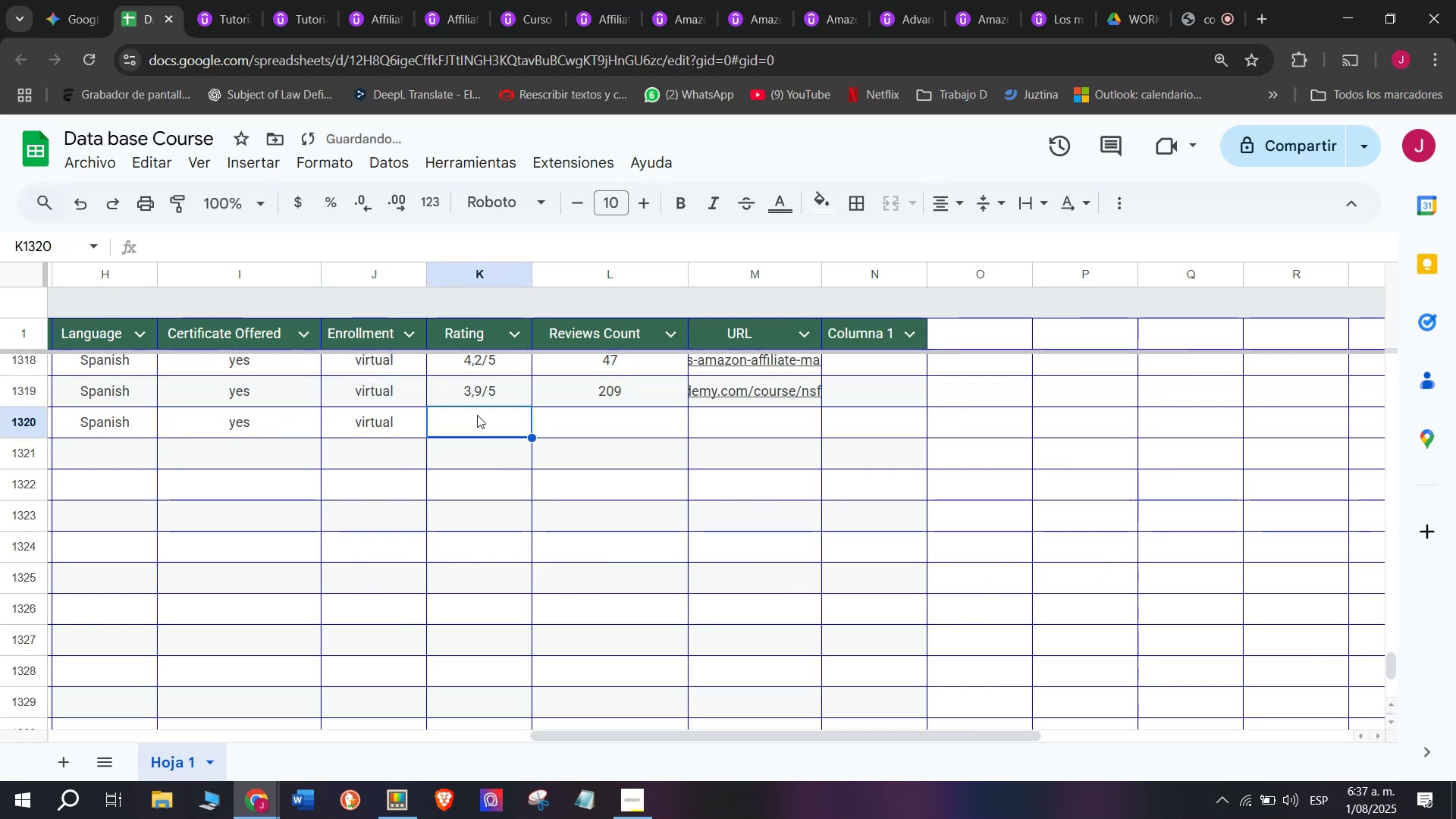 
key(Control+V)
 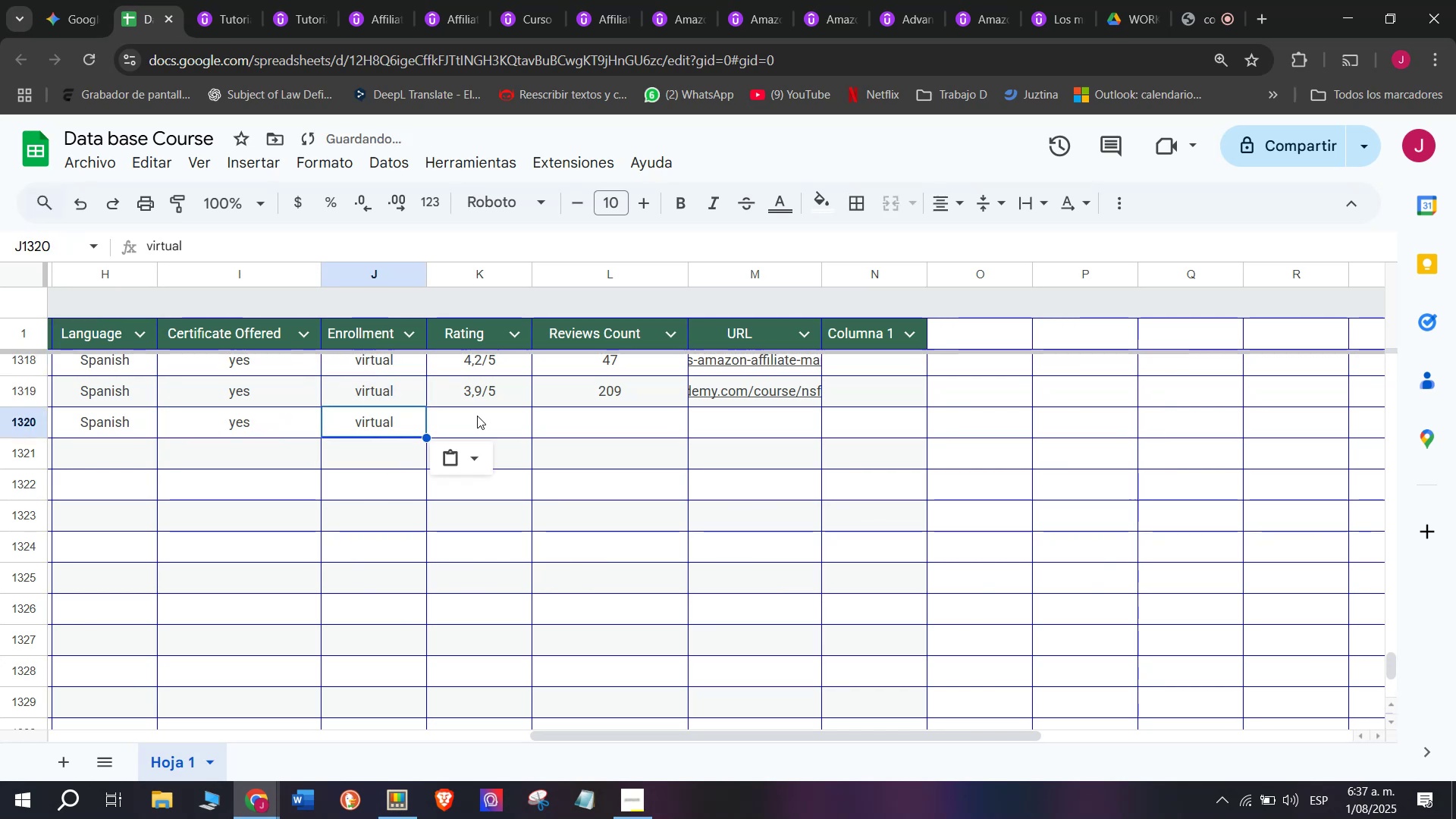 
left_click([477, 415])
 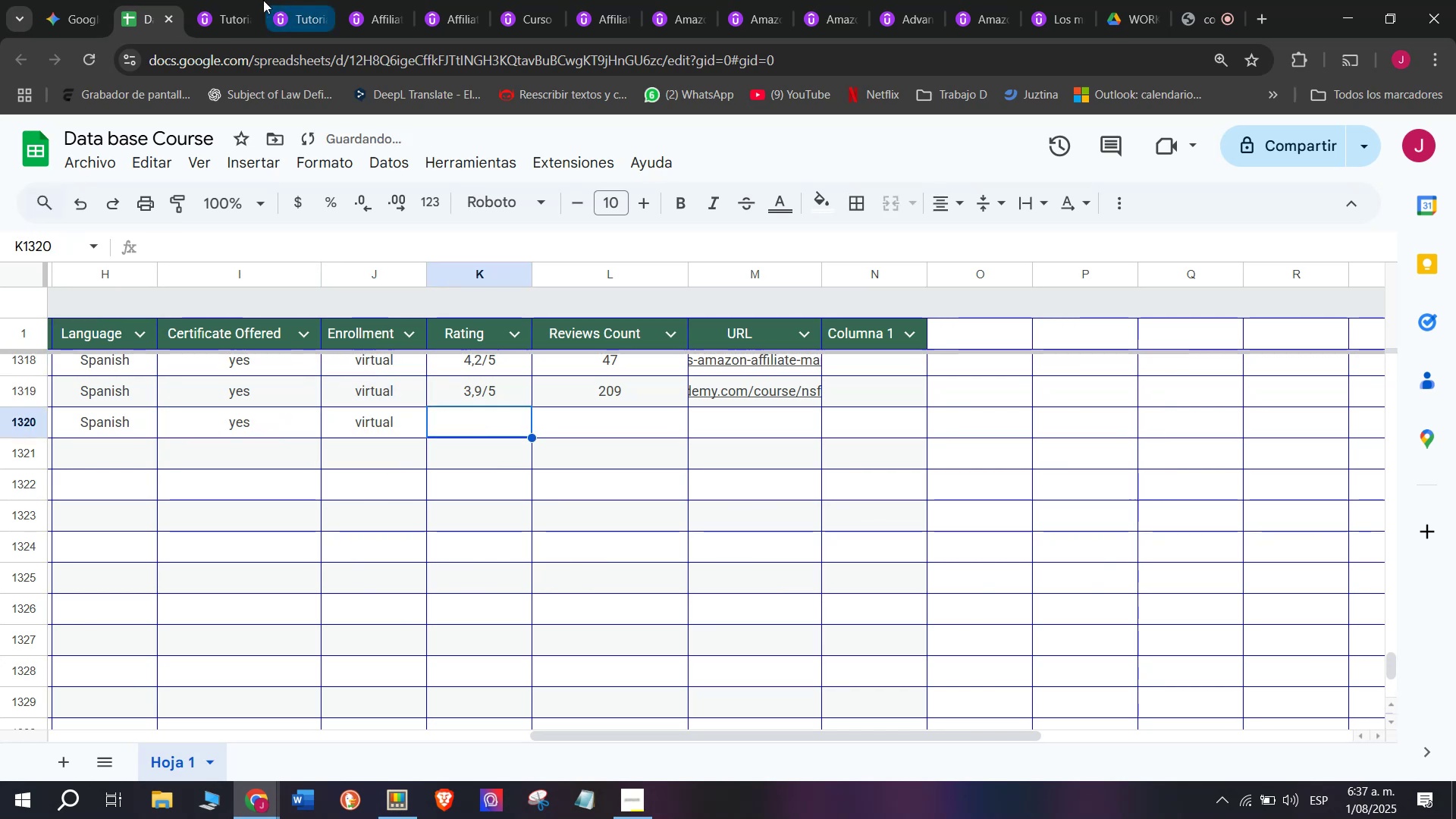 
left_click([246, 0])
 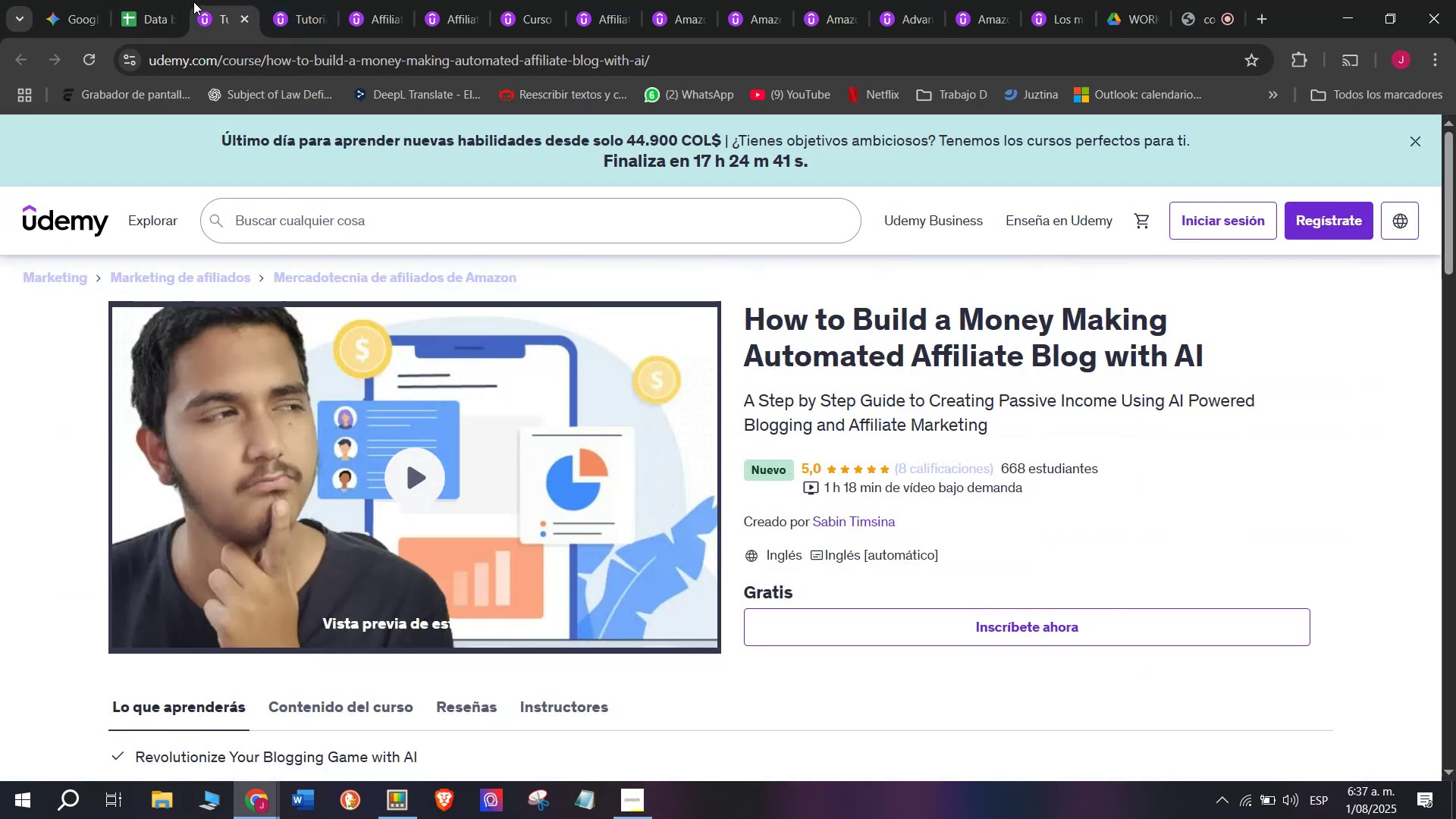 
left_click([166, 0])
 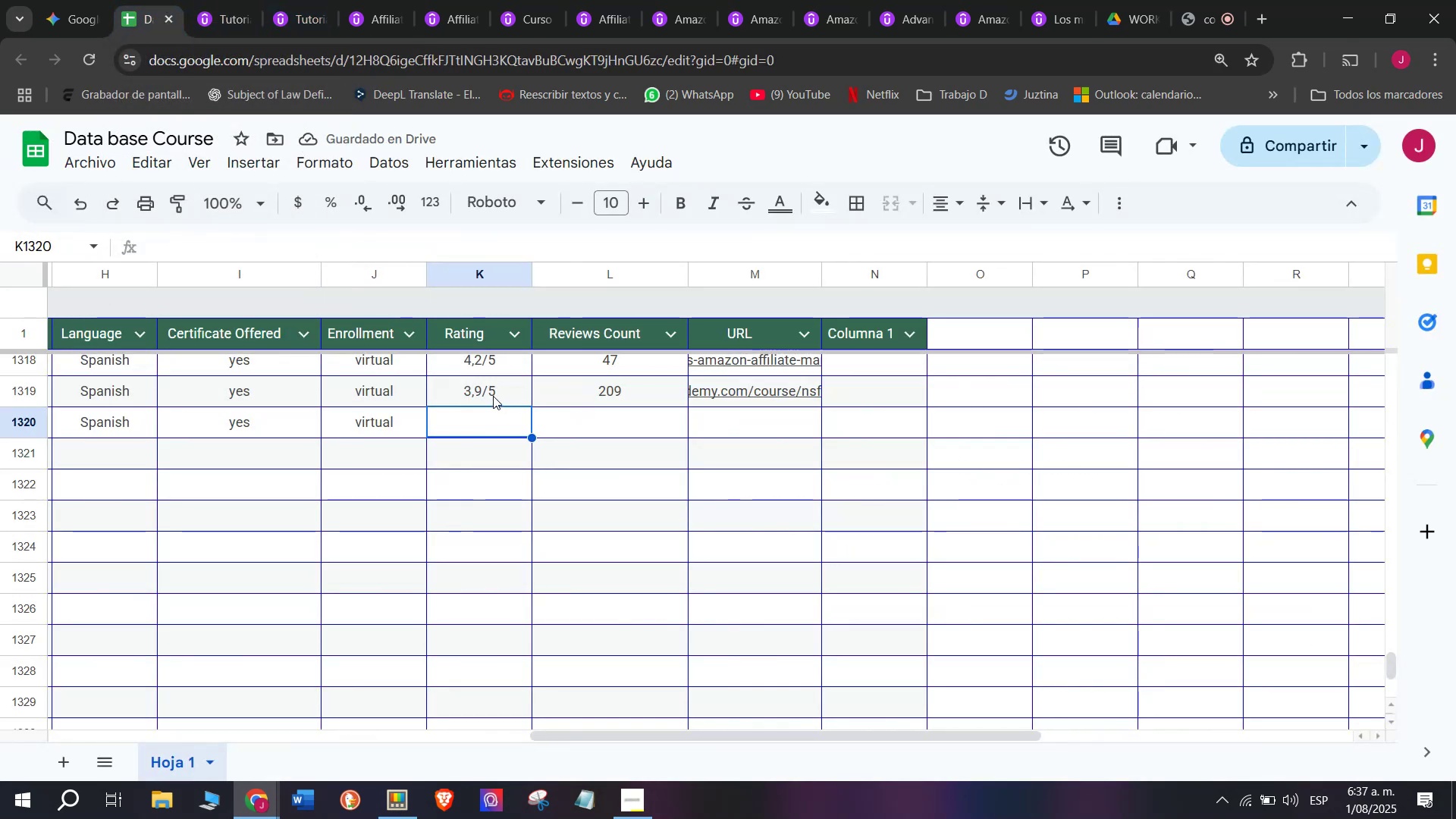 
key(Control+ControlLeft)
 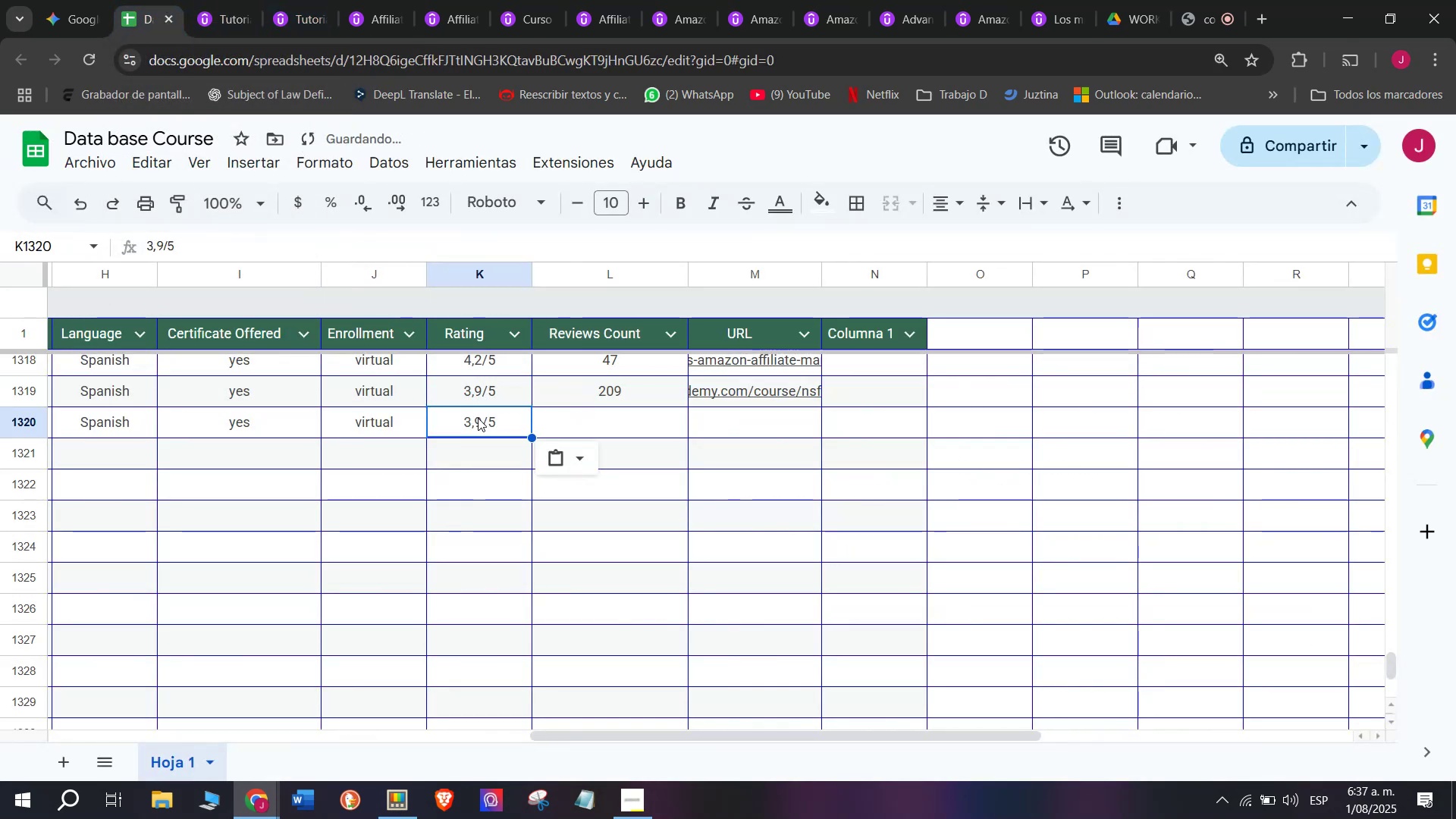 
key(Break)
 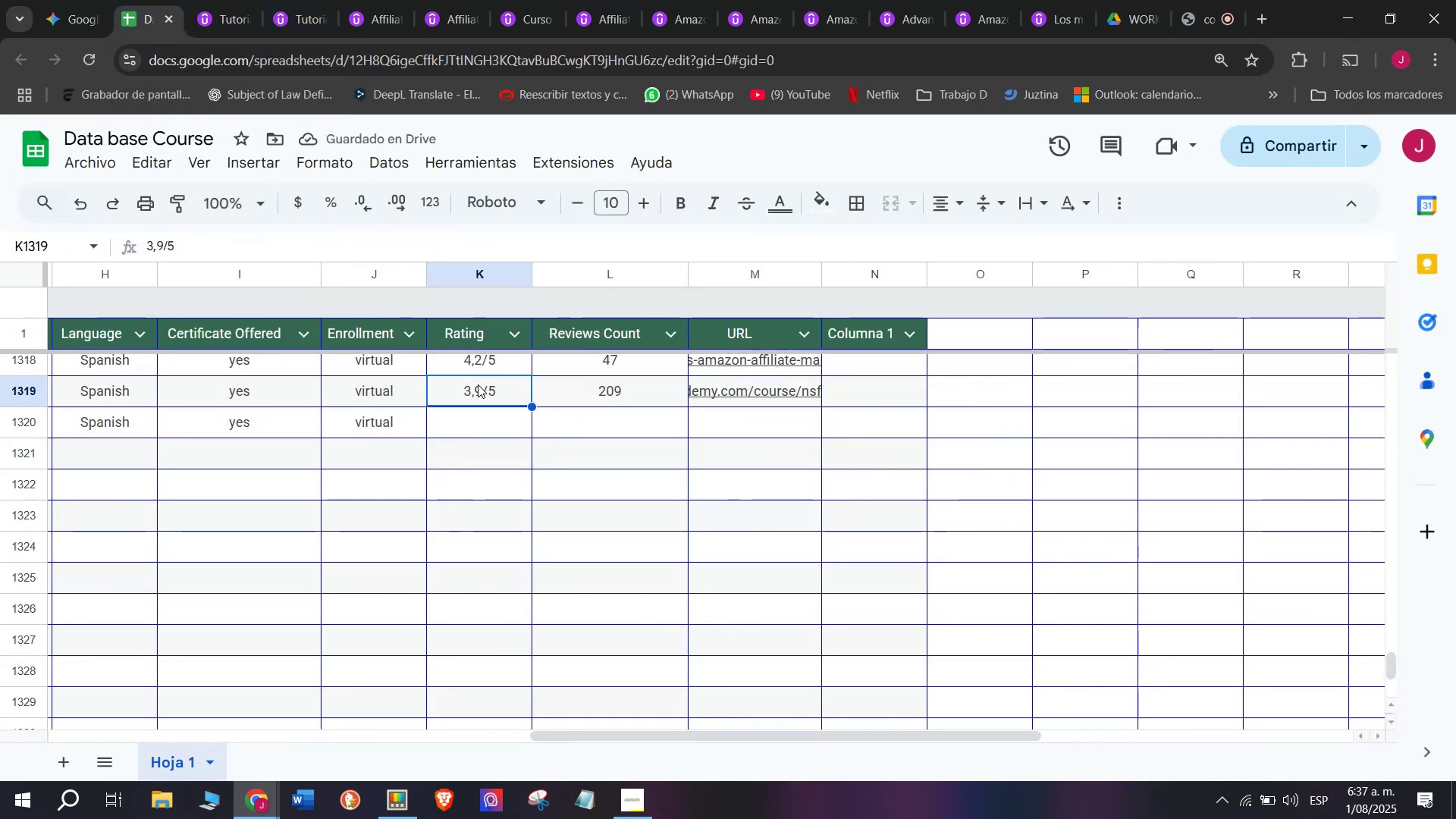 
key(Control+C)
 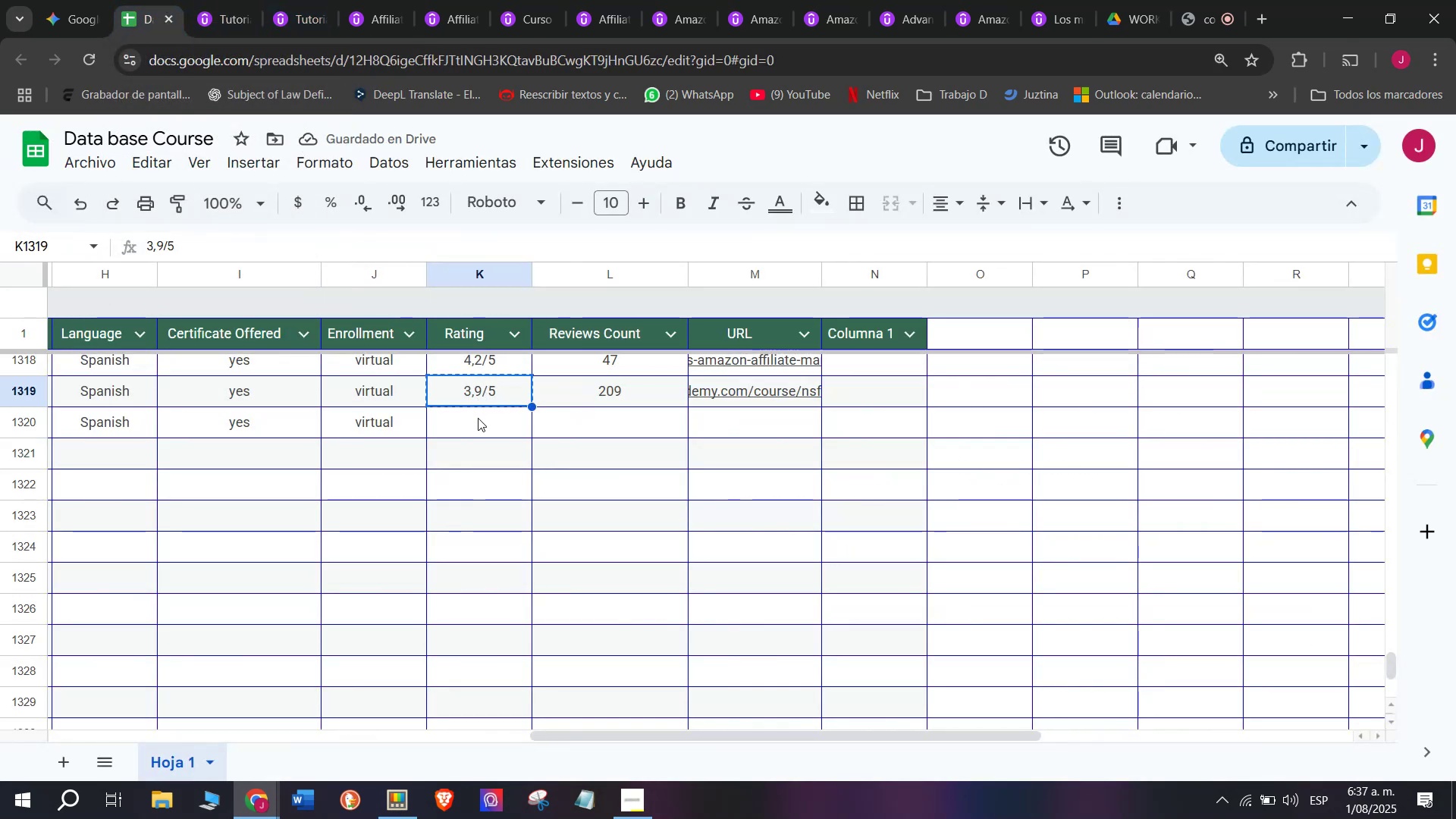 
double_click([478, 418])
 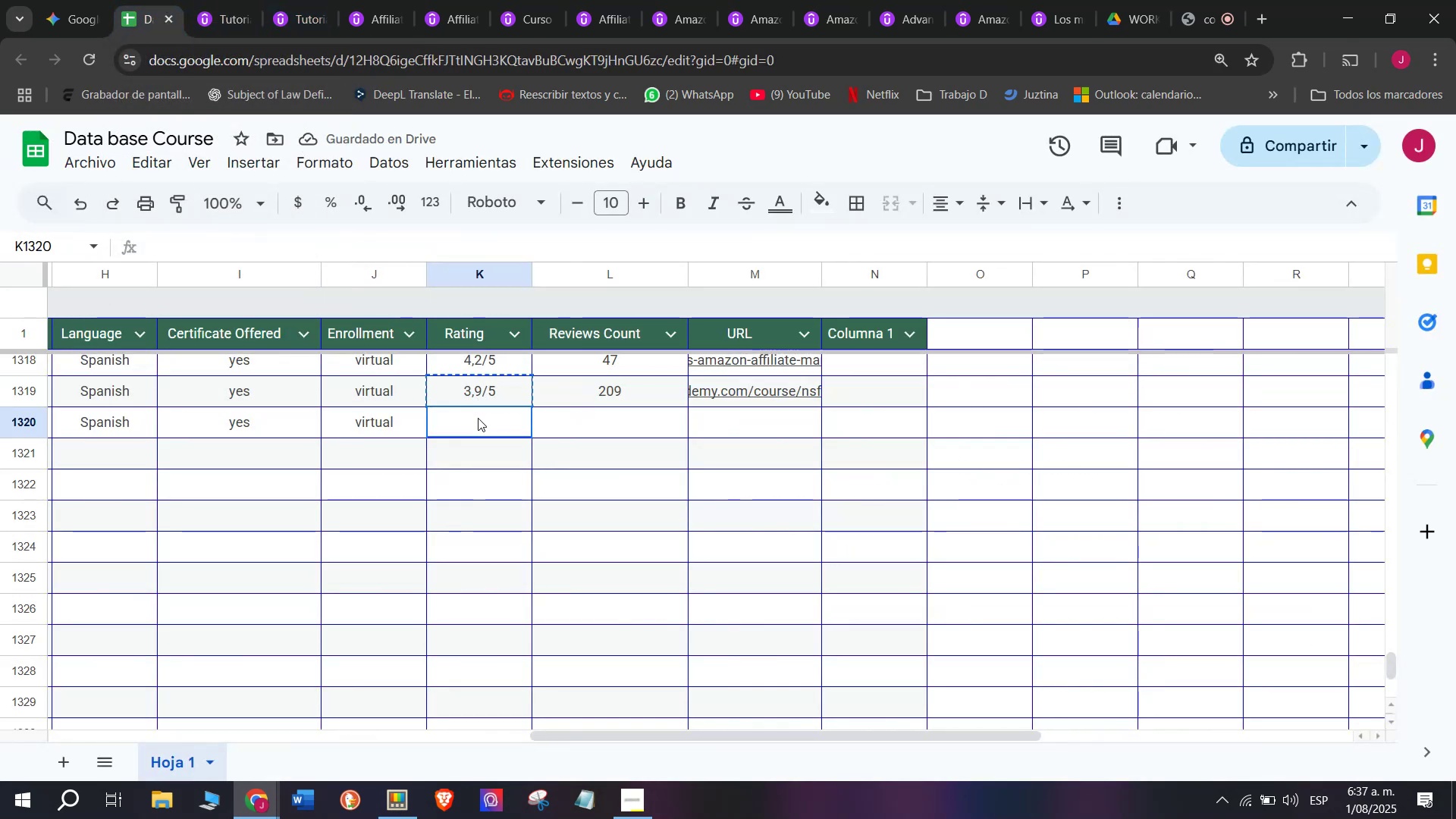 
key(Z)
 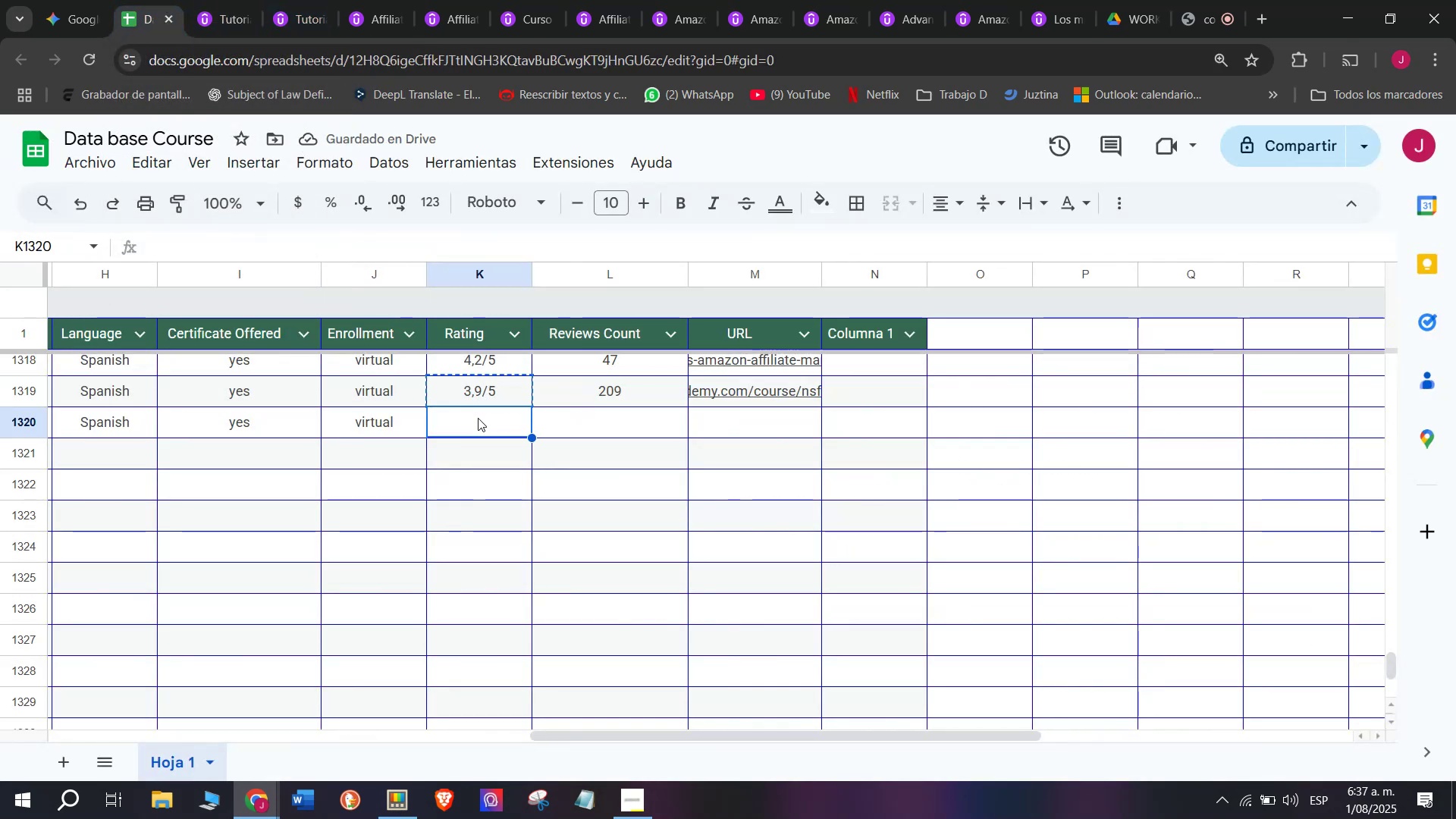 
key(Control+ControlLeft)
 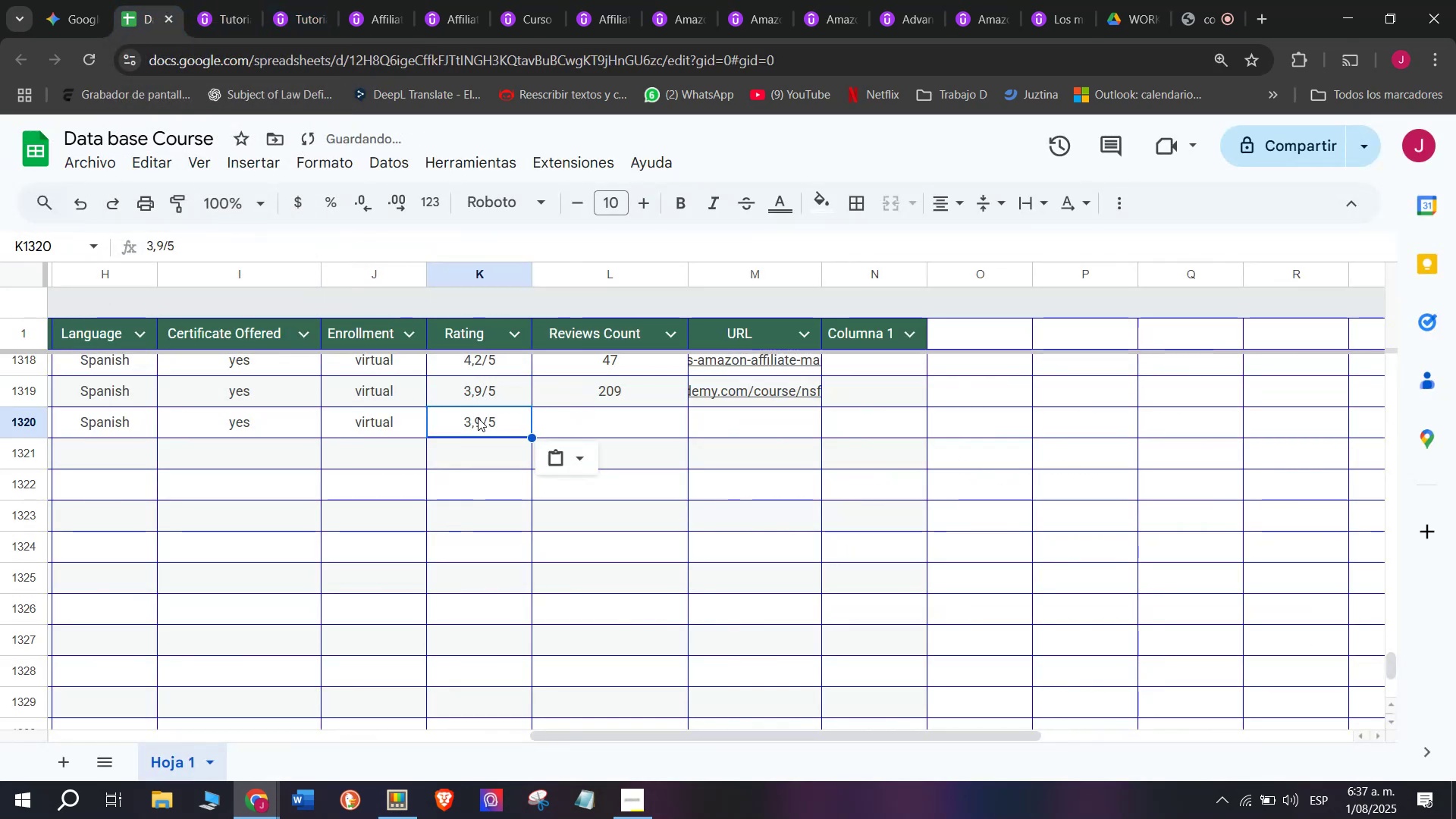 
key(Control+V)
 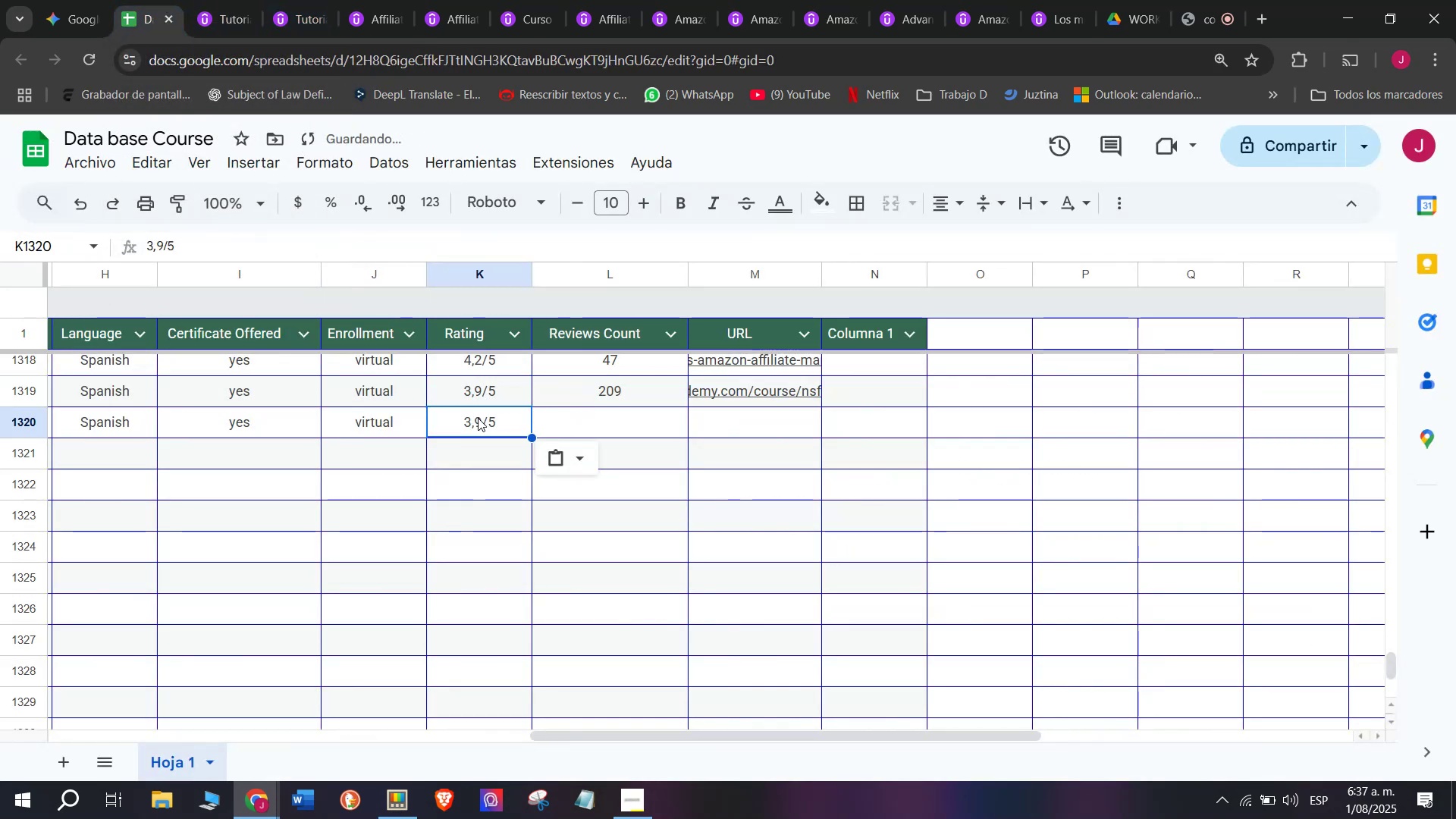 
triple_click([478, 418])
 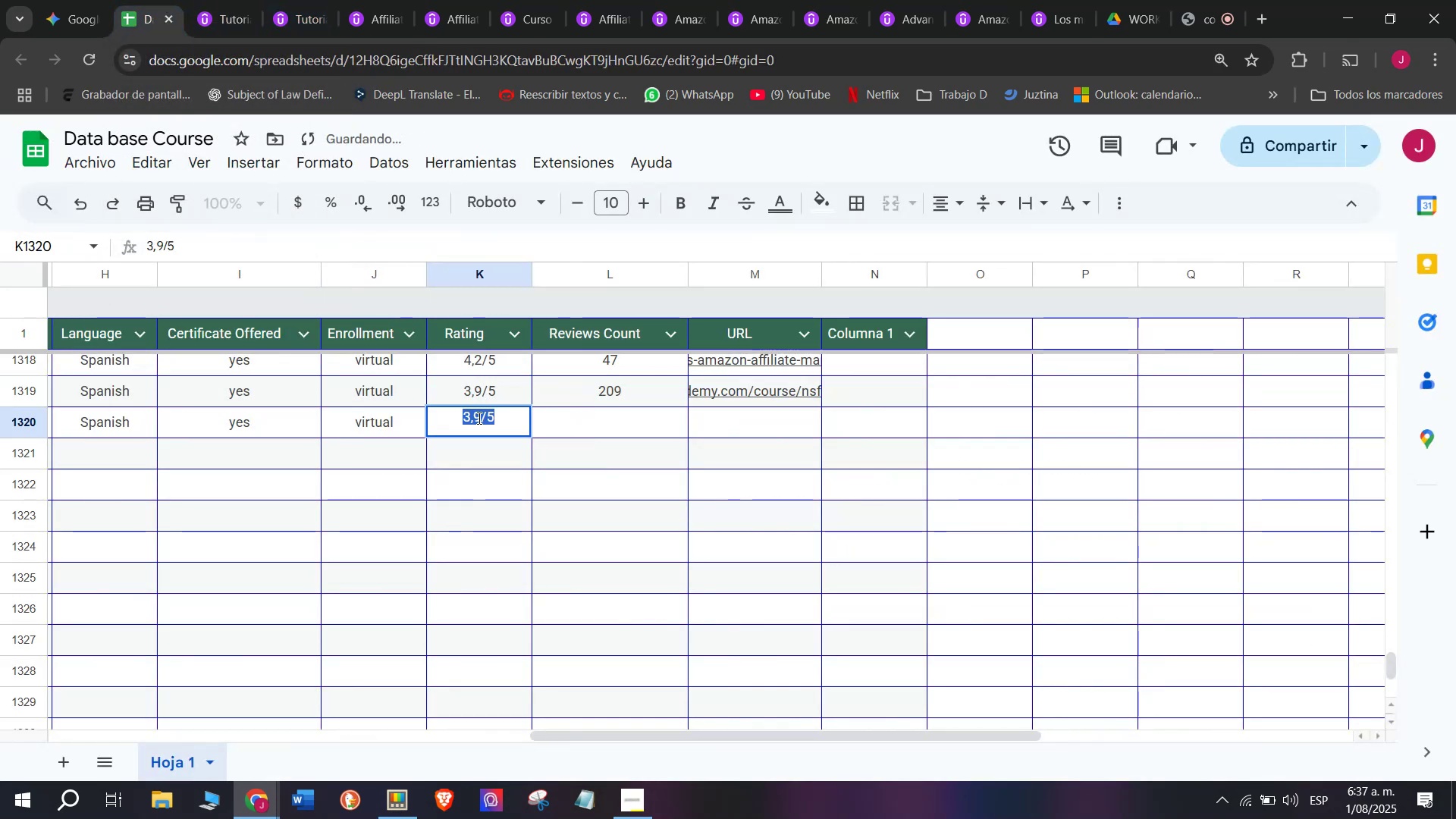 
triple_click([478, 418])
 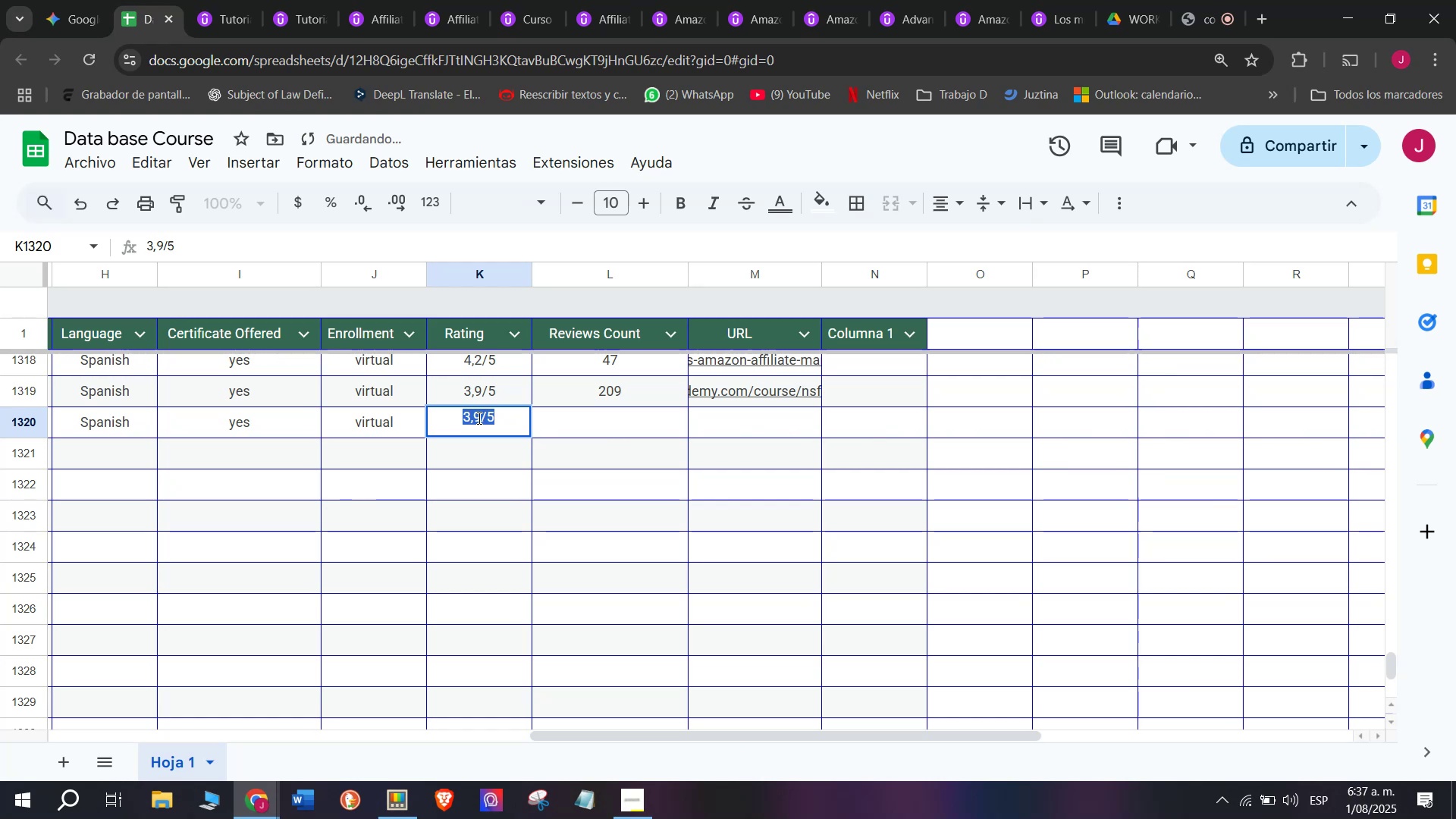 
triple_click([478, 418])
 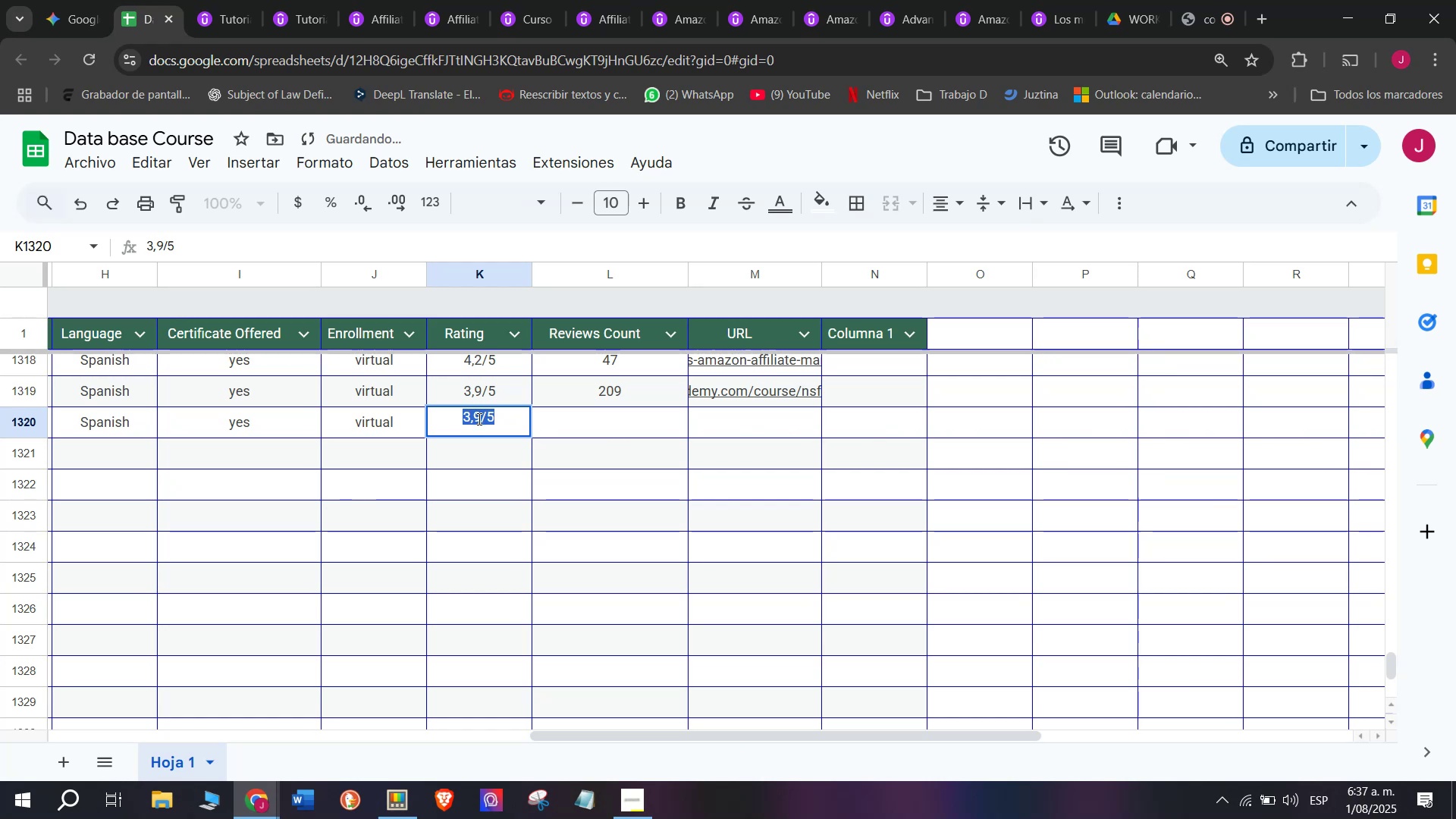 
triple_click([478, 419])
 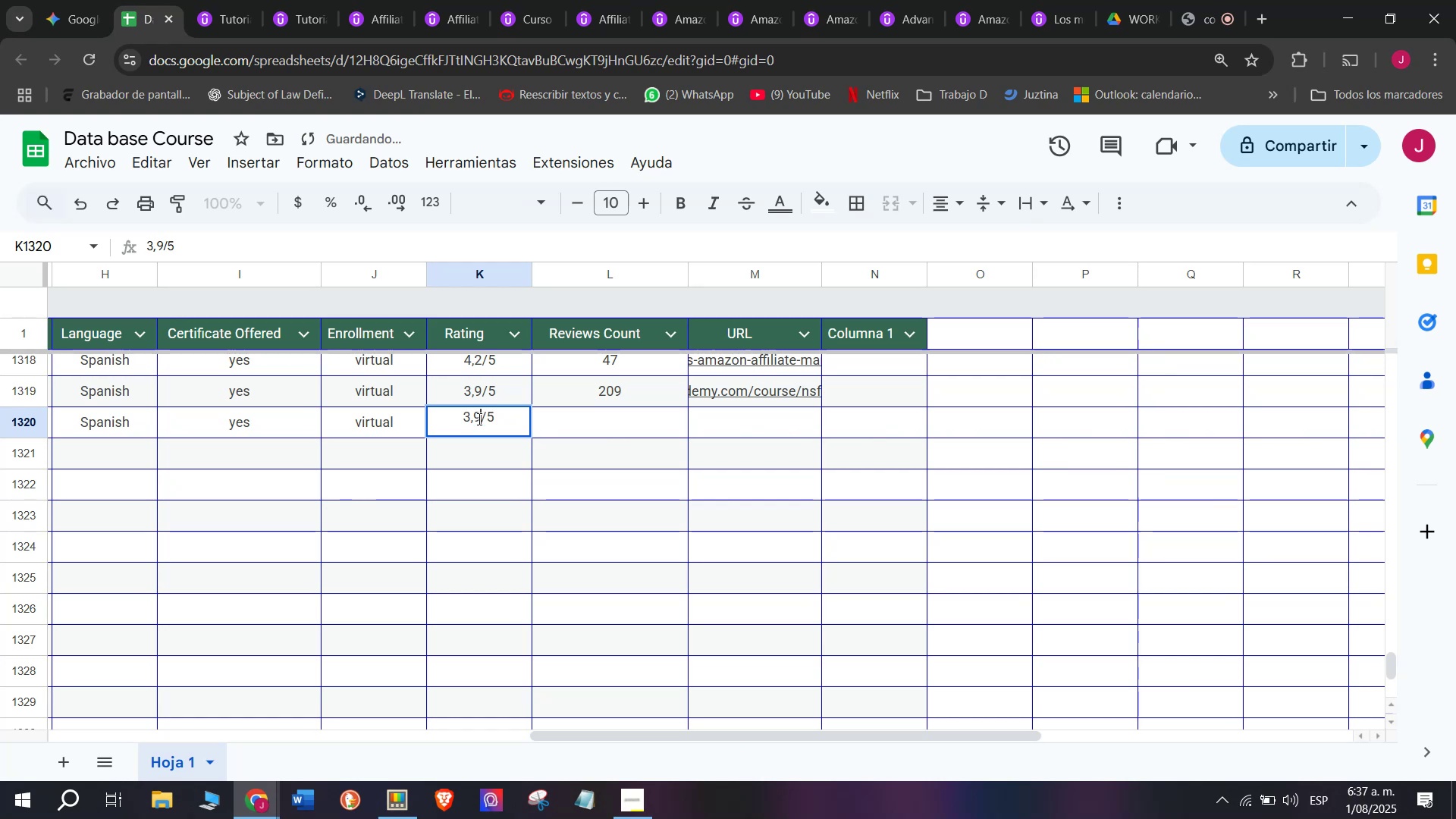 
type(q)
key(Backspace)
key(Backspace)
type(qq)
key(Backspace)
type(5)
 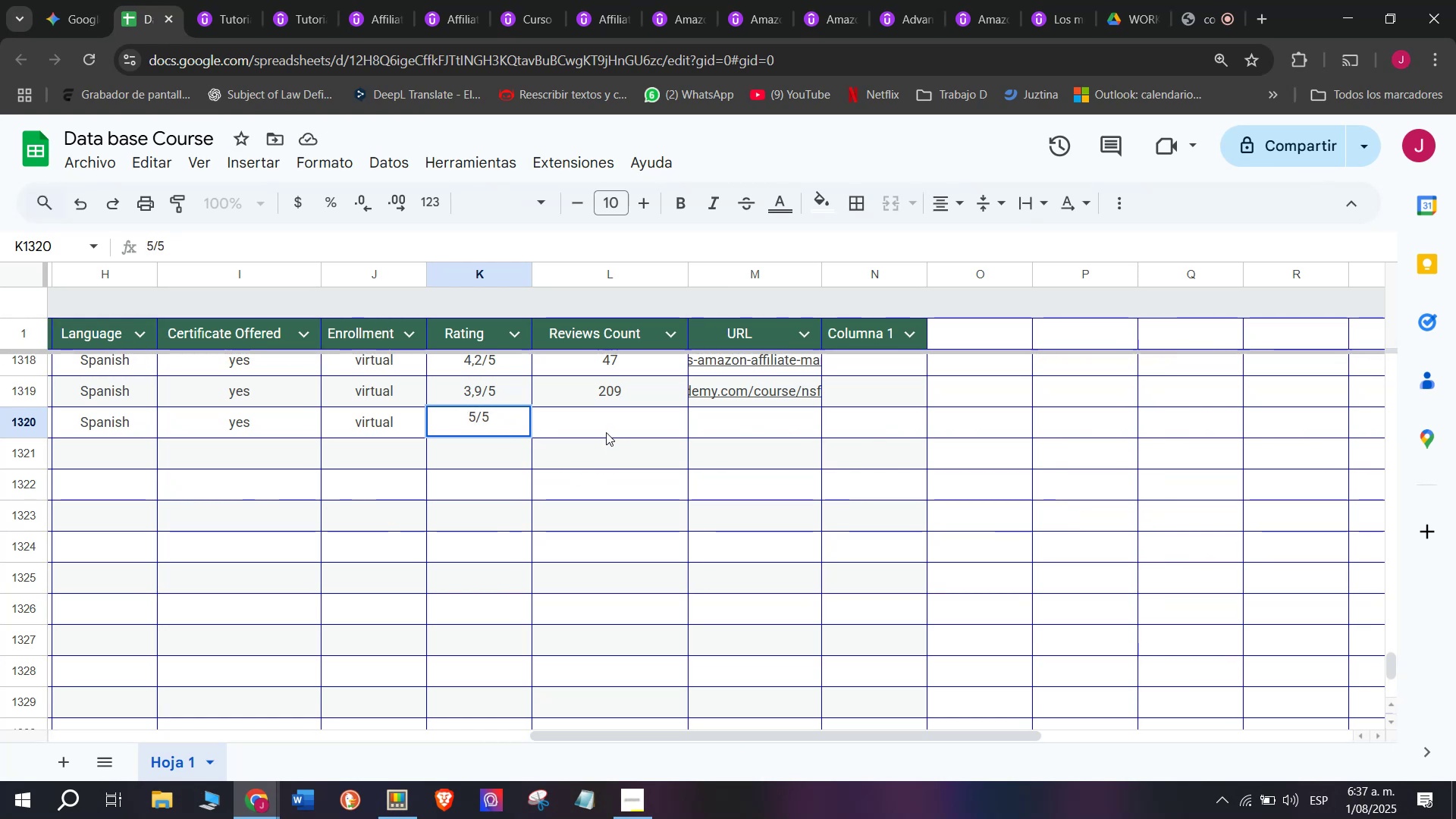 
left_click([610, 421])
 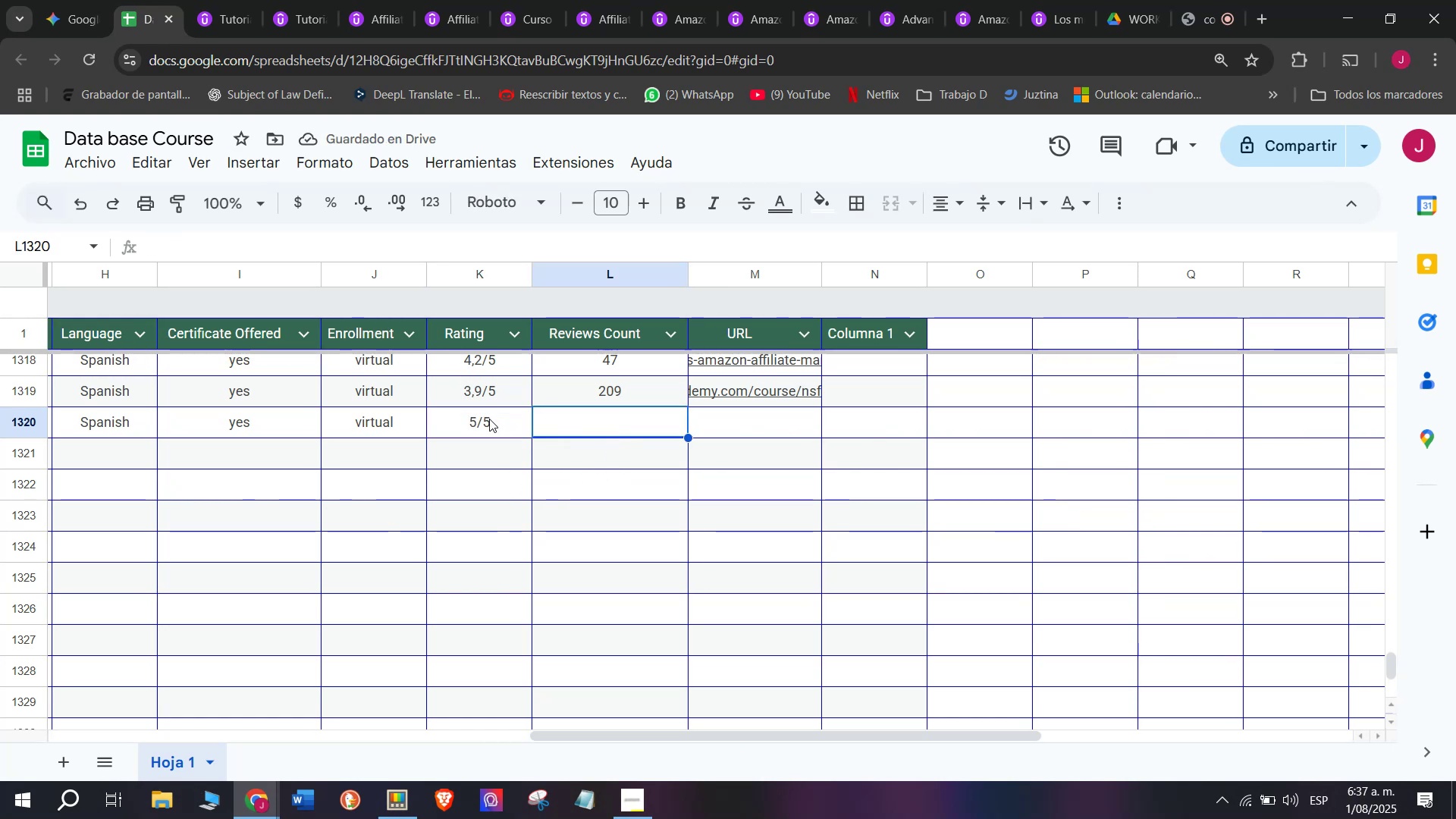 
left_click([256, 0])
 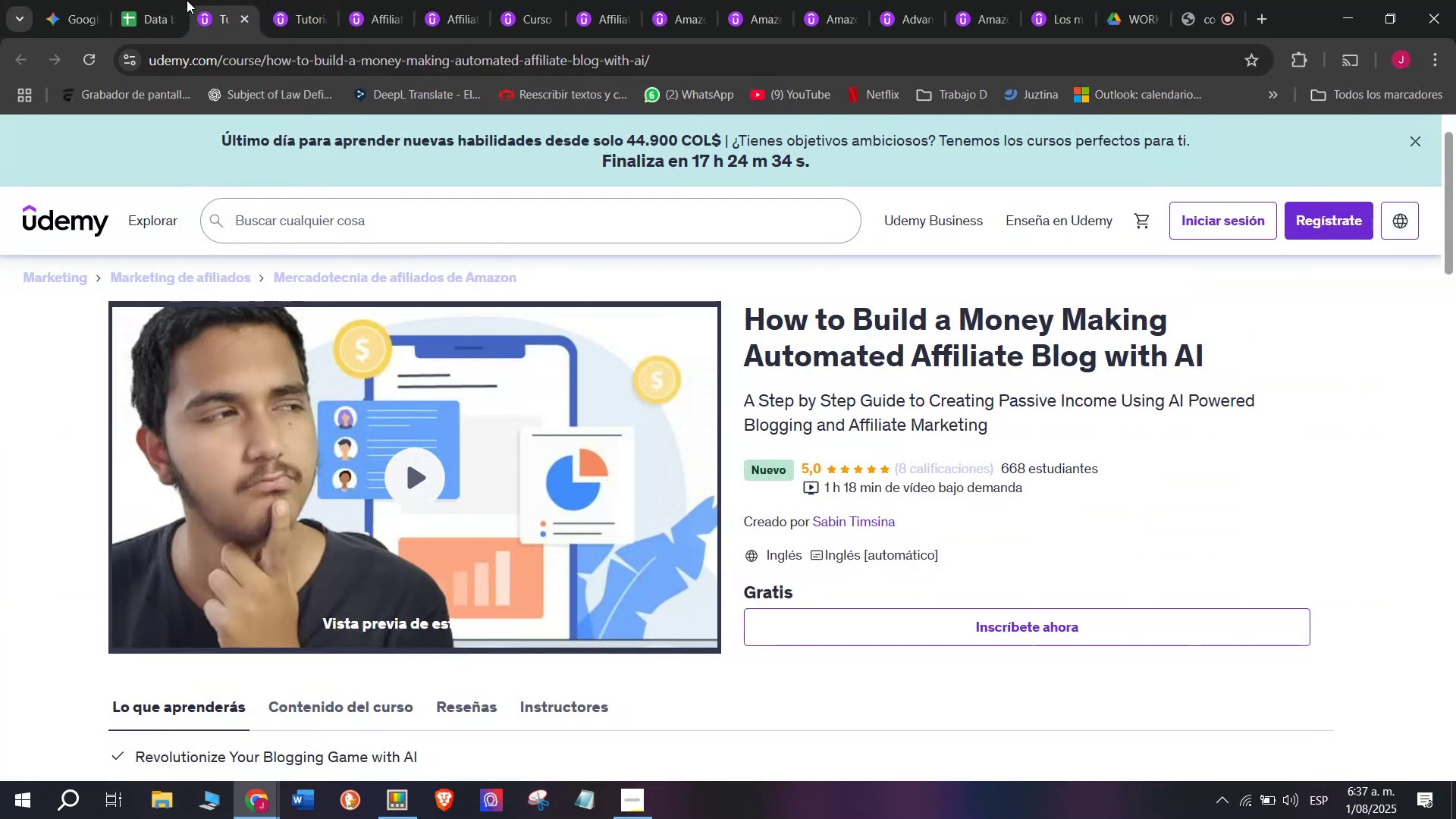 
mouse_move([152, -2])
 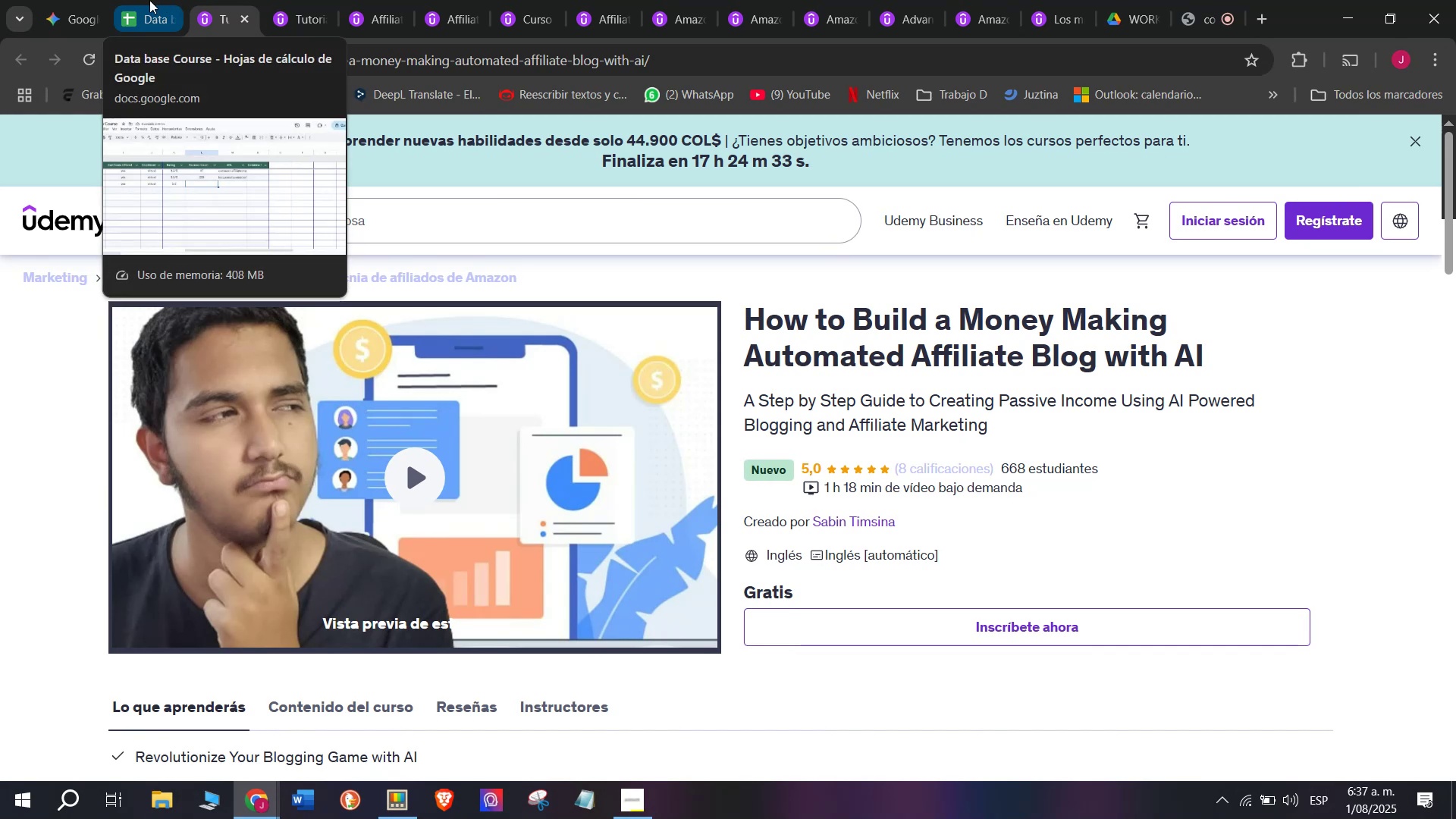 
left_click([149, 0])
 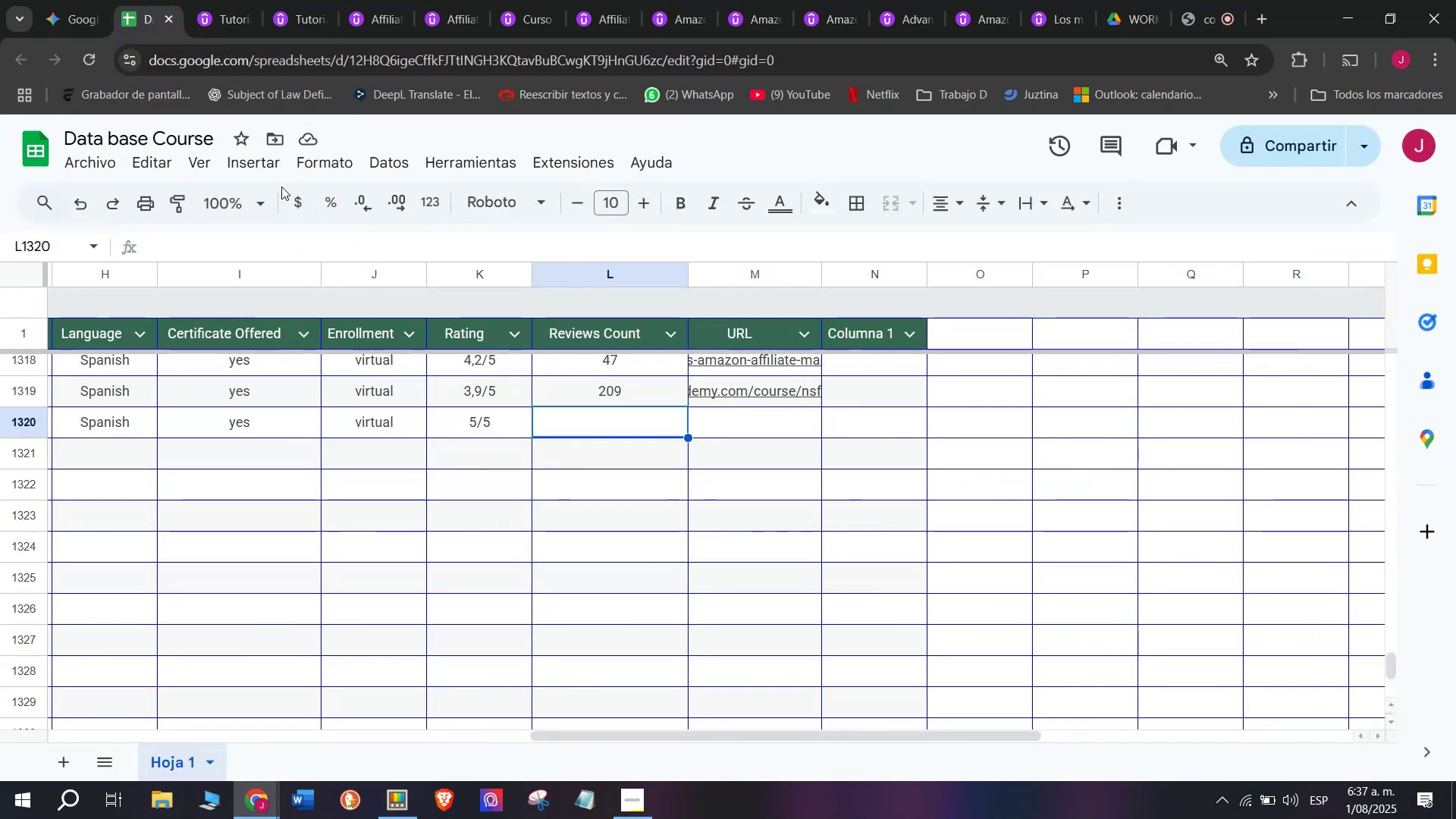 
key(8)
 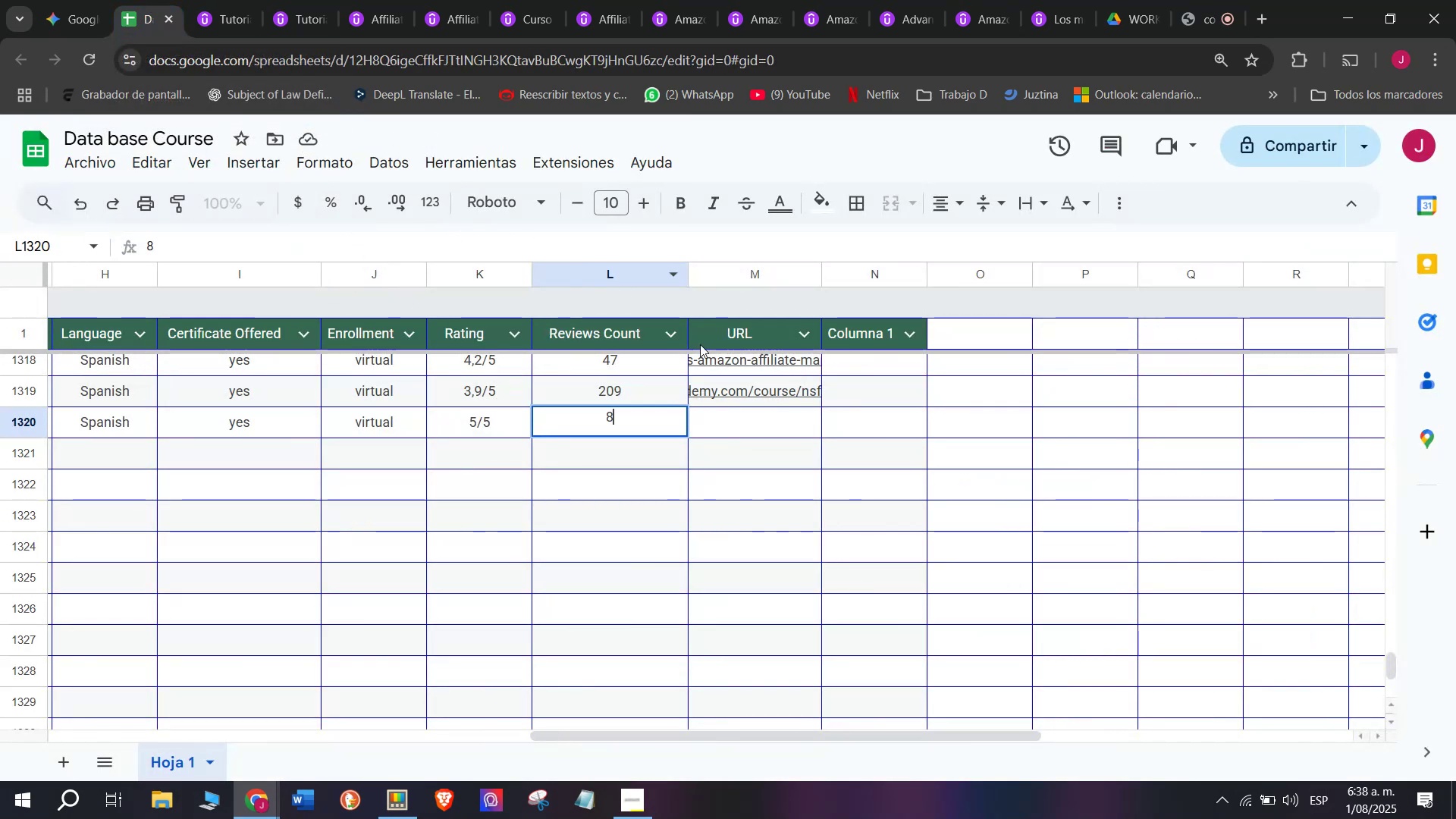 
wait(7.79)
 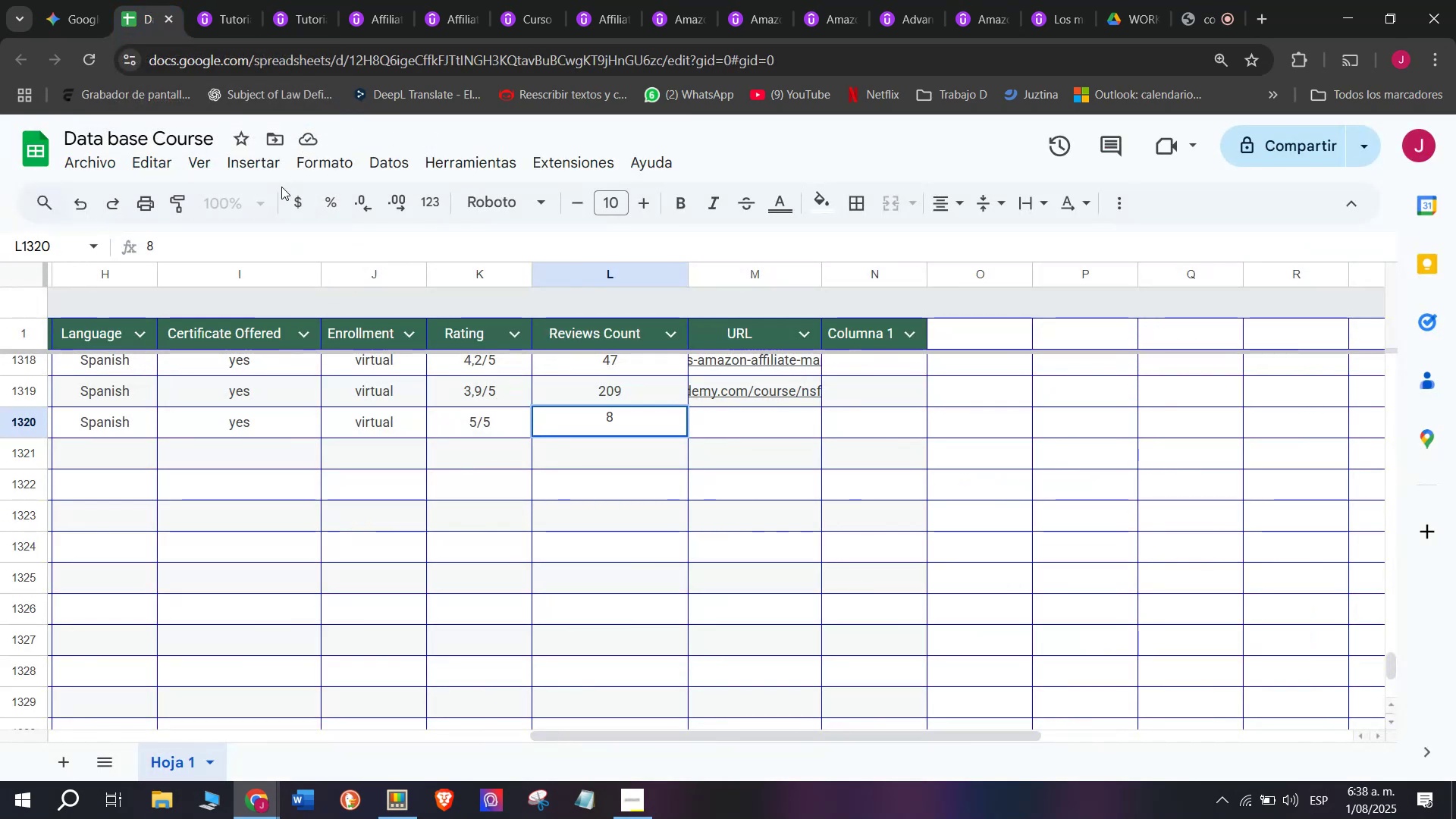 
left_click([228, 3])
 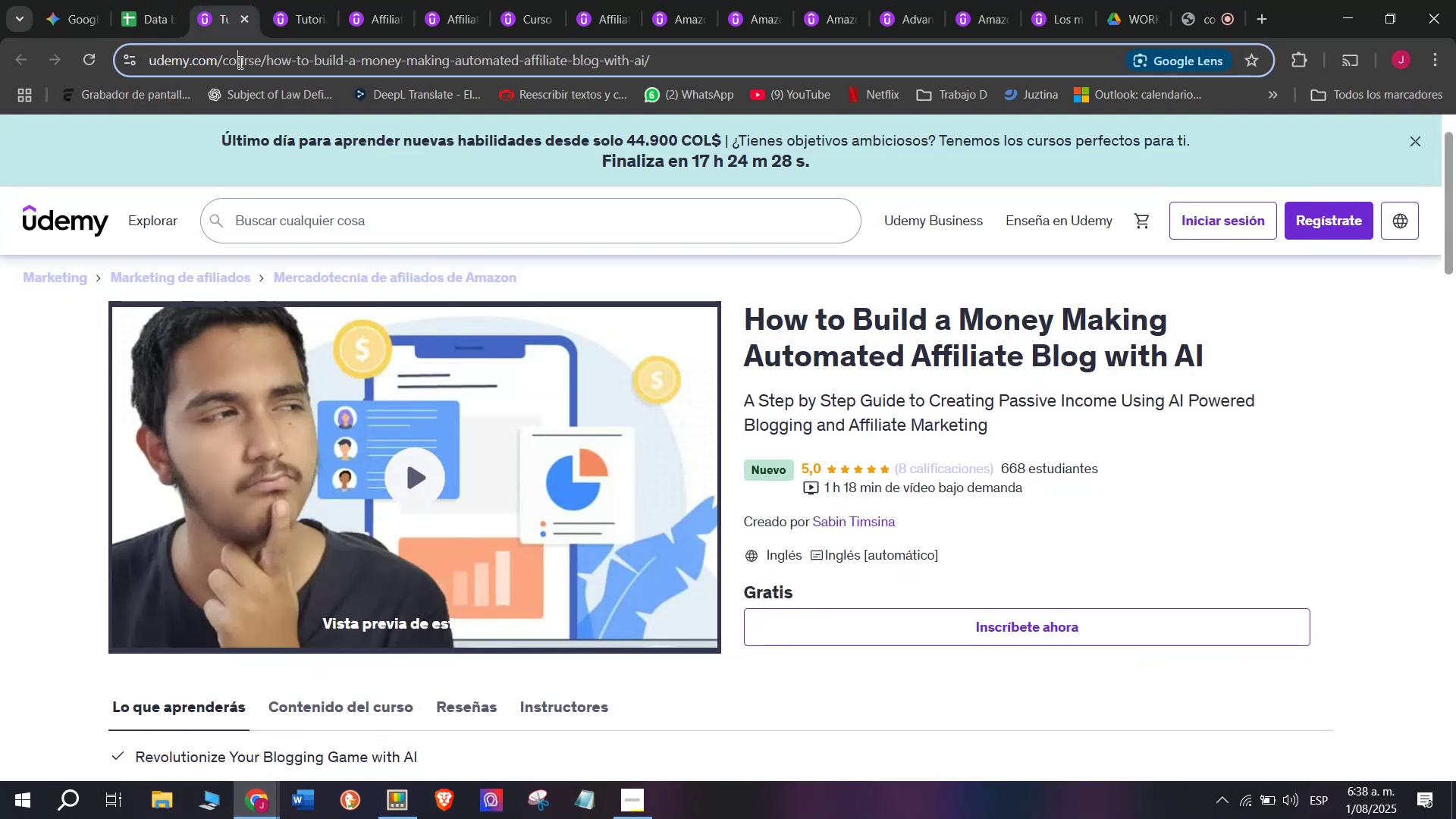 
double_click([239, 62])
 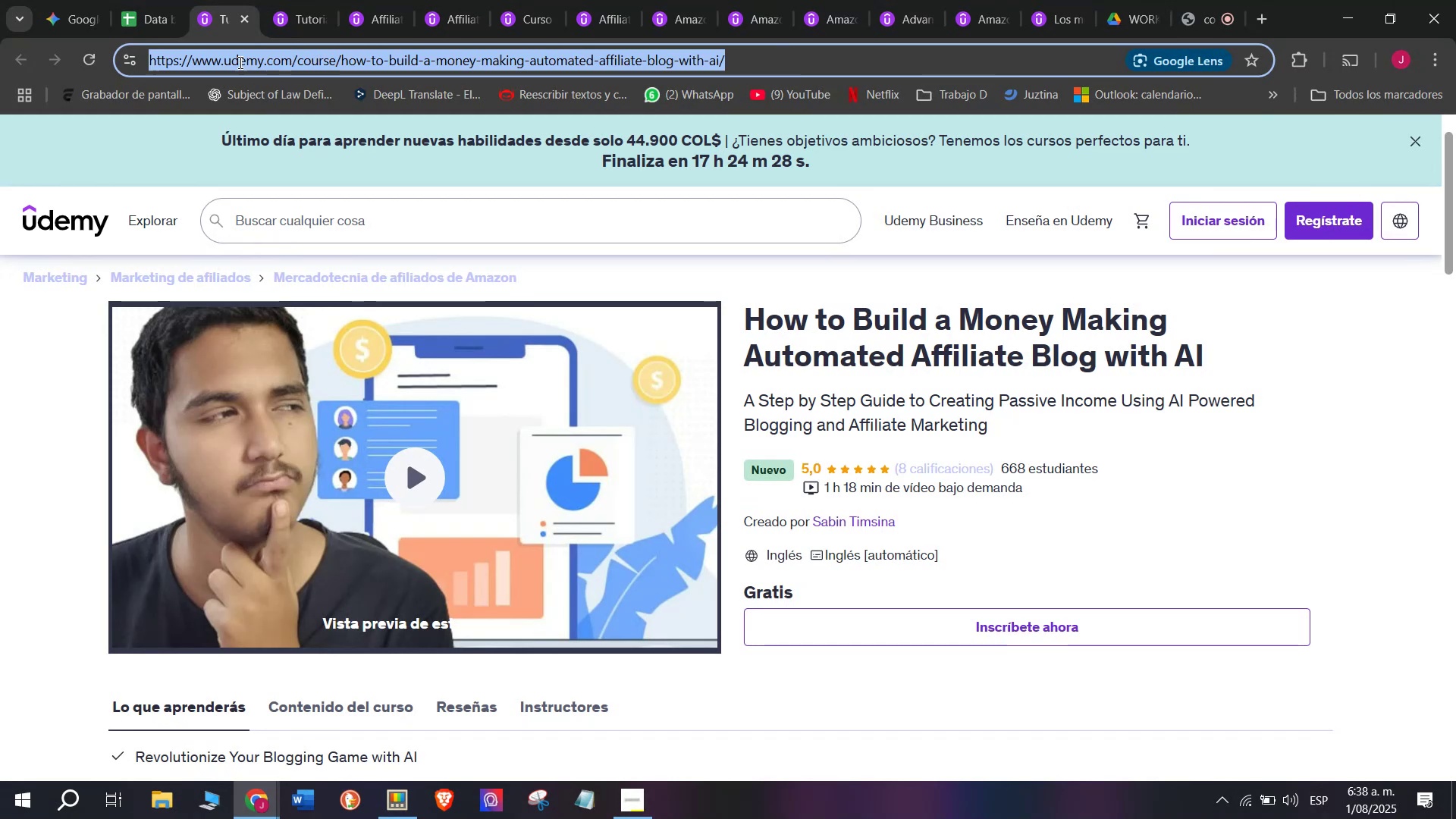 
triple_click([239, 62])
 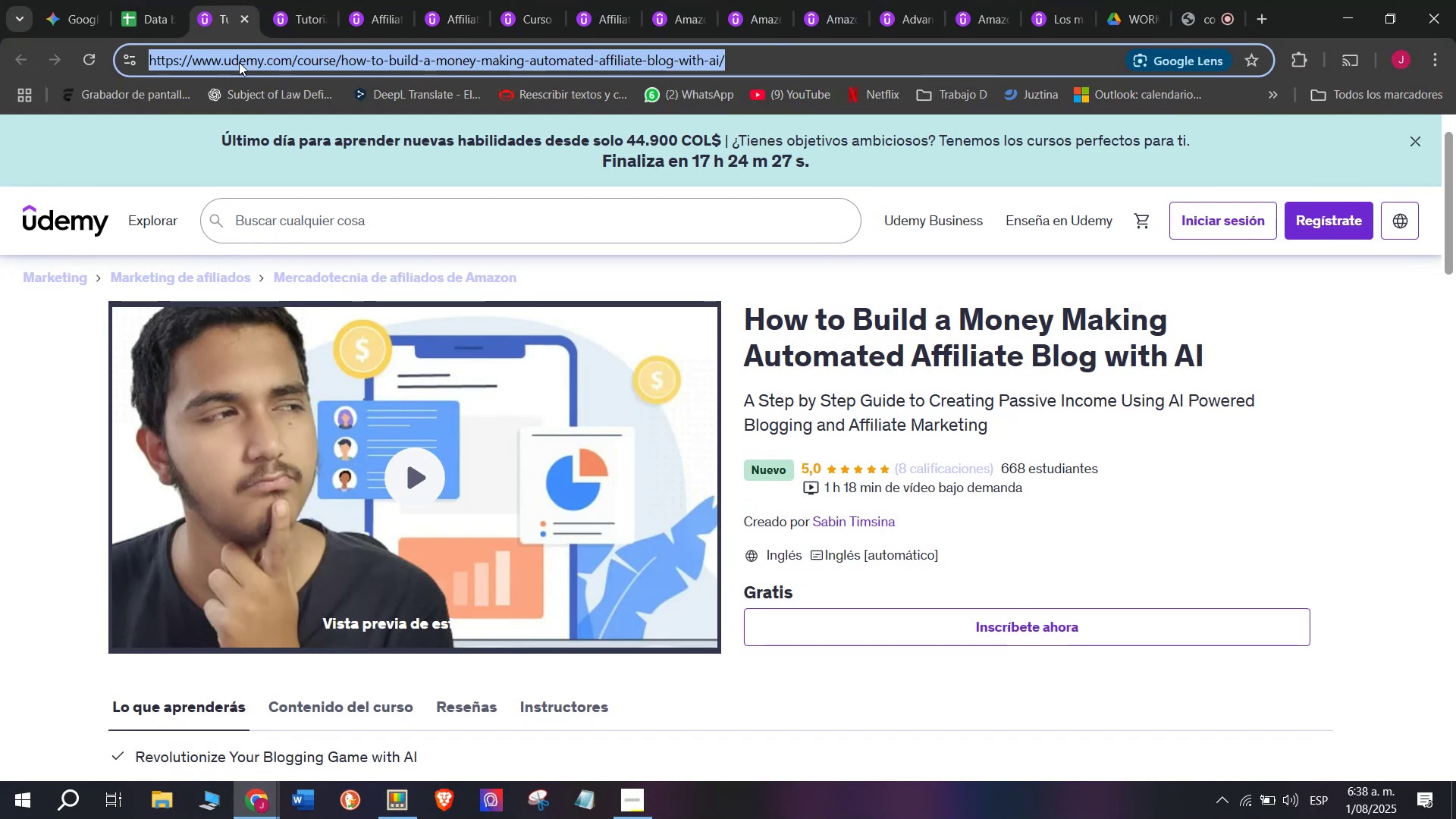 
right_click([239, 62])
 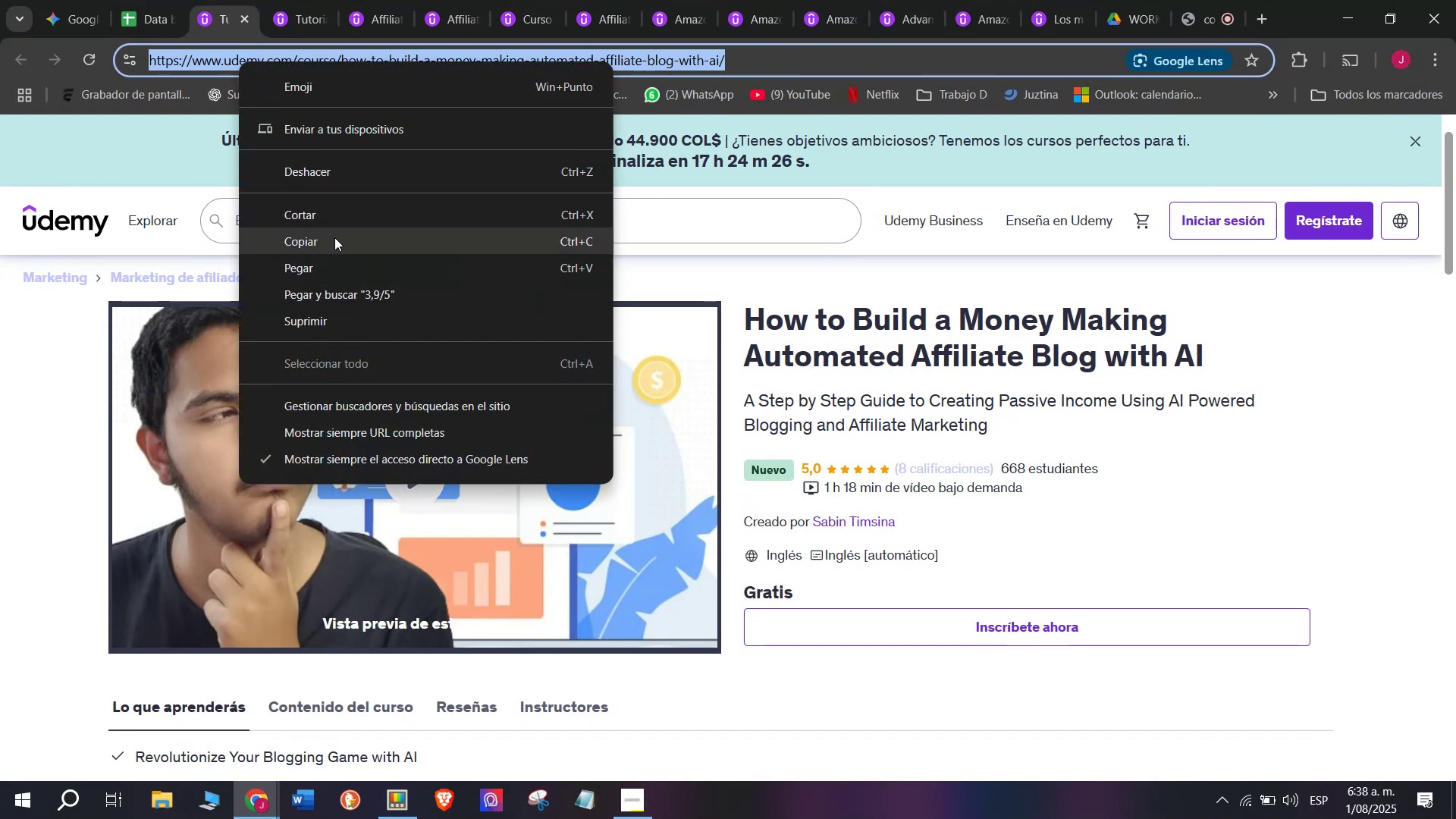 
left_click([334, 242])
 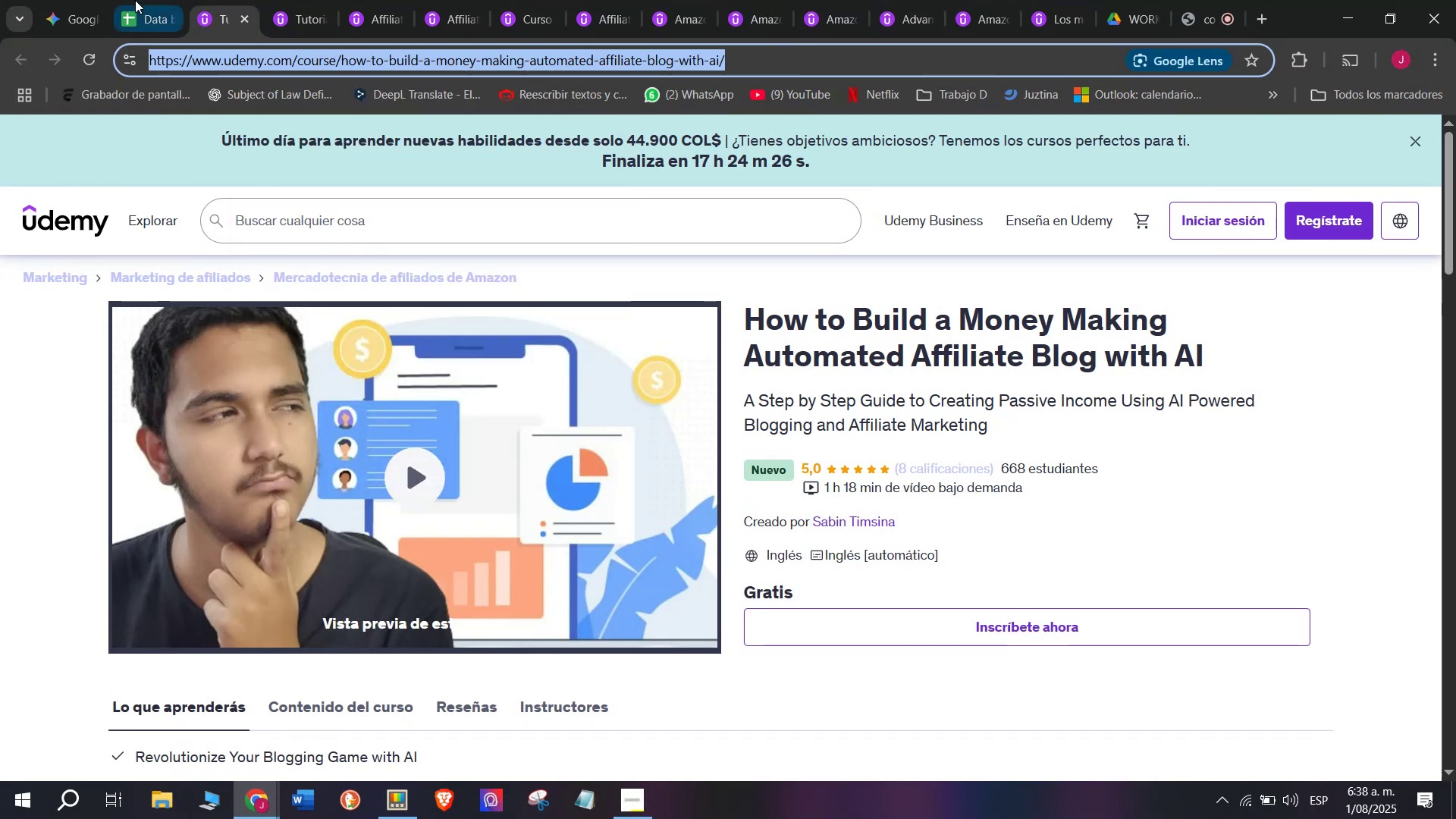 
left_click([135, 0])
 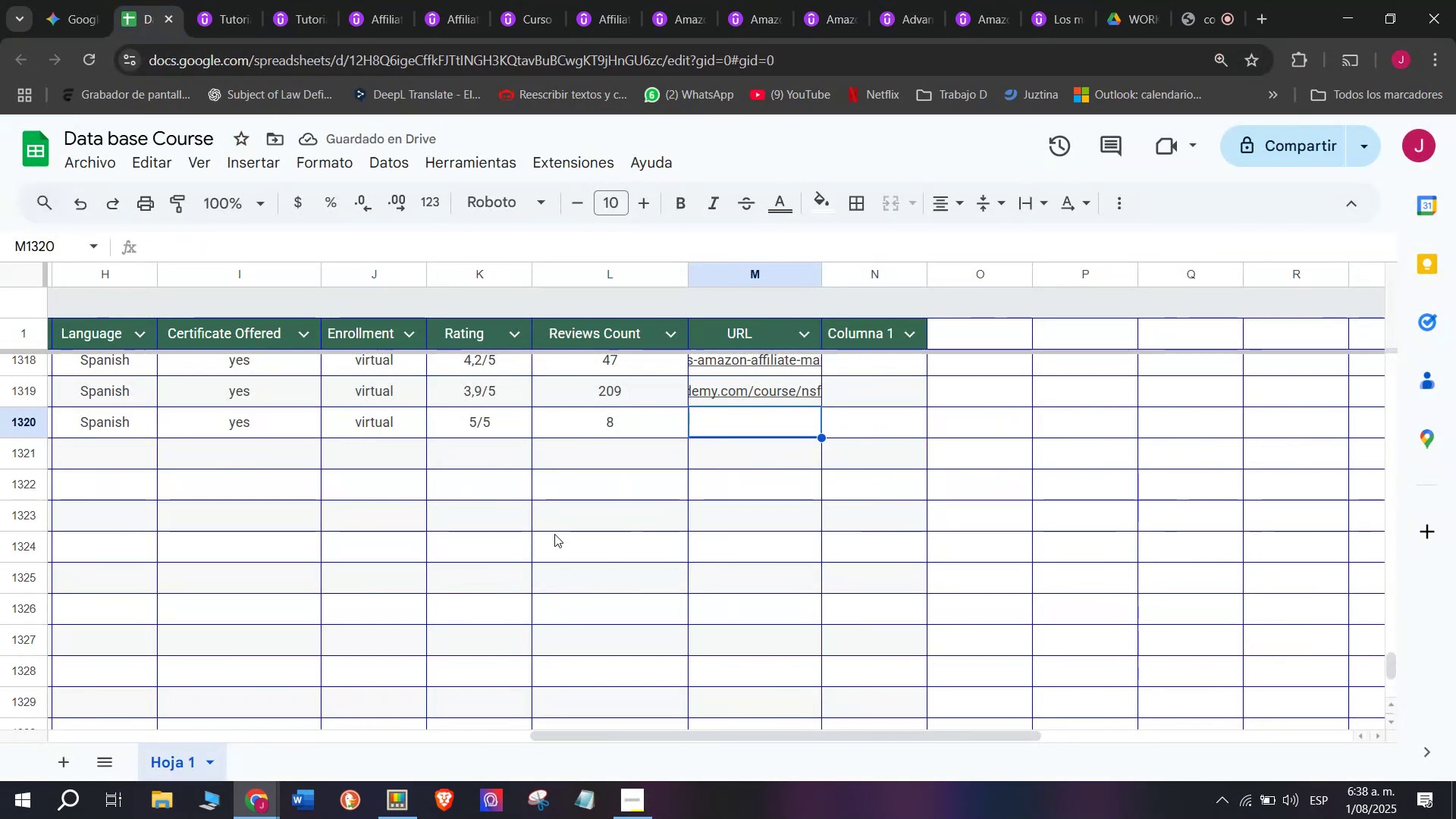 
key(Control+V)
 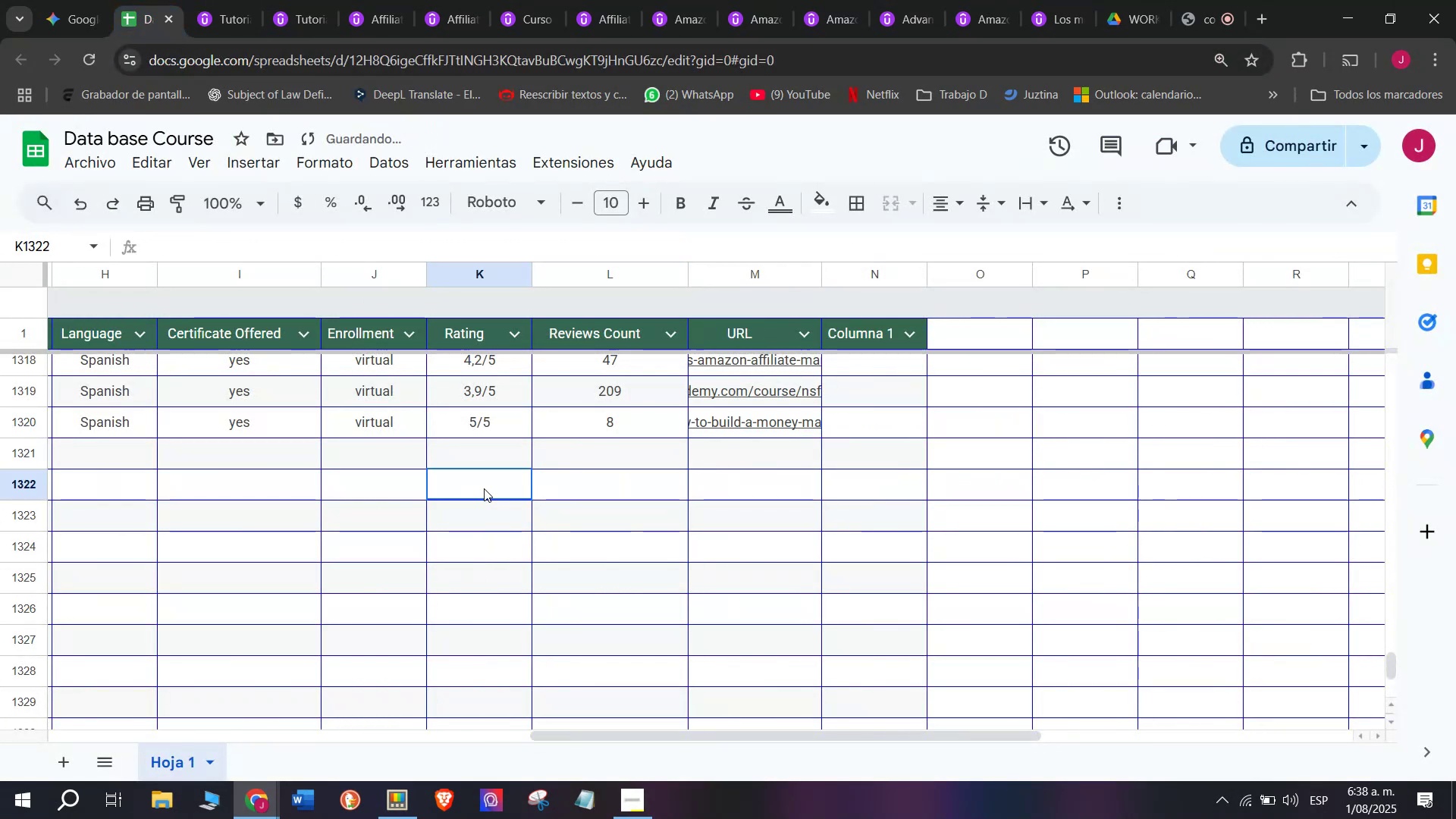 
scroll: coordinate [155, 439], scroll_direction: up, amount: 7.0
 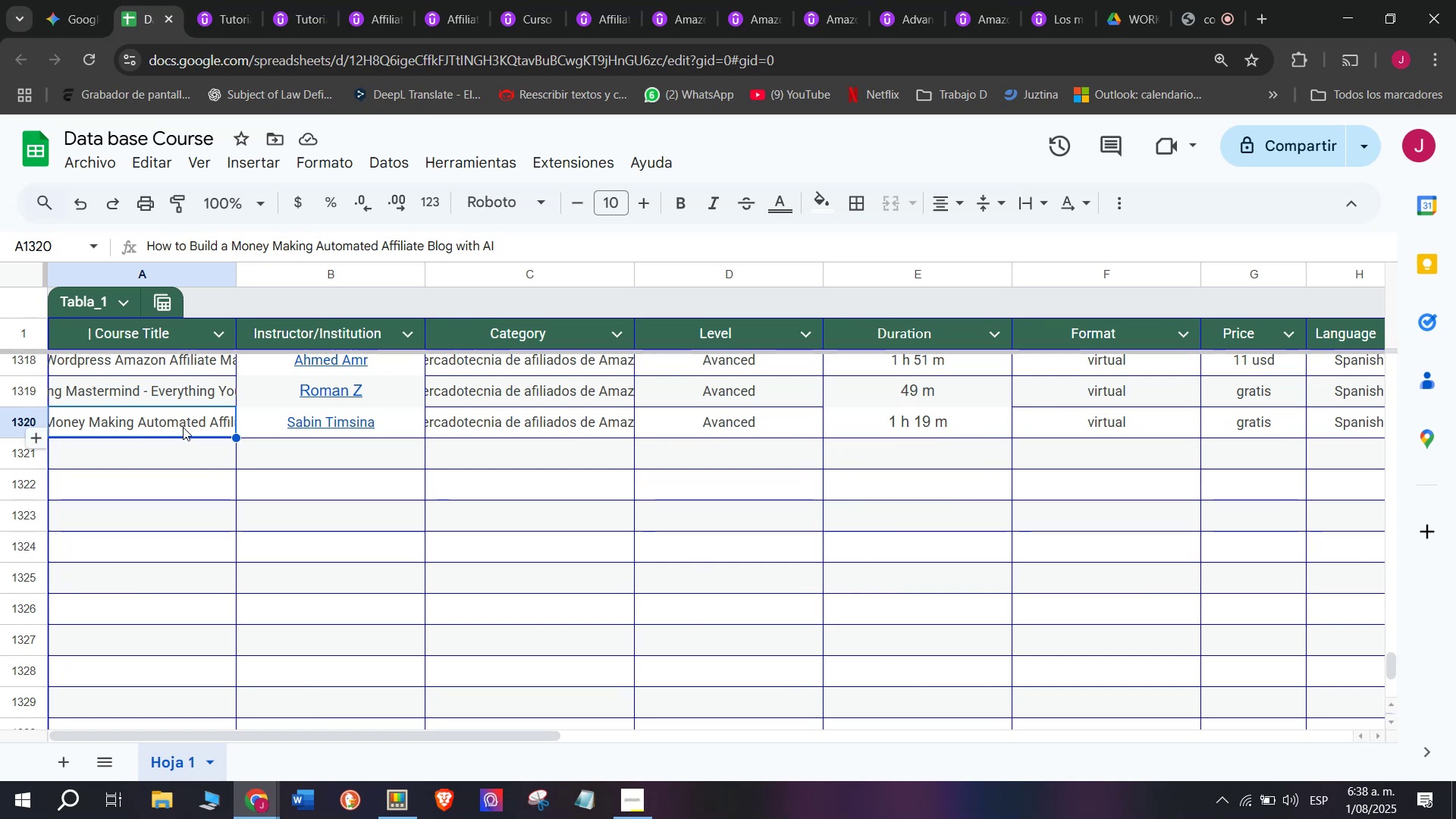 
wait(7.2)
 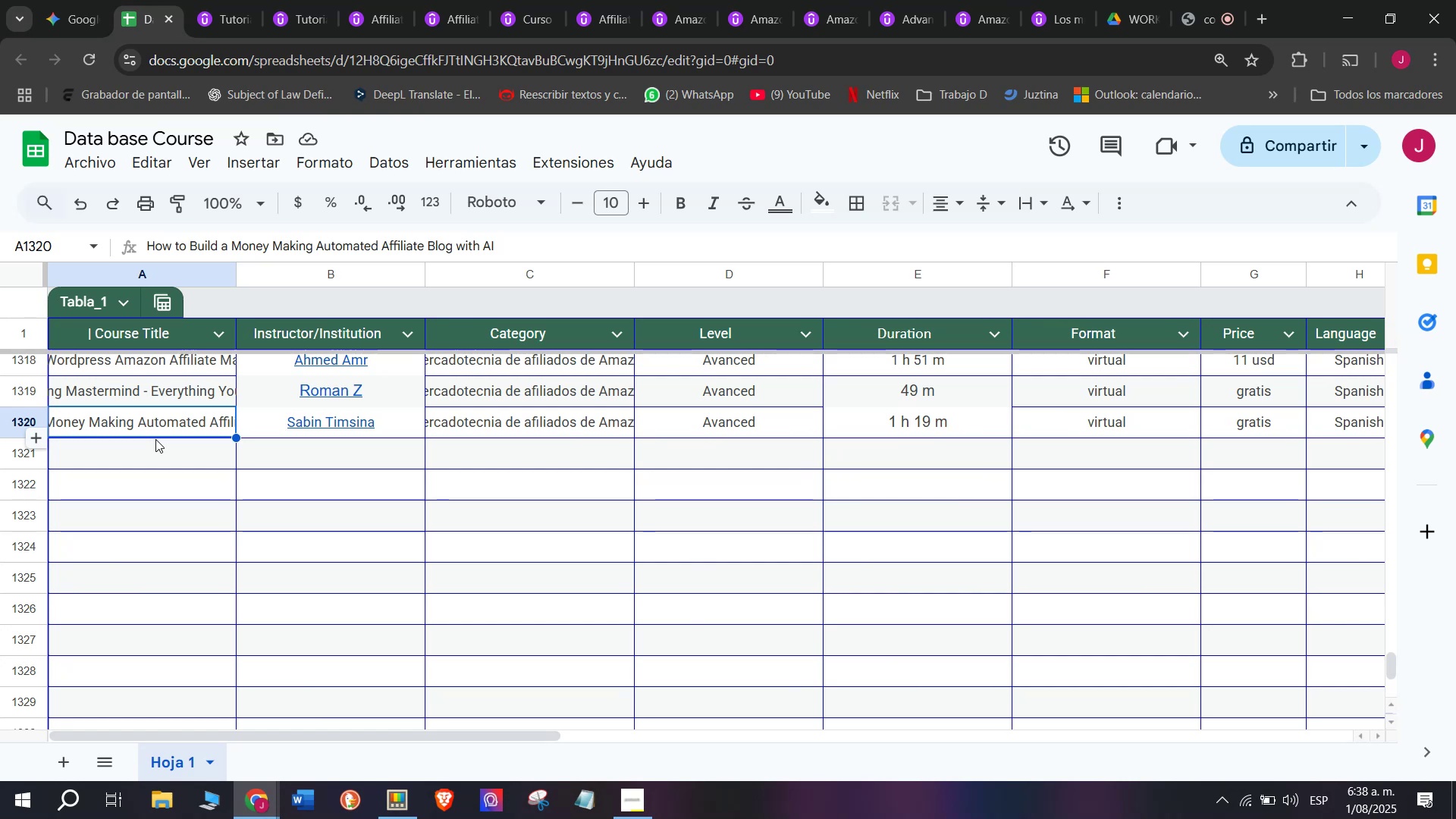 
left_click([182, 472])
 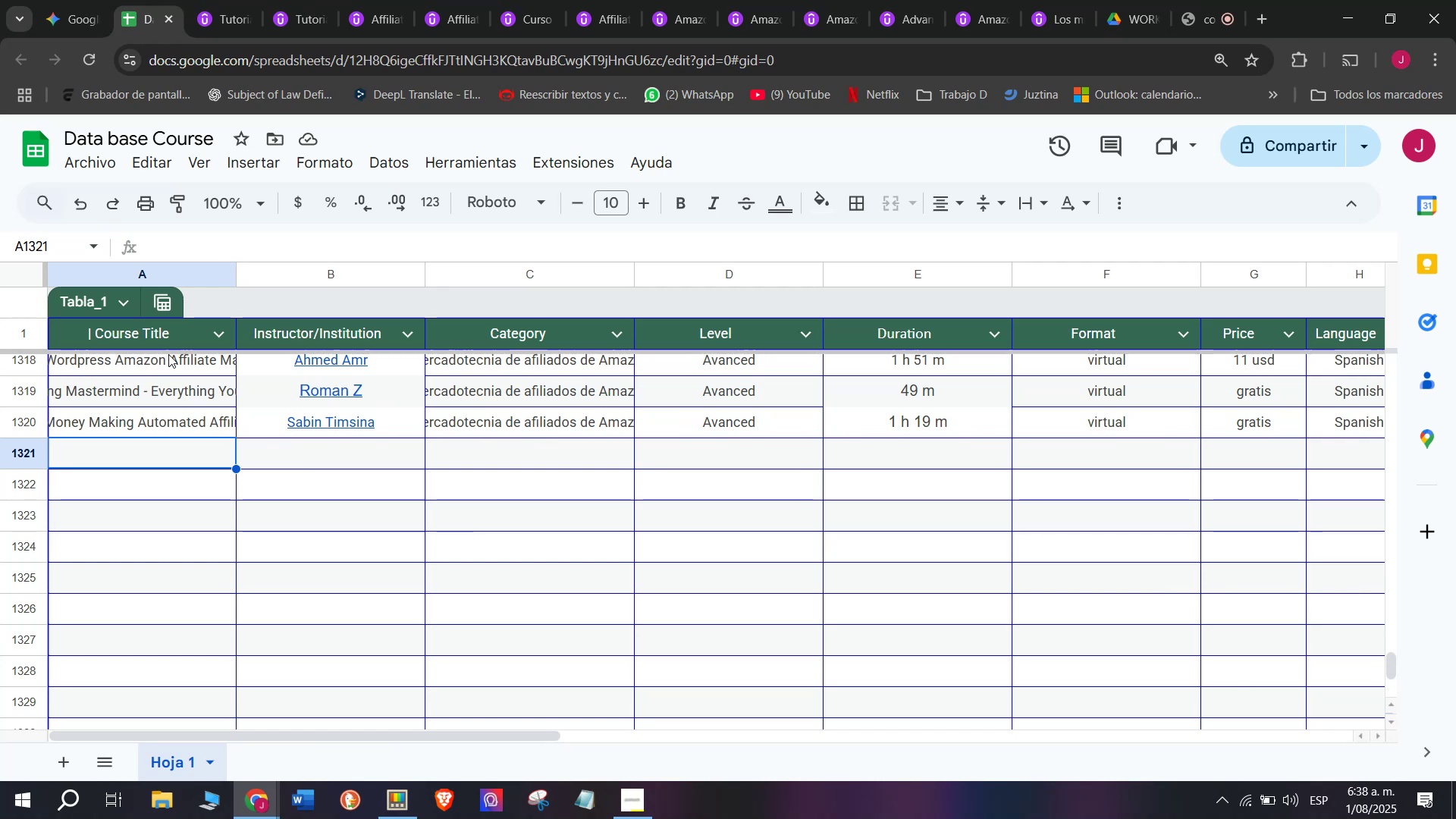 
wait(5.35)
 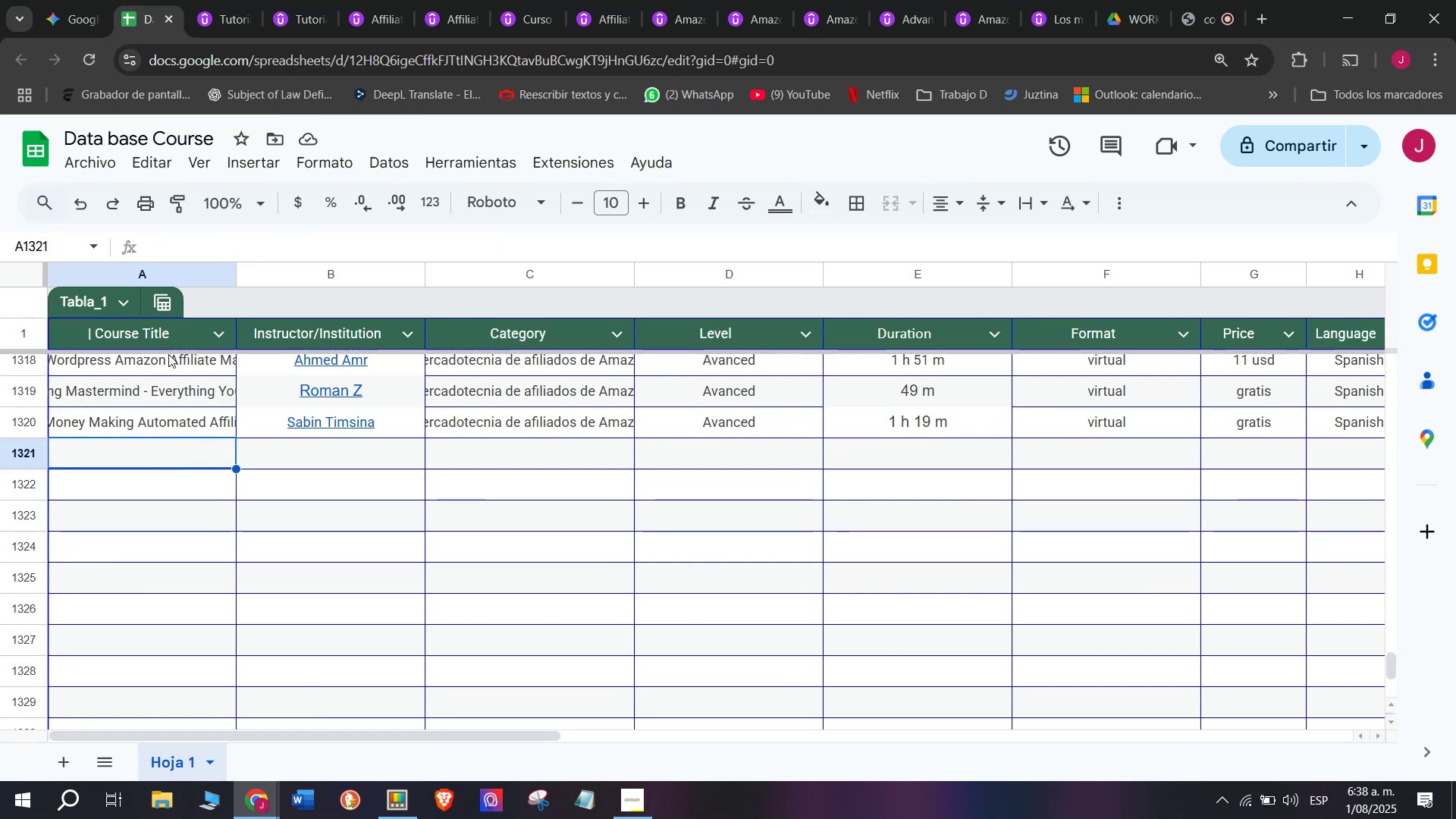 
left_click([243, 0])
 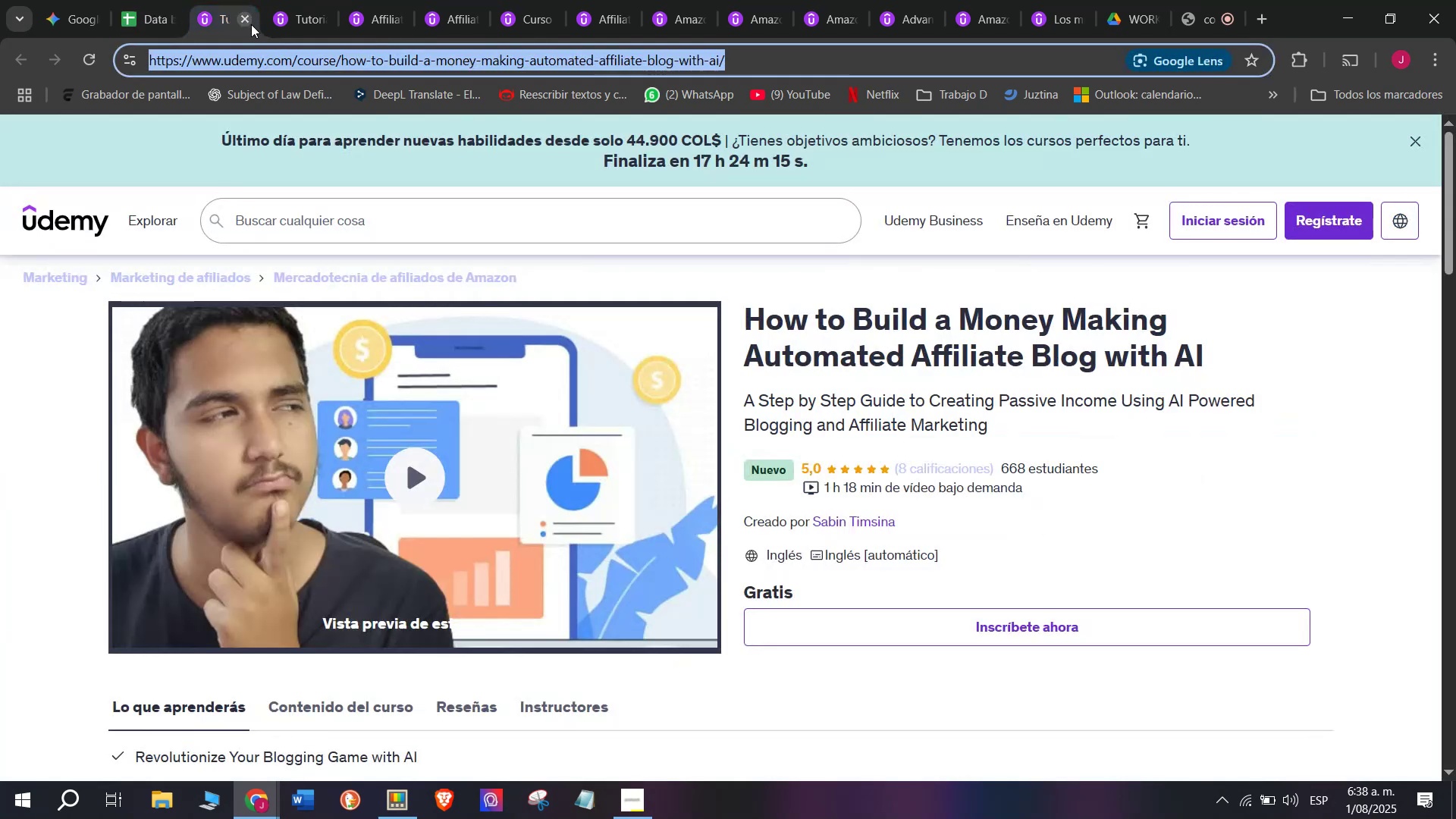 
left_click([251, 24])
 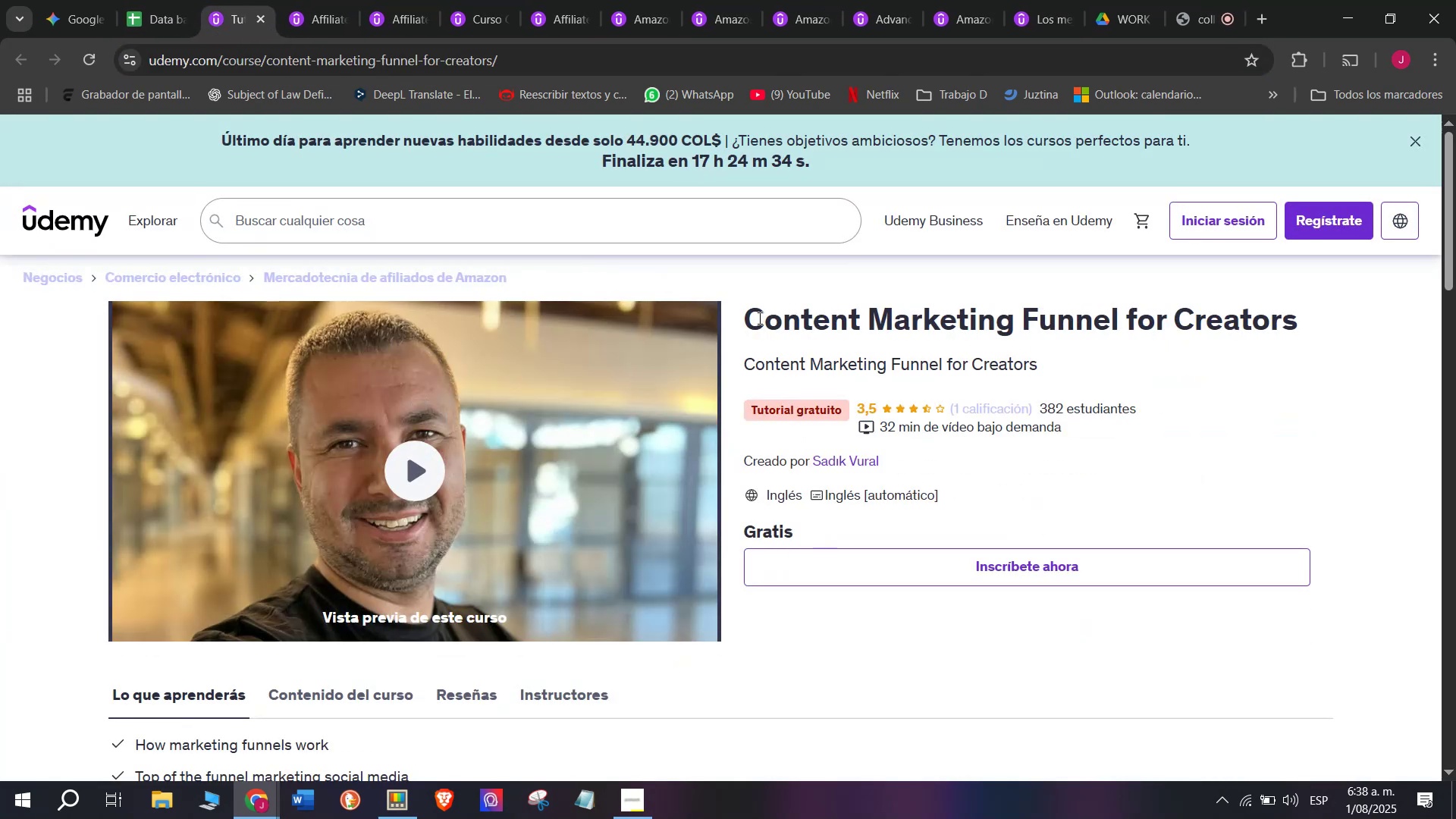 
left_click_drag(start_coordinate=[752, 320], to_coordinate=[1336, 330])
 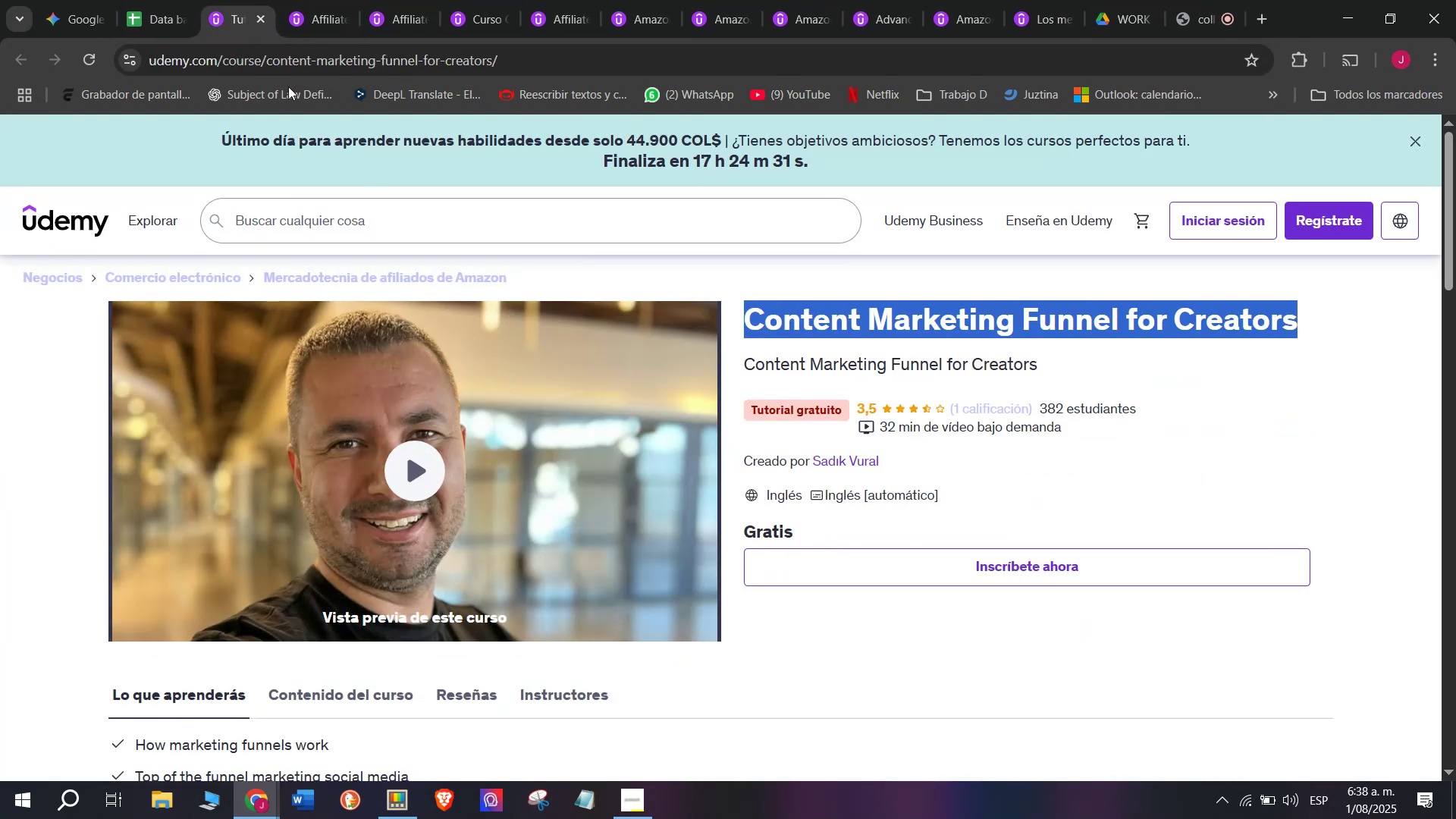 
left_click([294, 0])
 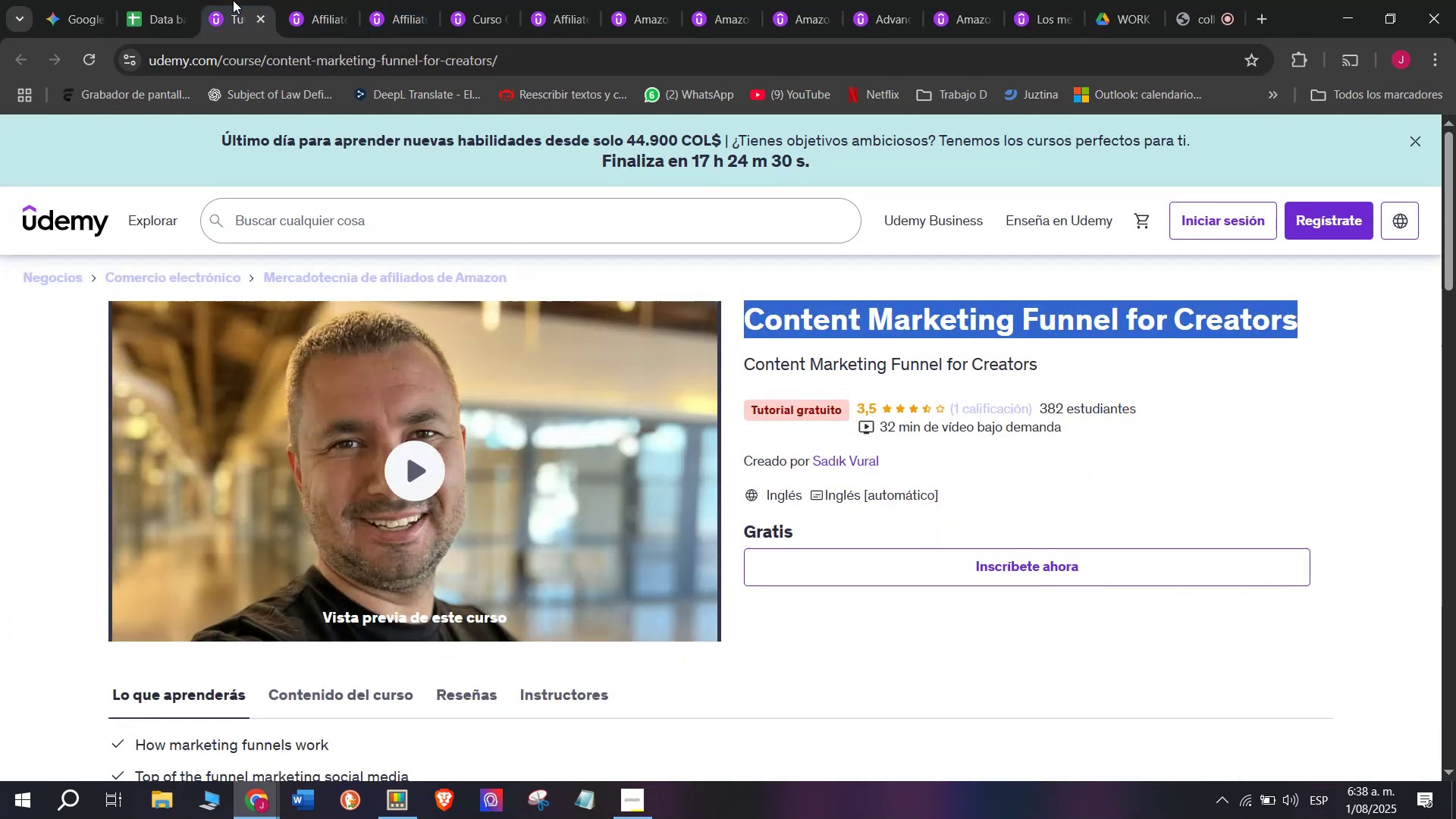 
double_click([268, 18])
 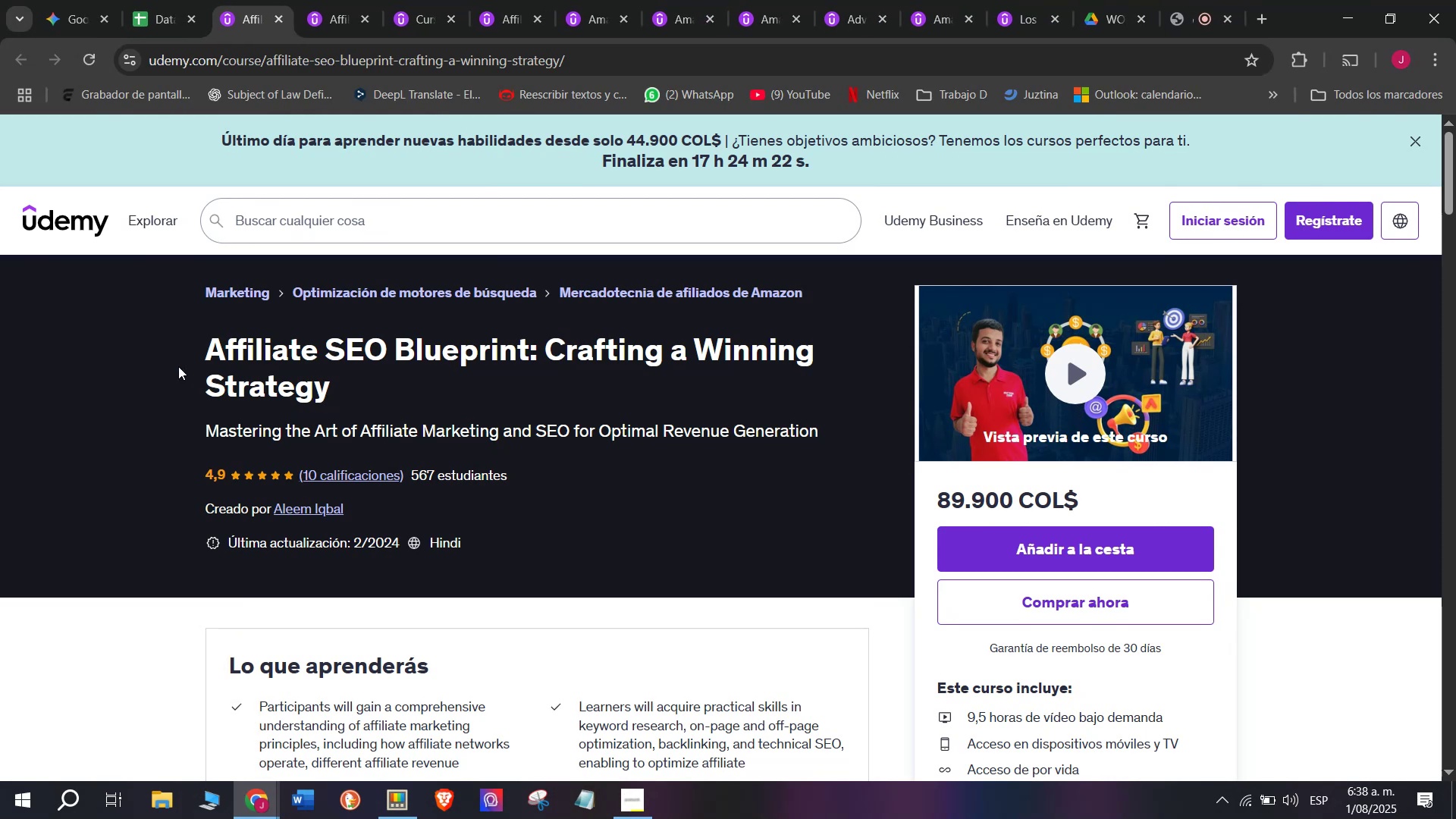 
left_click_drag(start_coordinate=[184, 328], to_coordinate=[366, 406])
 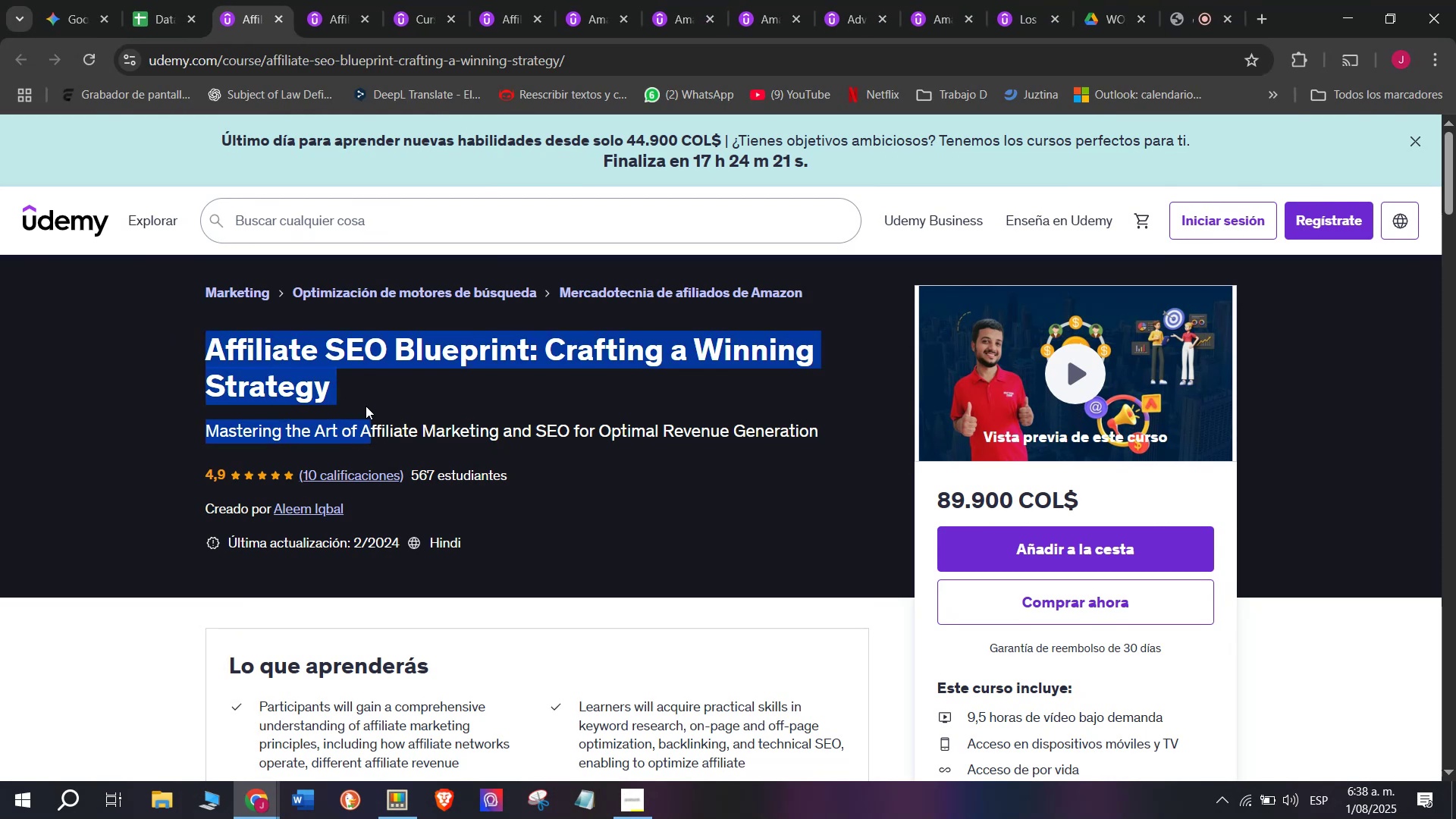 
key(Break)
 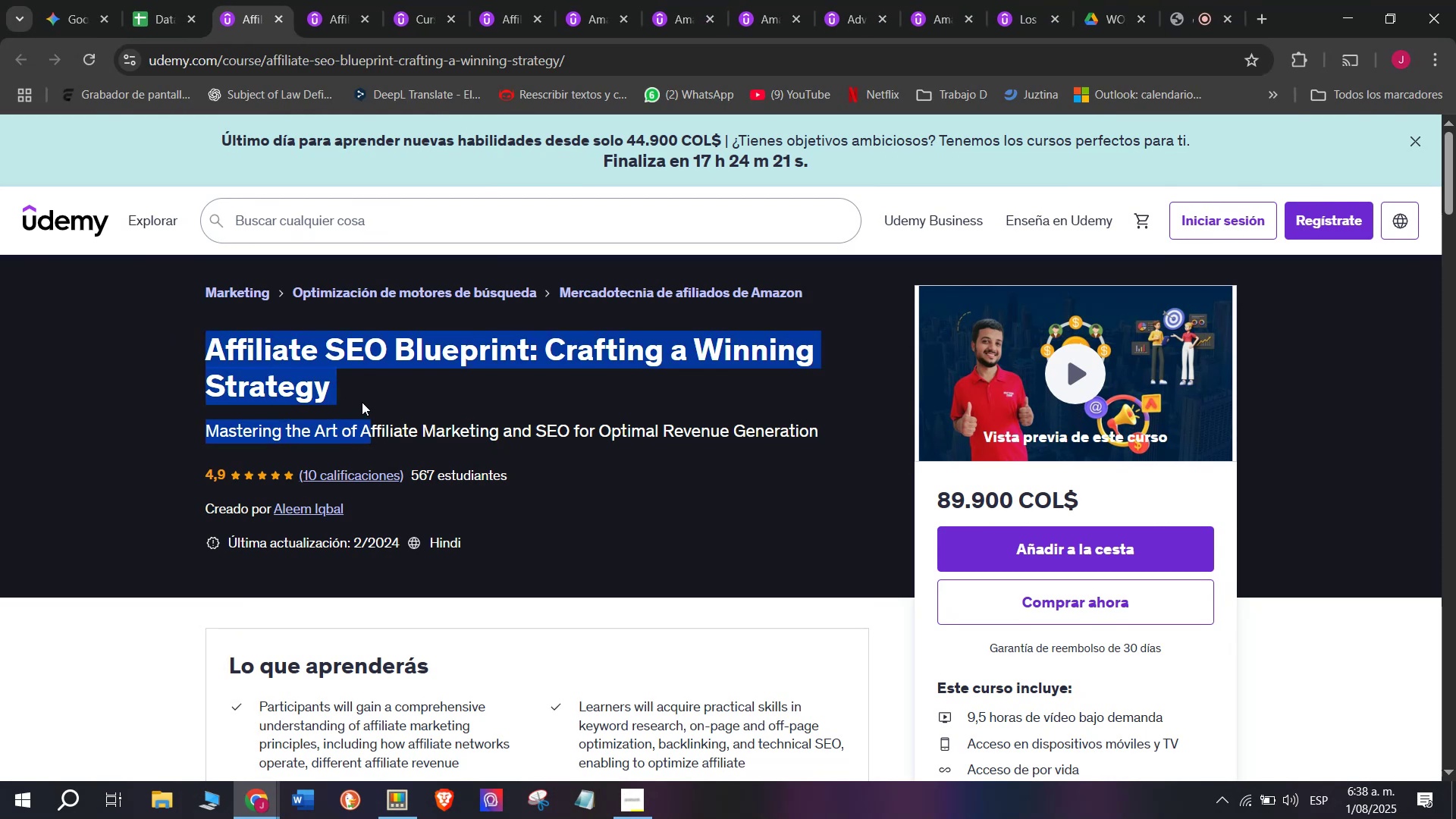 
key(Control+ControlLeft)
 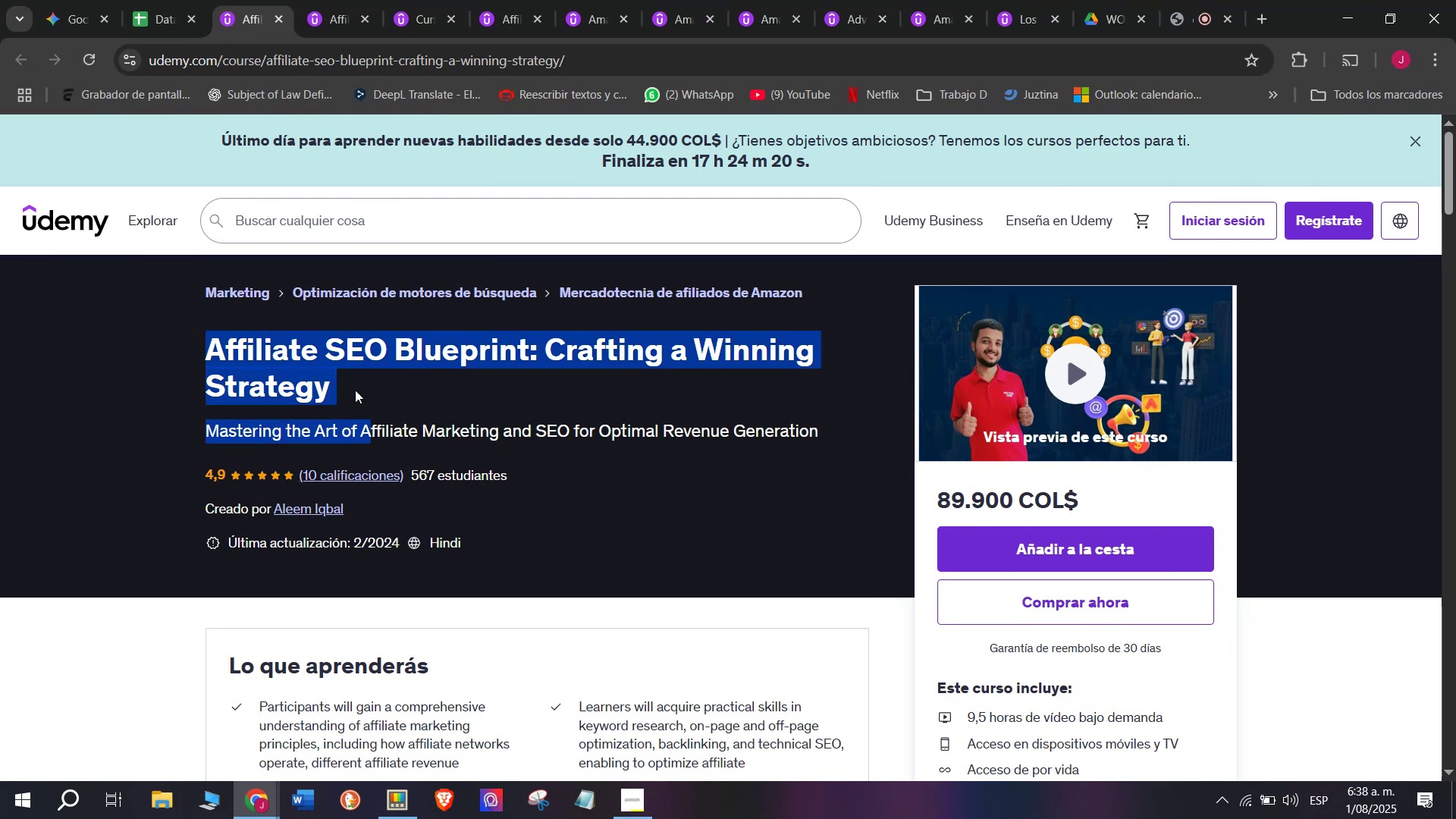 
key(Control+C)
 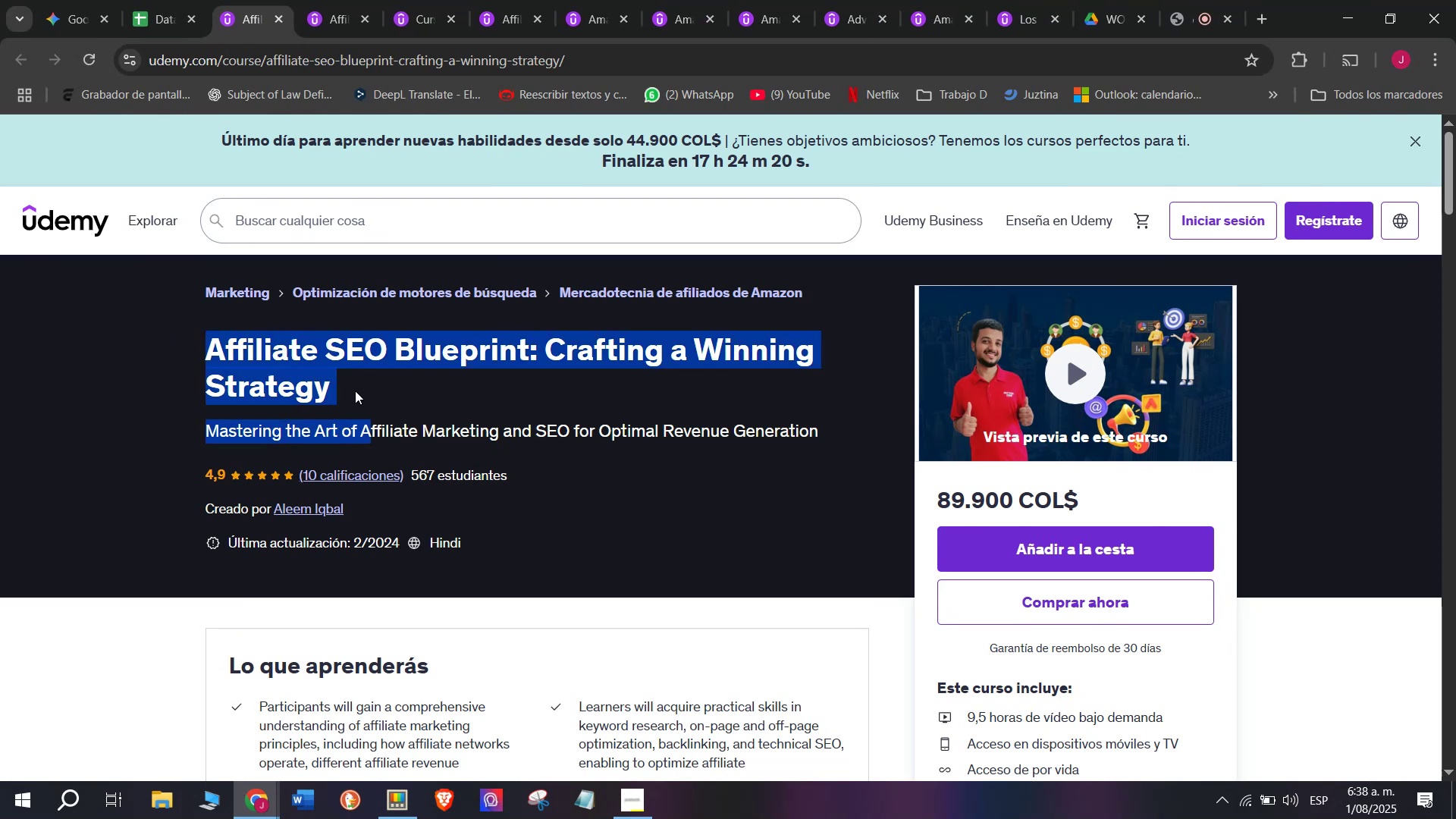 
double_click([355, 391])
 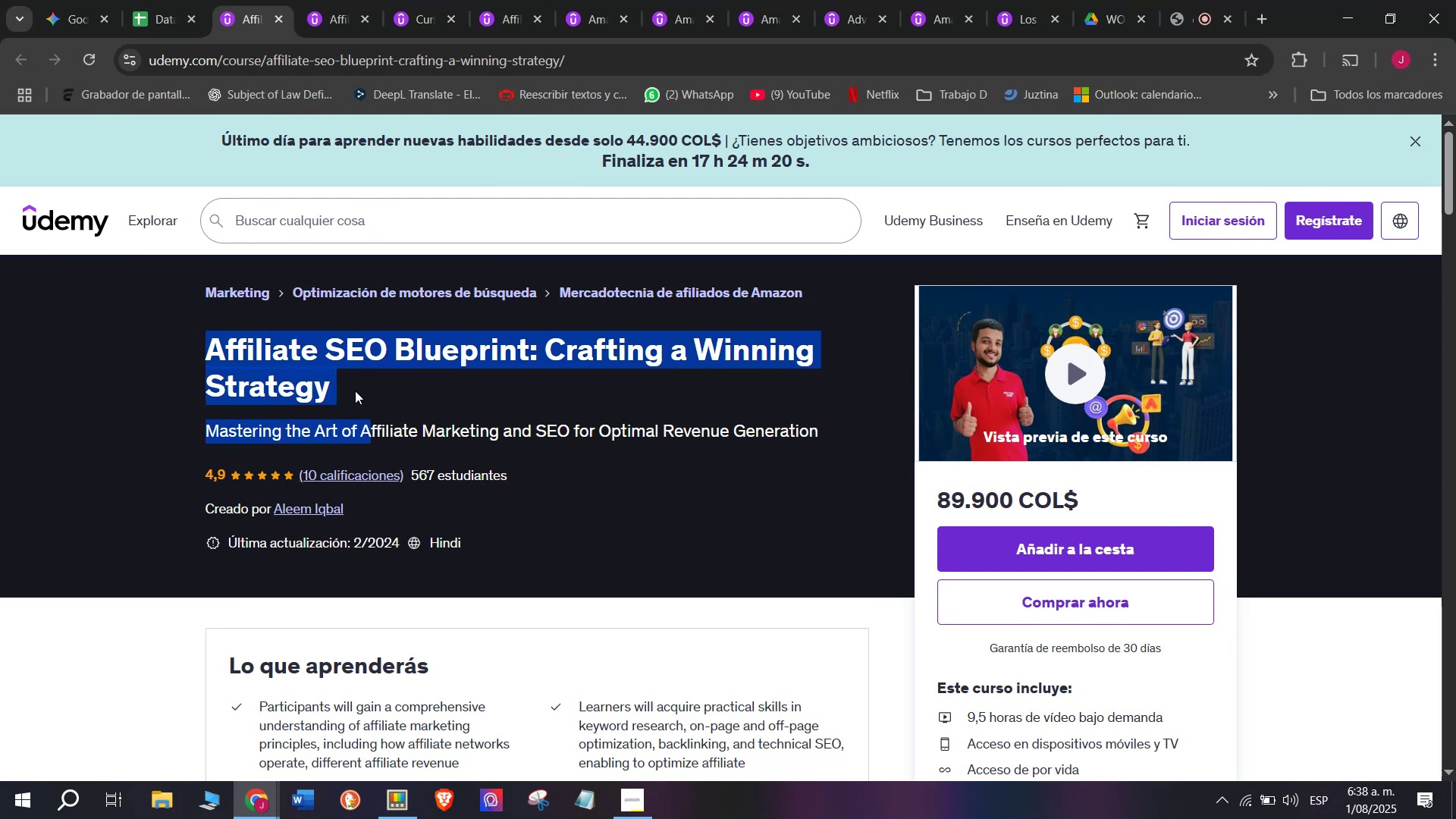 
triple_click([355, 391])
 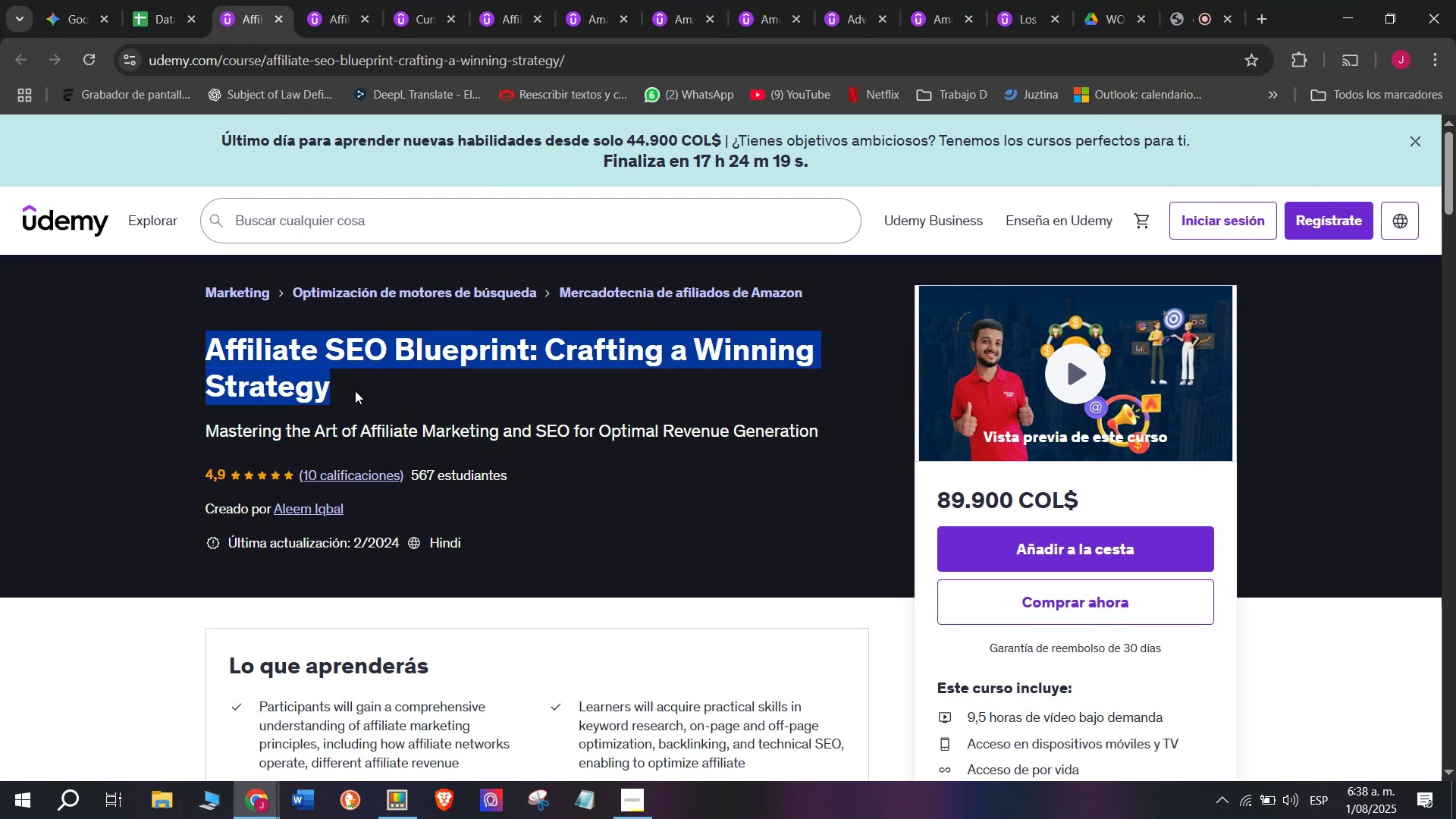 
triple_click([355, 391])
 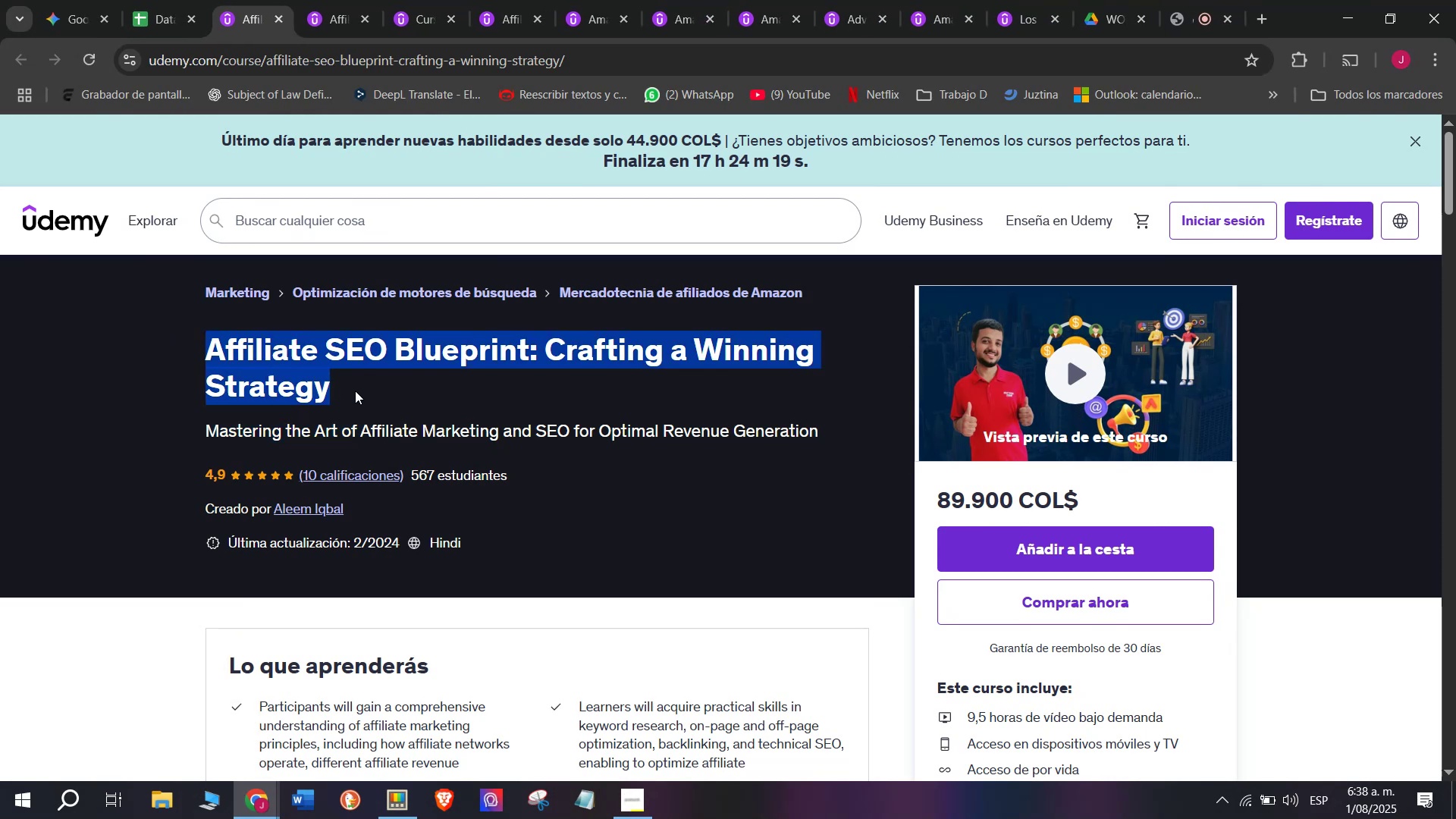 
key(Control+ControlLeft)
 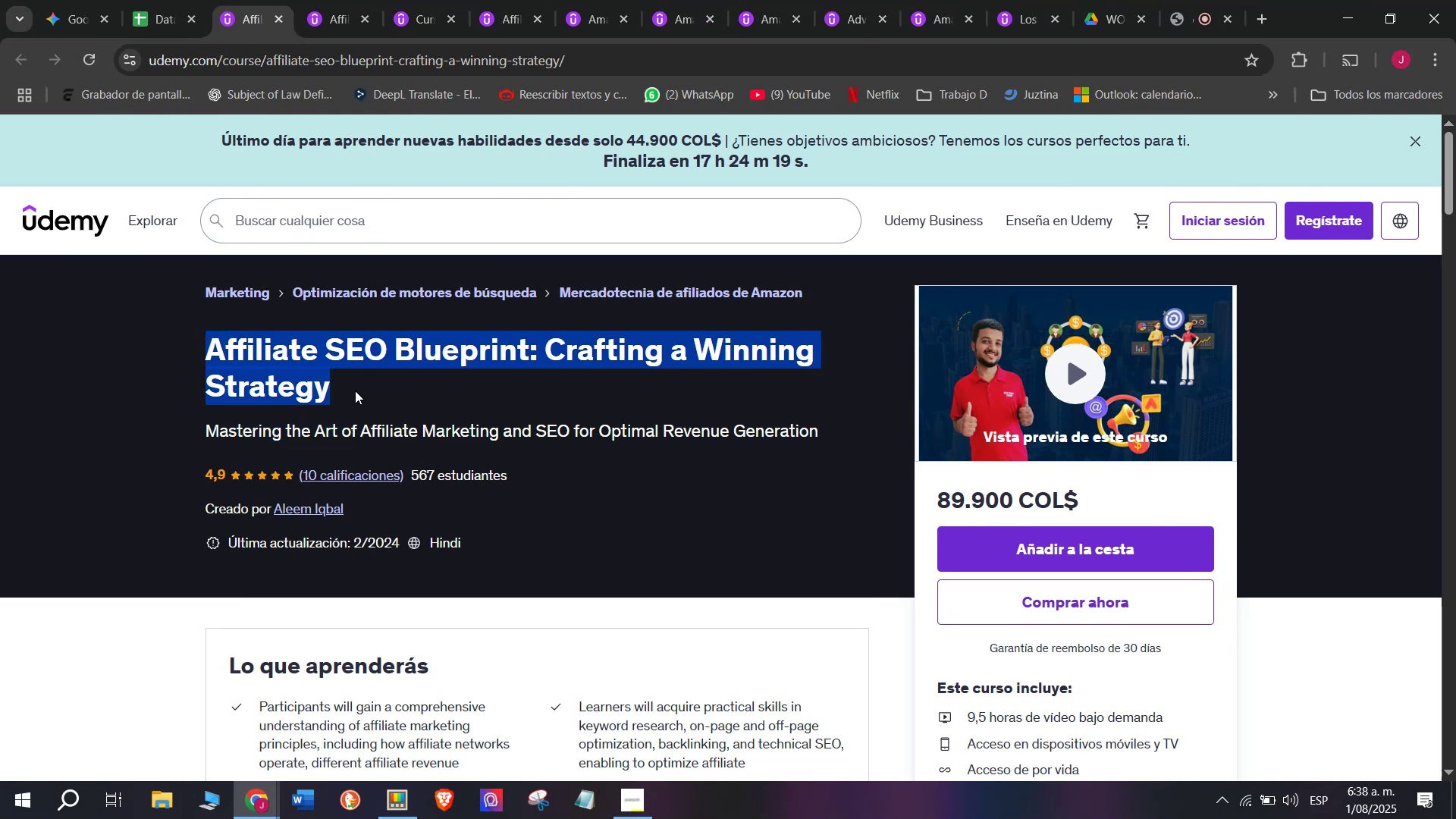 
key(Break)
 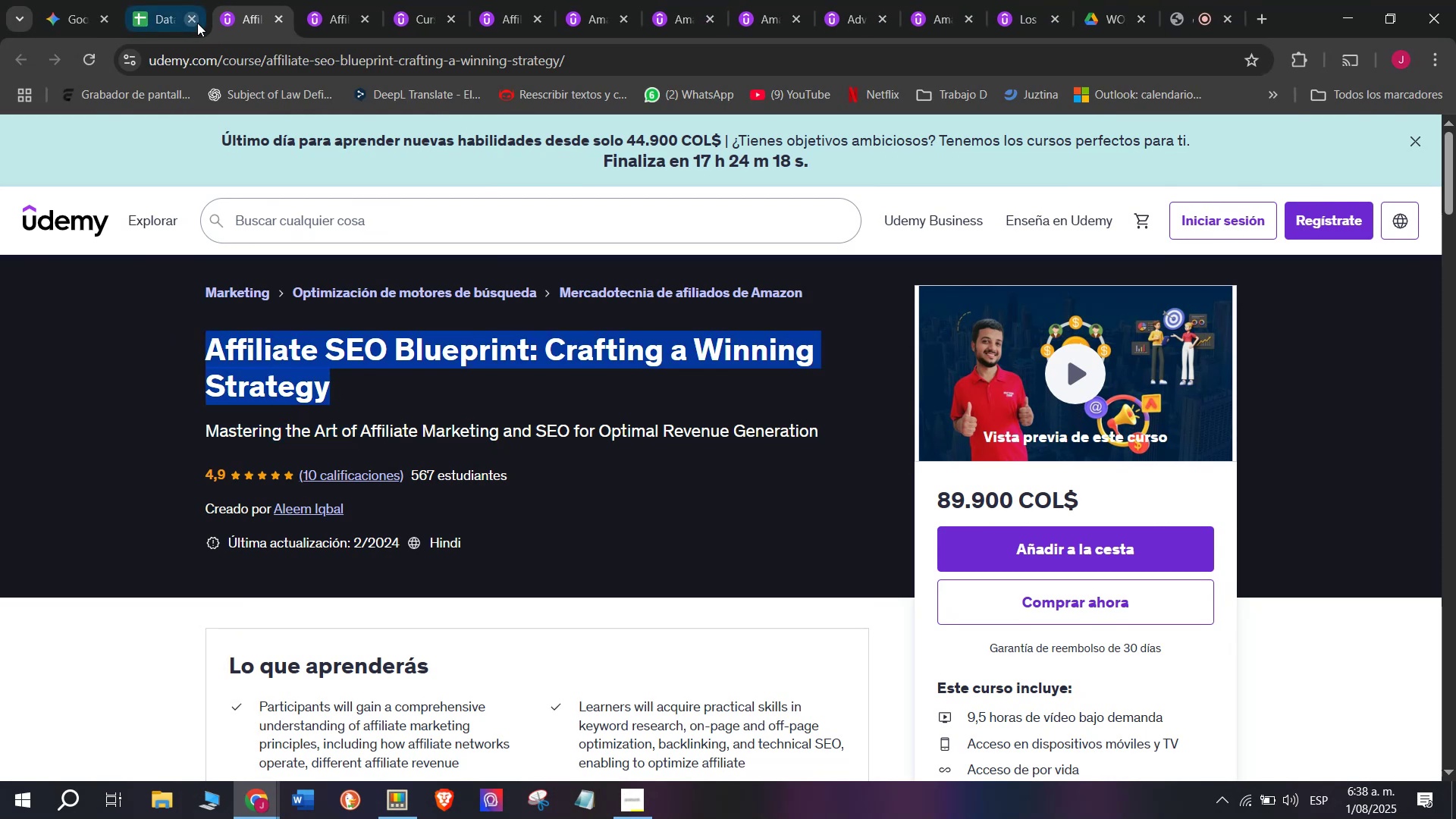 
key(Control+C)
 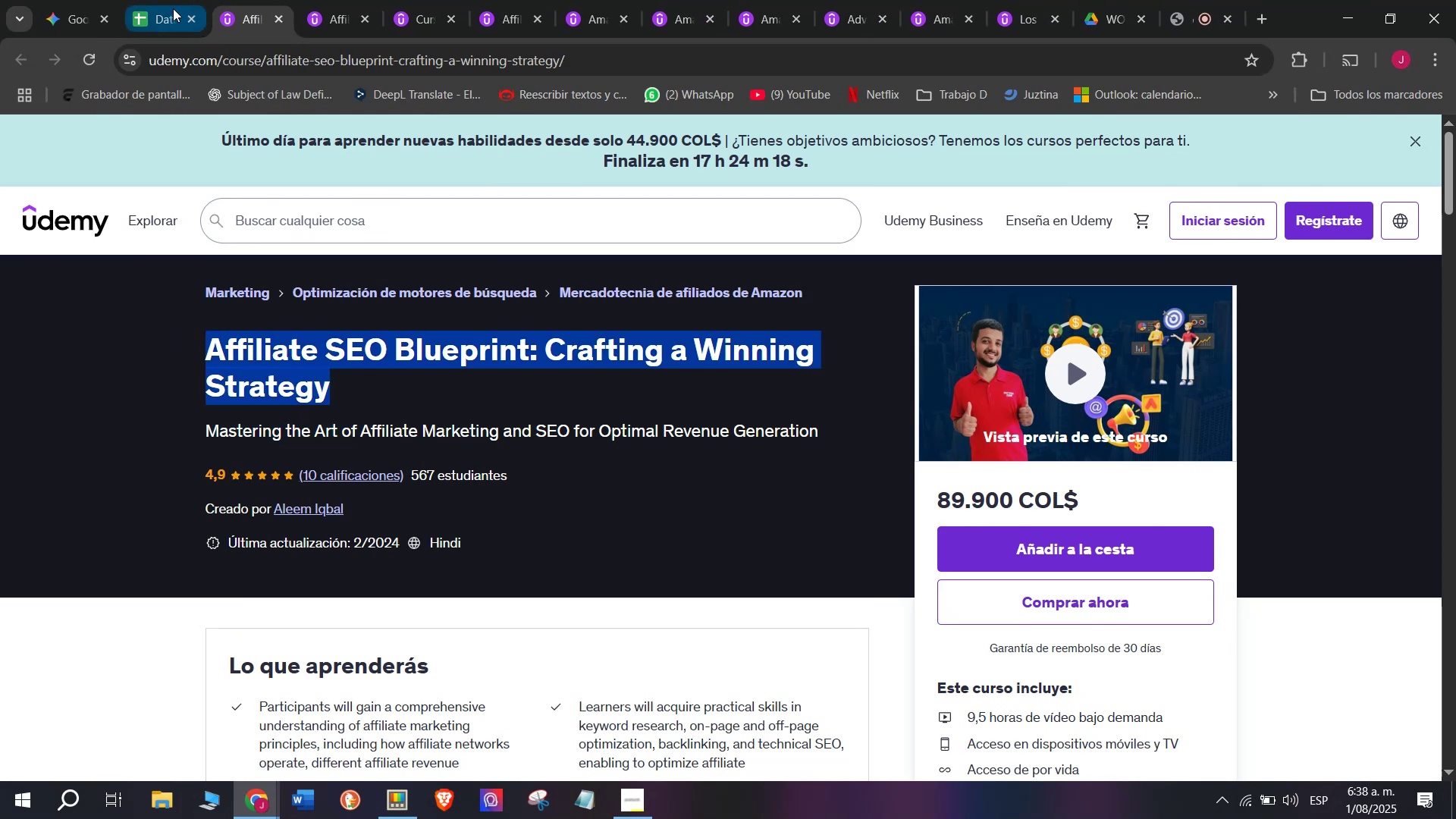 
left_click([159, 0])
 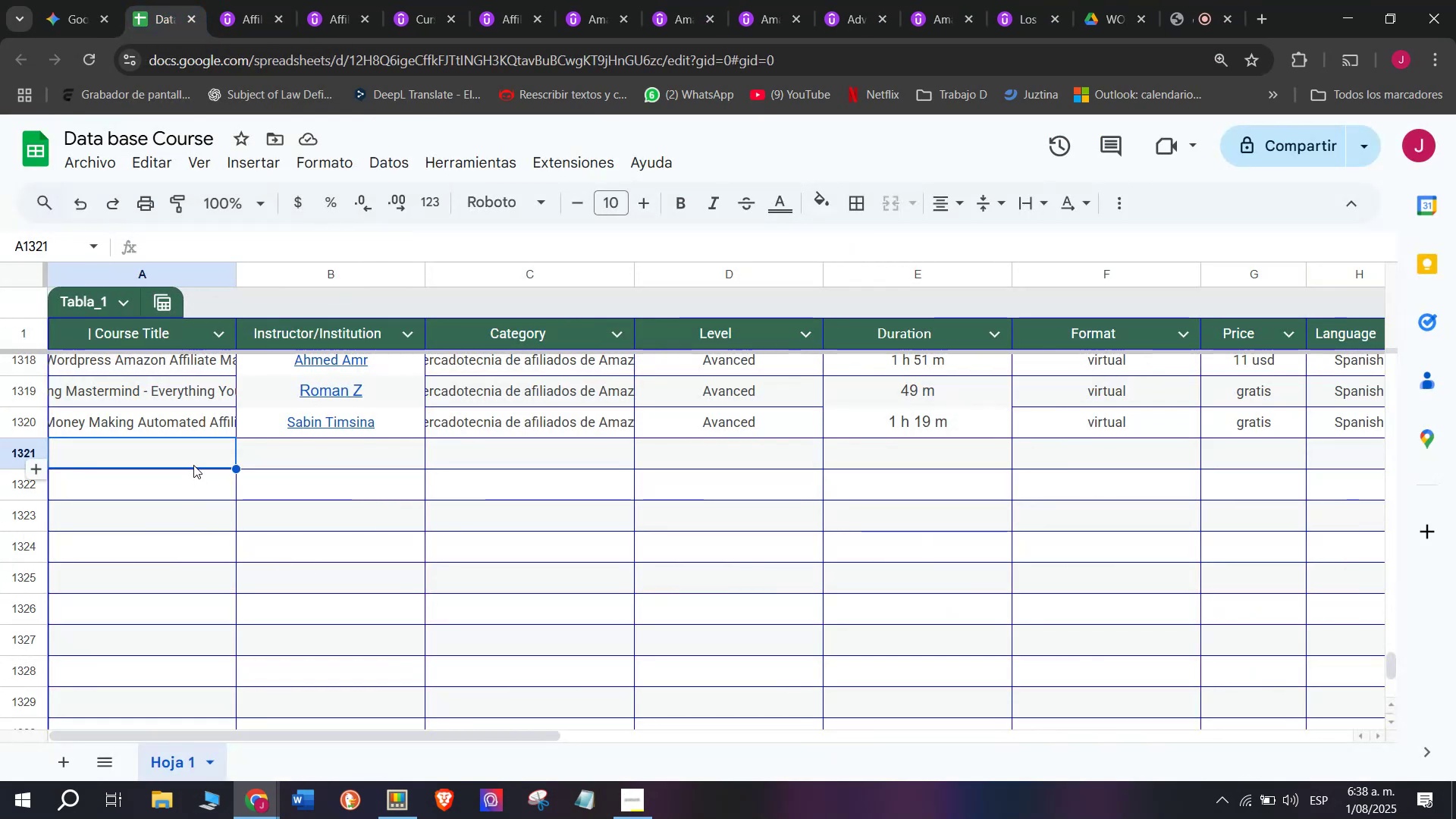 
double_click([193, 465])
 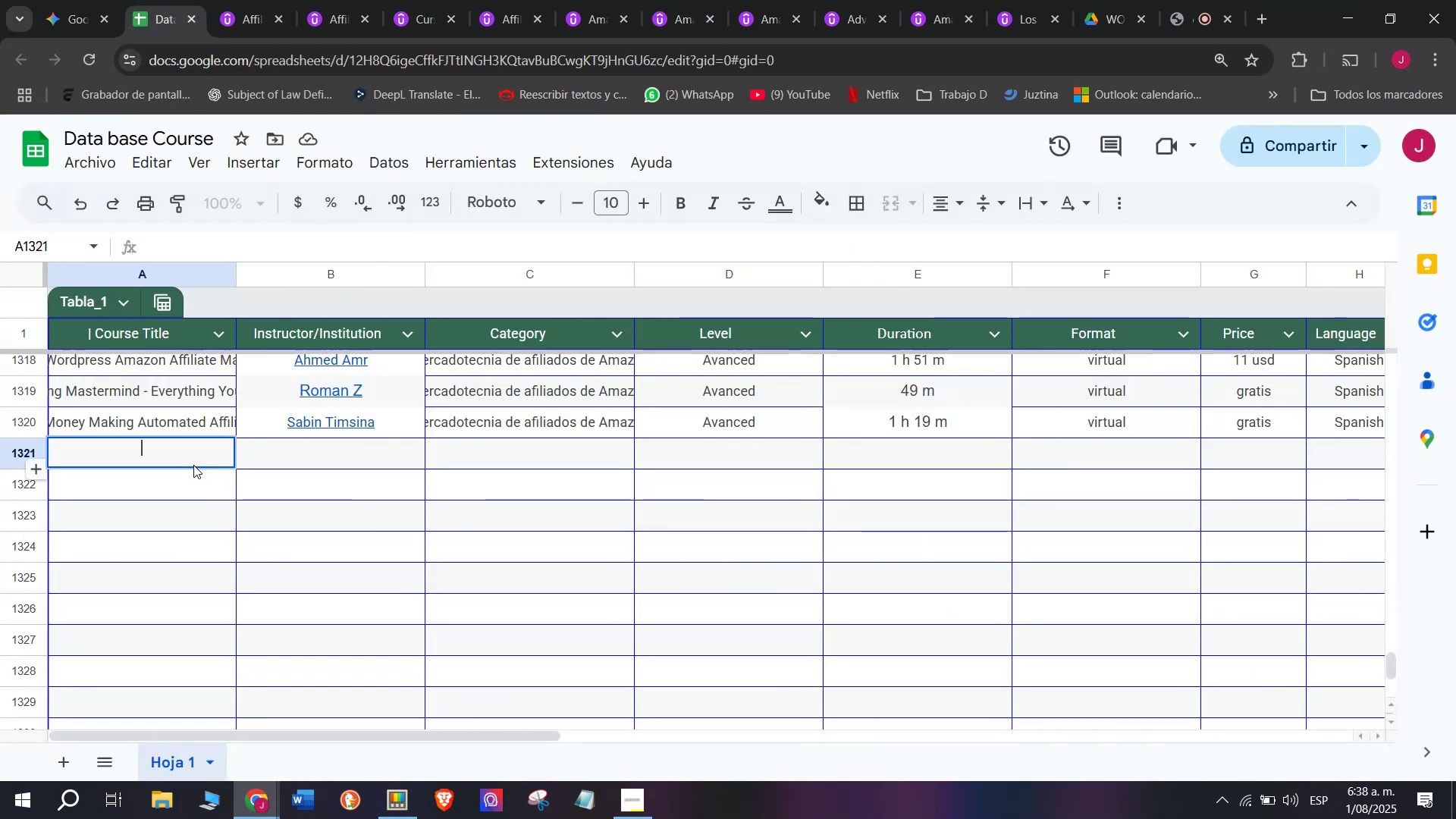 
key(Z)
 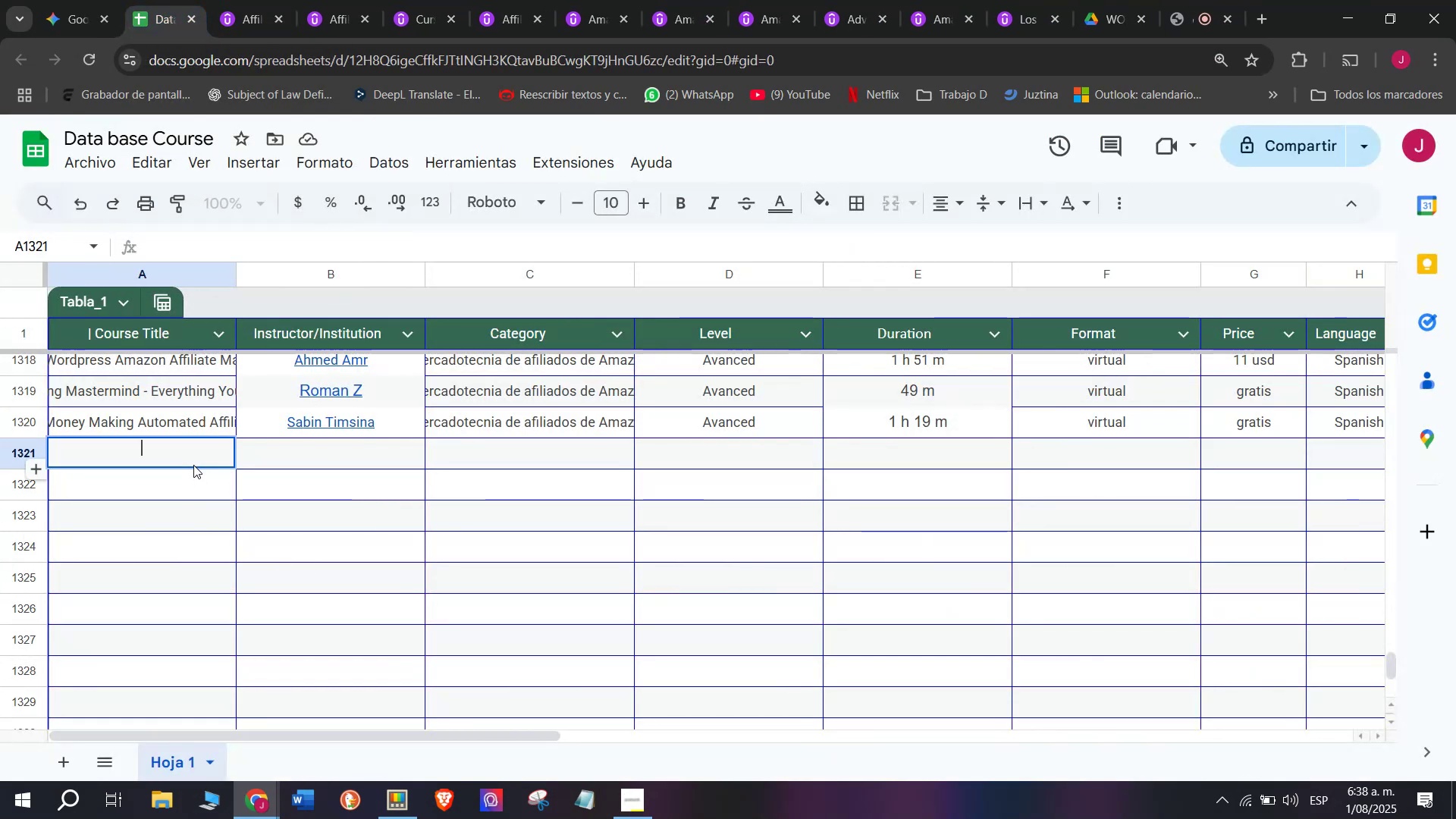 
key(Control+ControlLeft)
 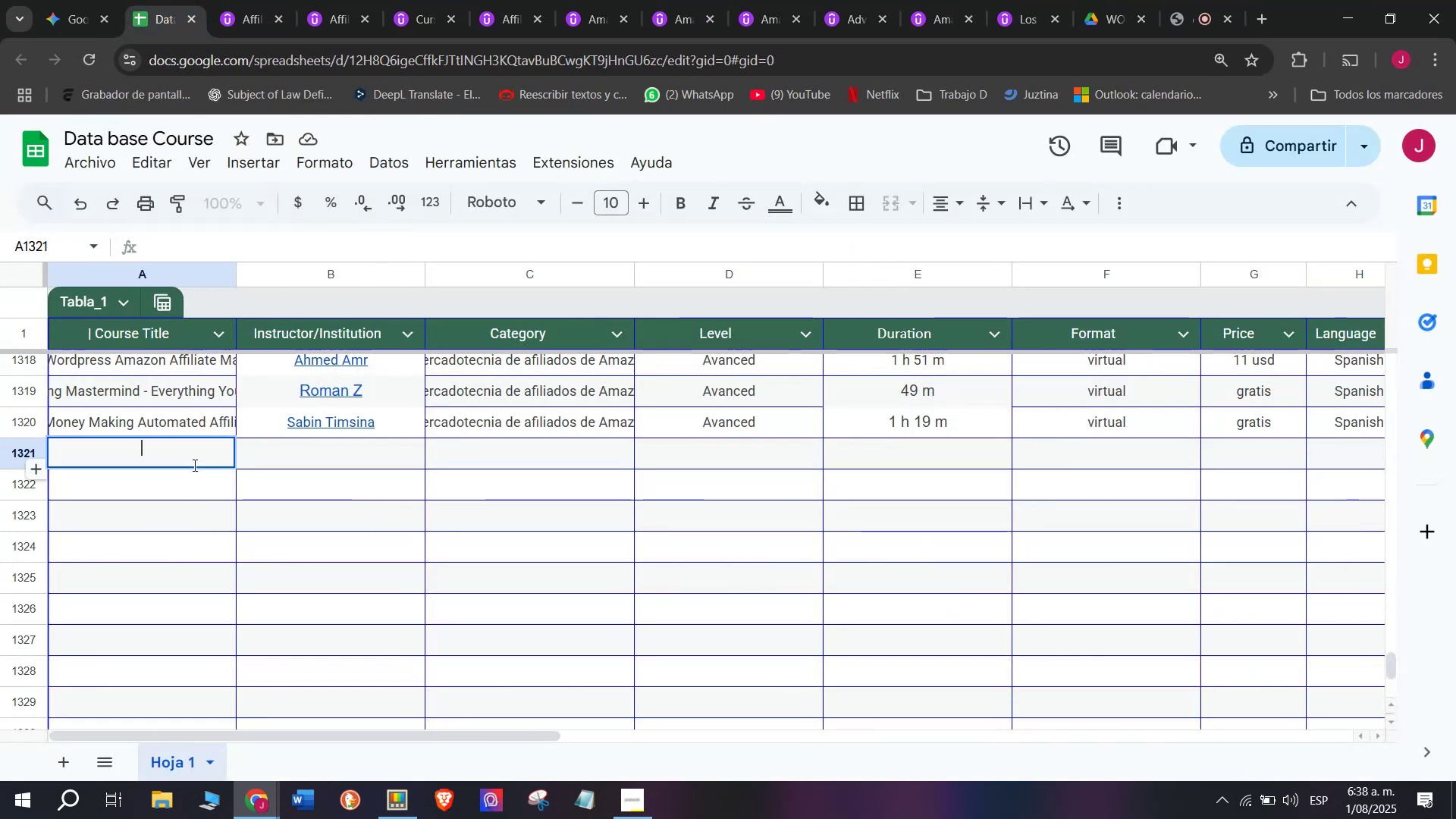 
key(Control+V)
 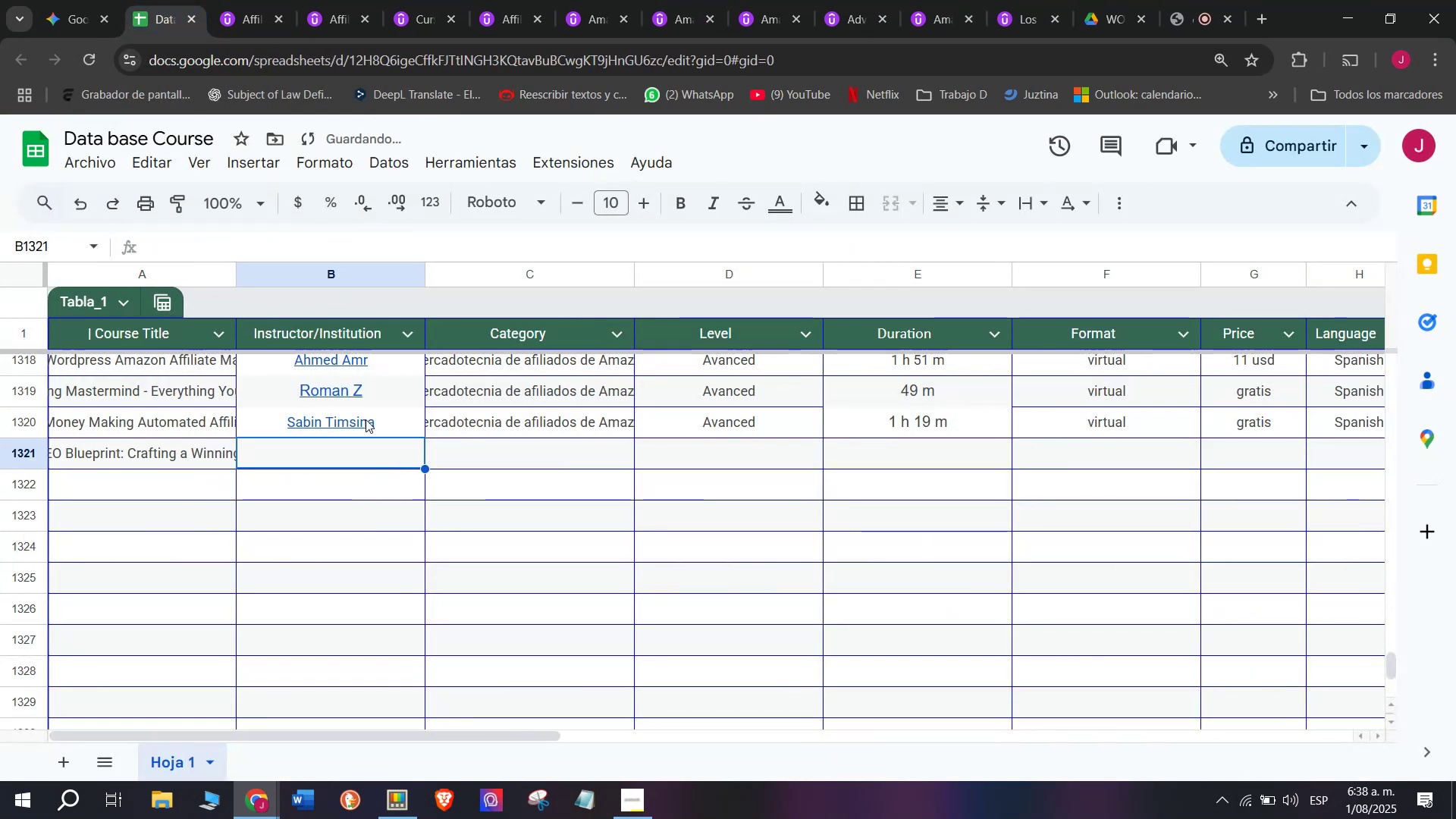 
left_click([233, 0])
 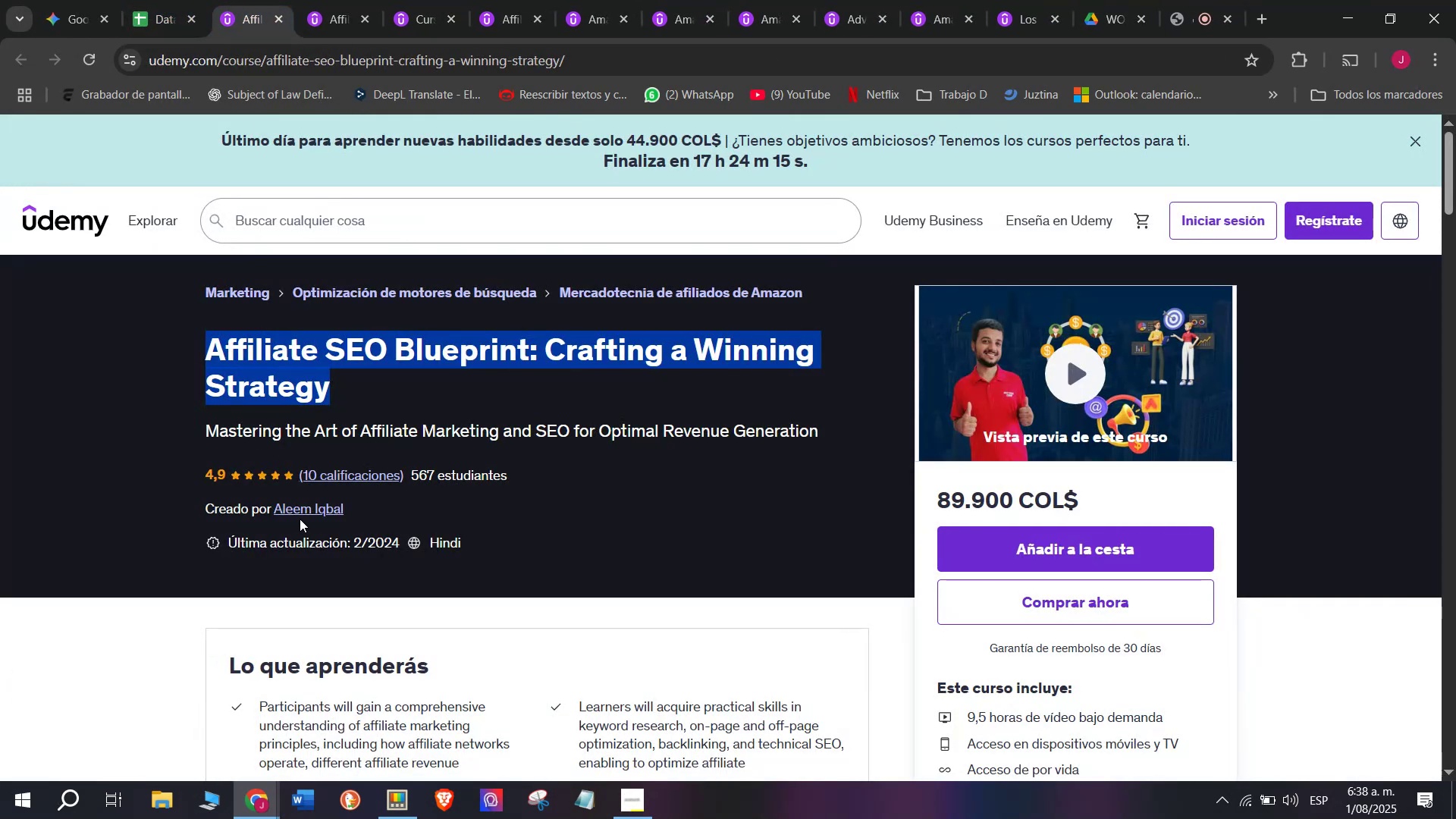 
left_click([317, 505])
 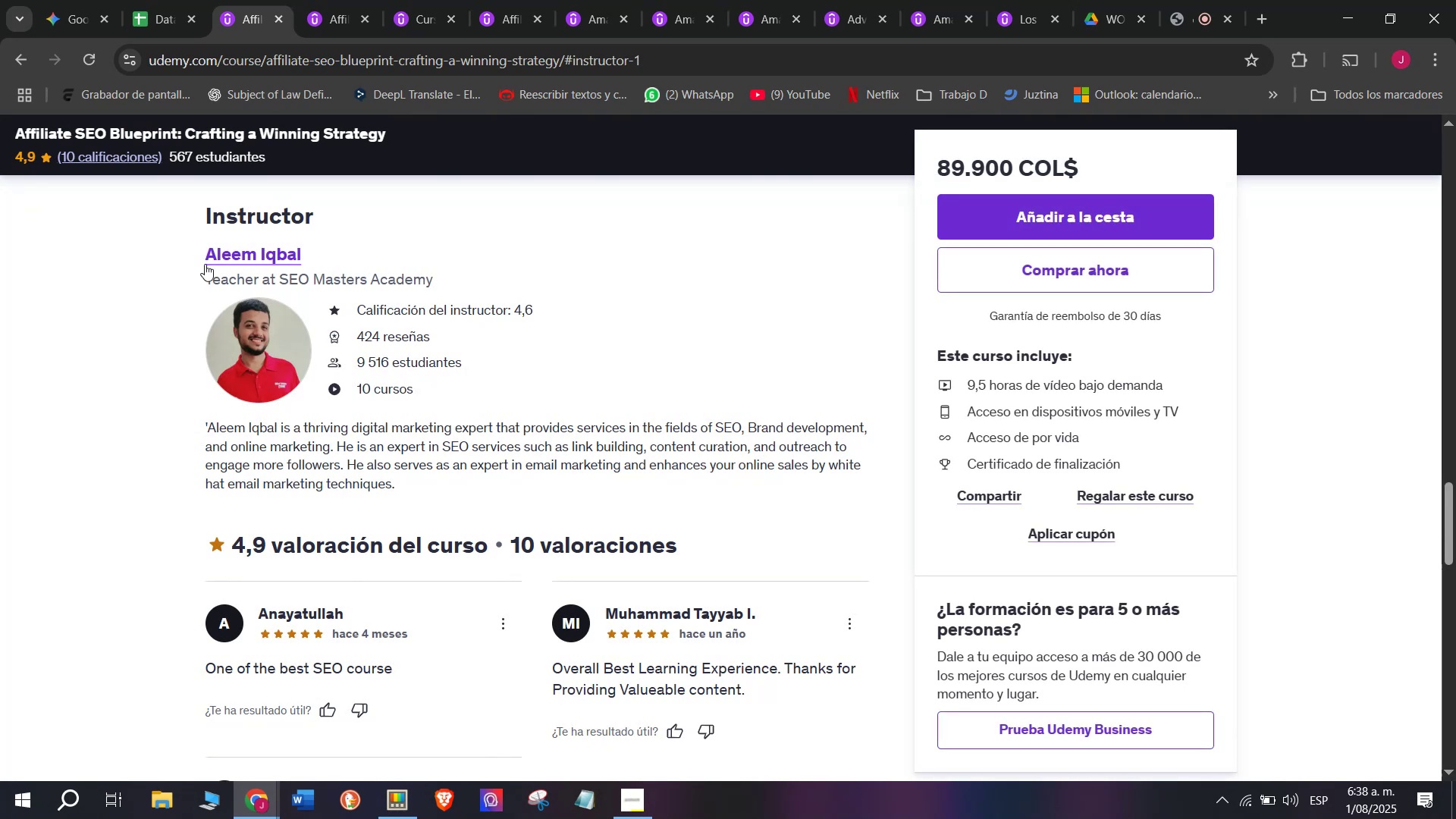 
left_click_drag(start_coordinate=[204, 249], to_coordinate=[315, 252])
 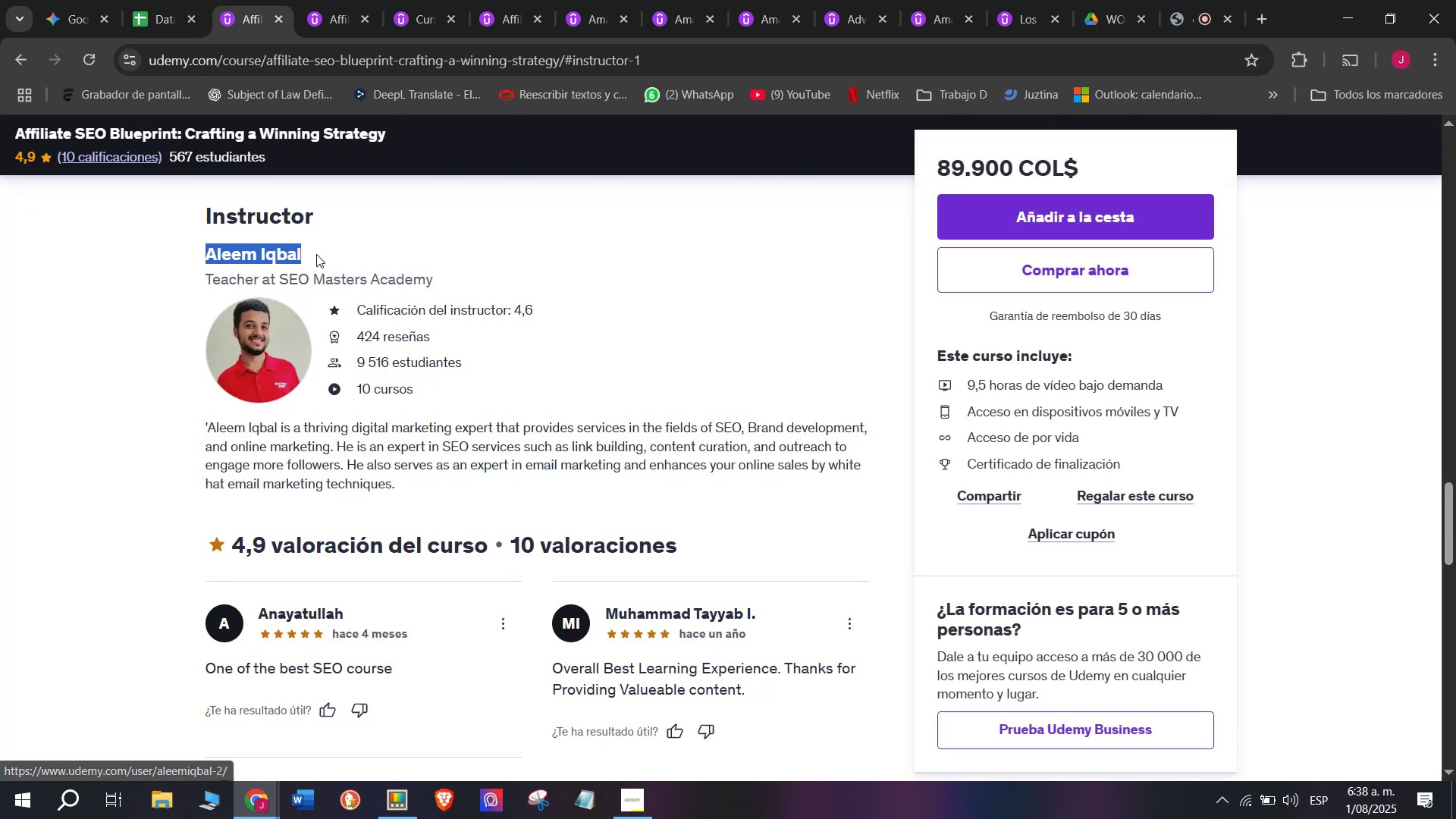 
key(Control+ControlLeft)
 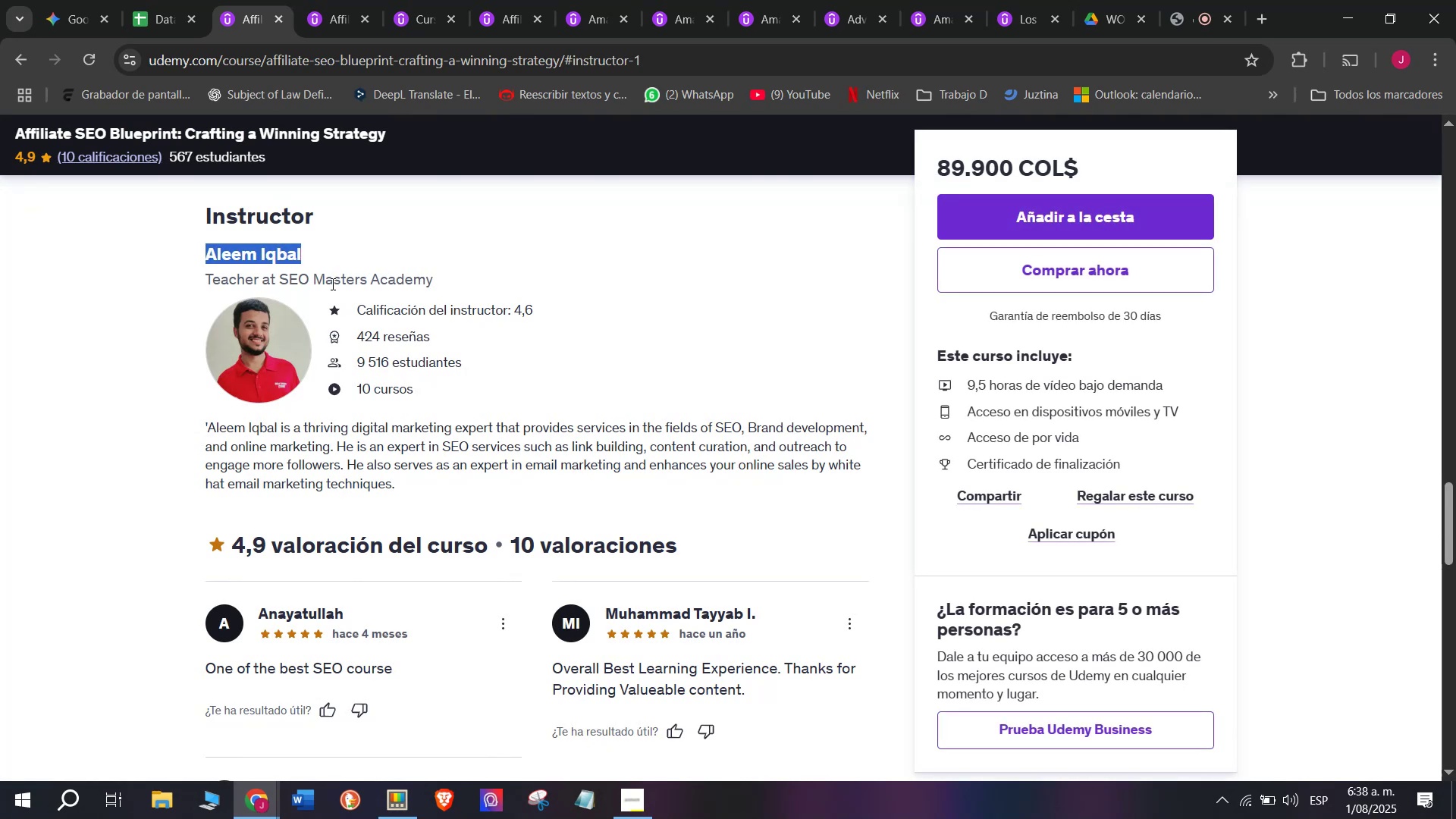 
key(Break)
 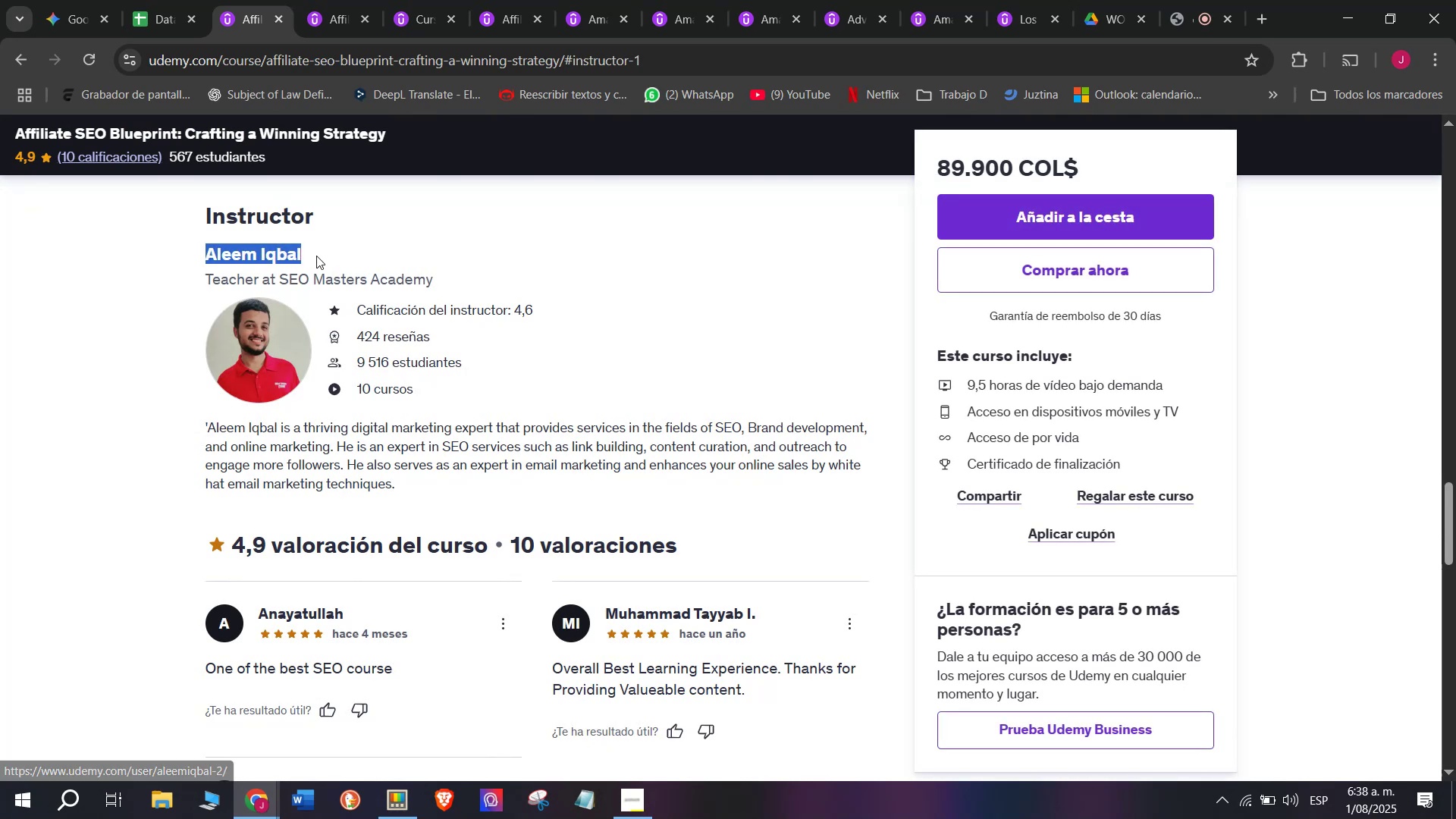 
key(Control+C)
 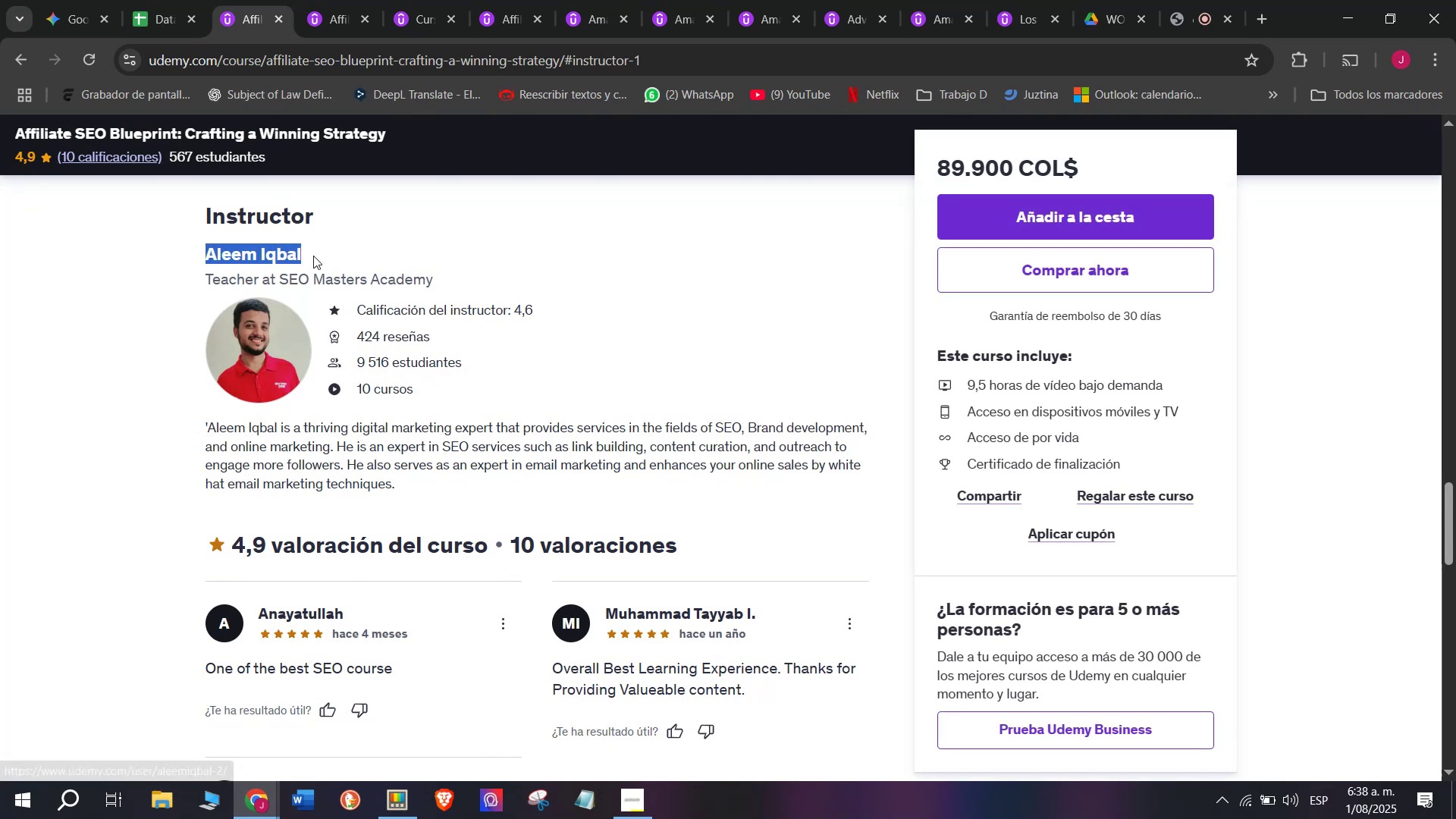 
key(Break)
 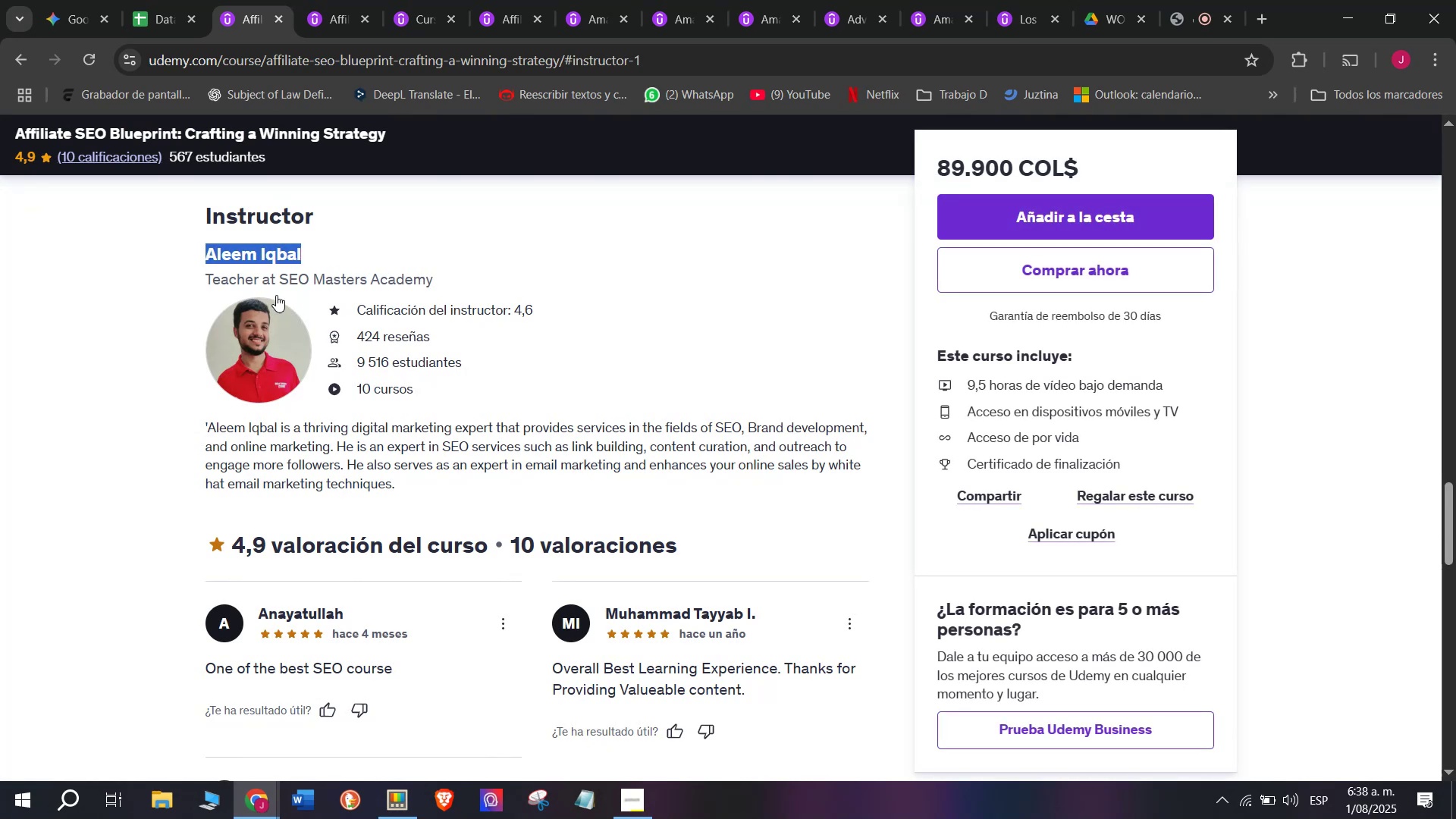 
key(Control+ControlLeft)
 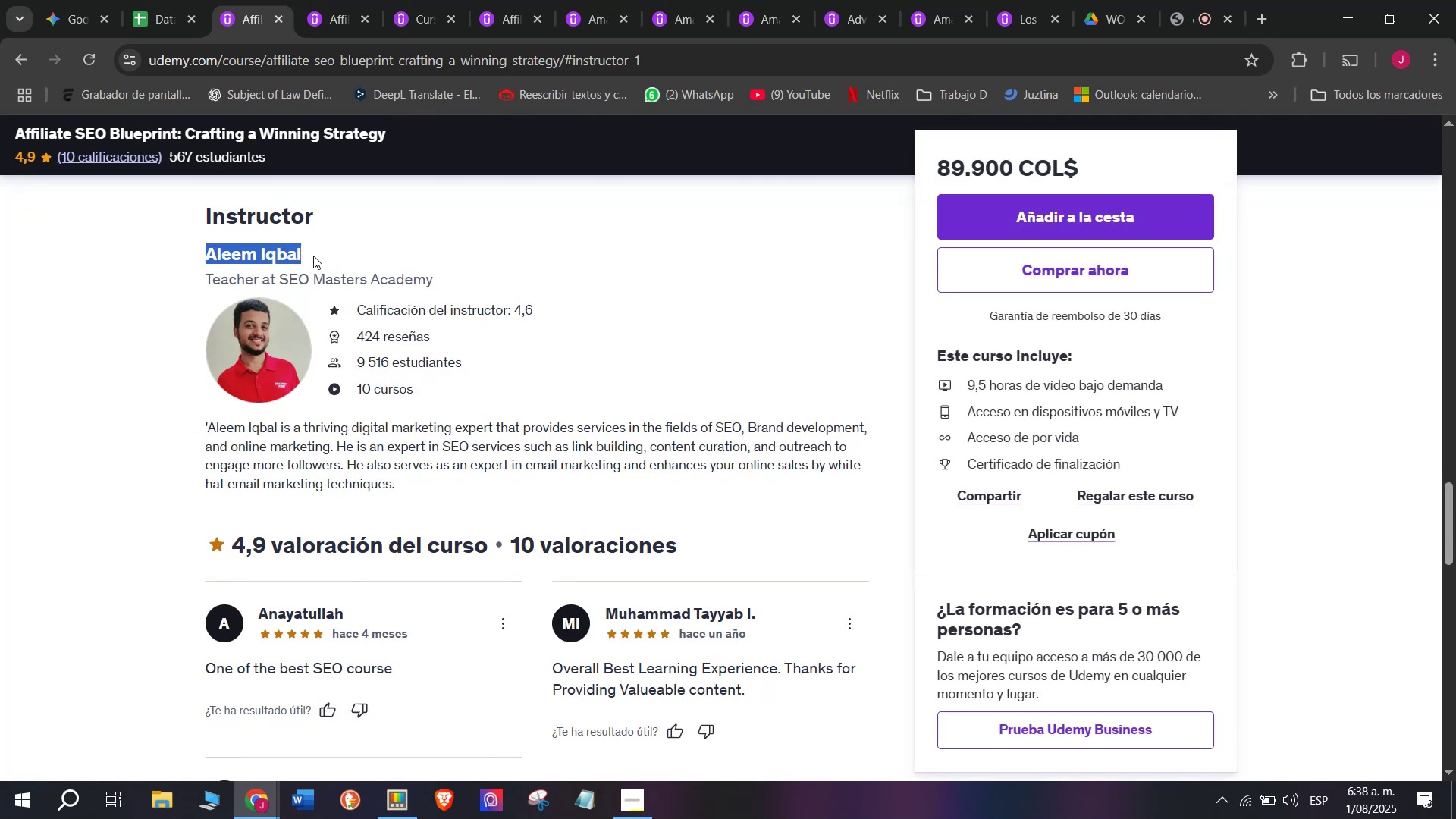 
key(Control+C)
 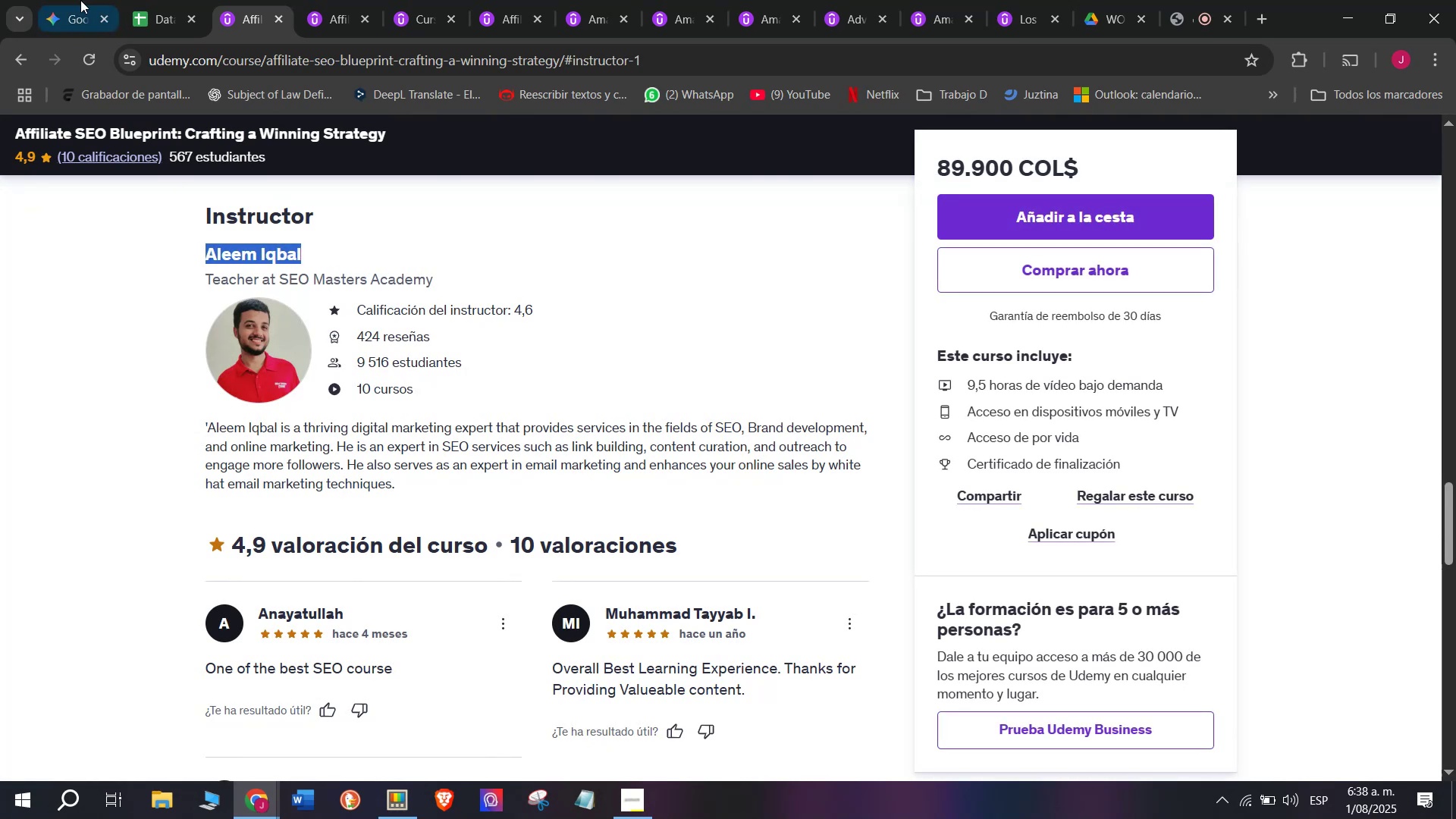 
left_click([162, 0])
 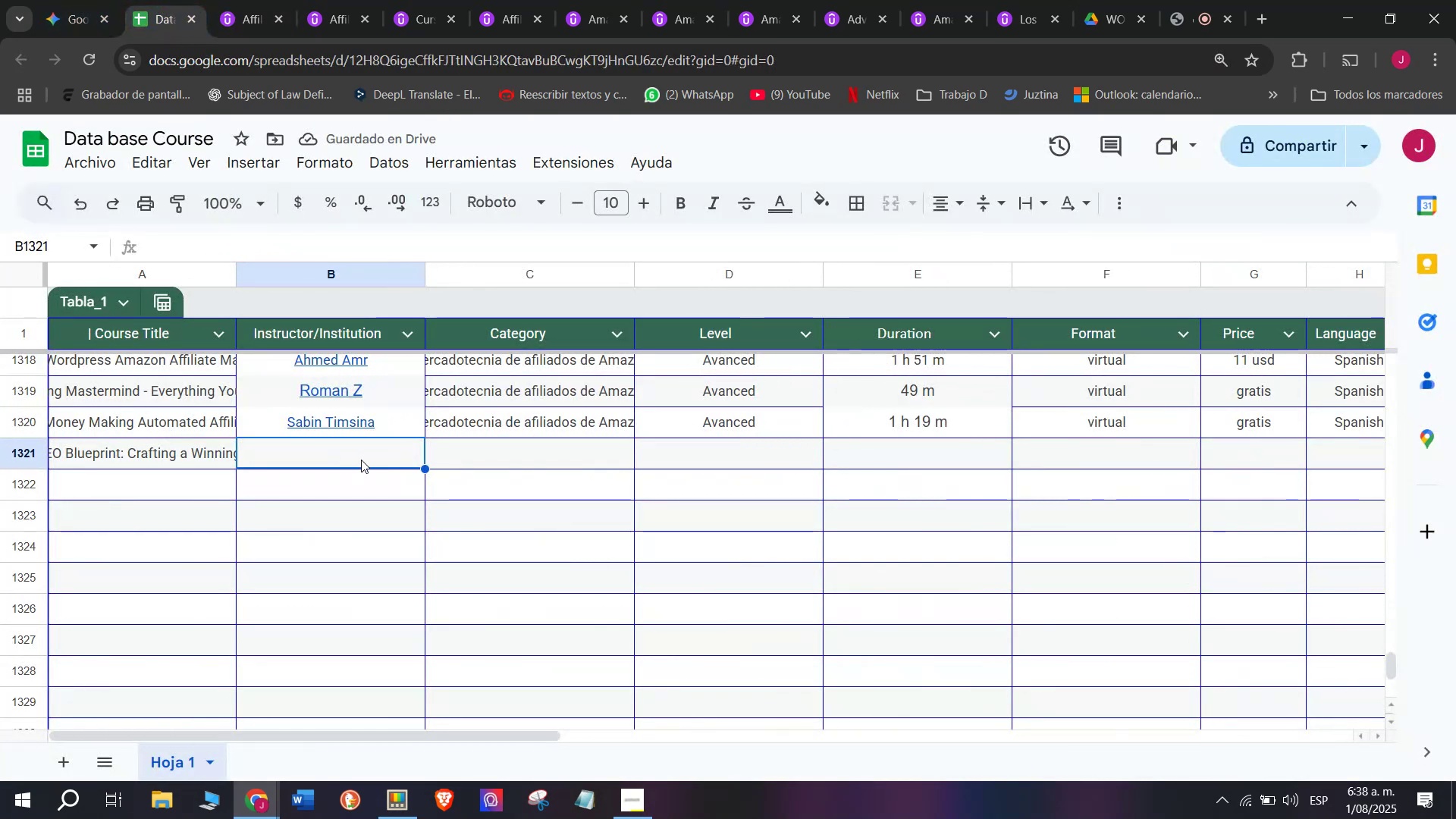 
key(Z)
 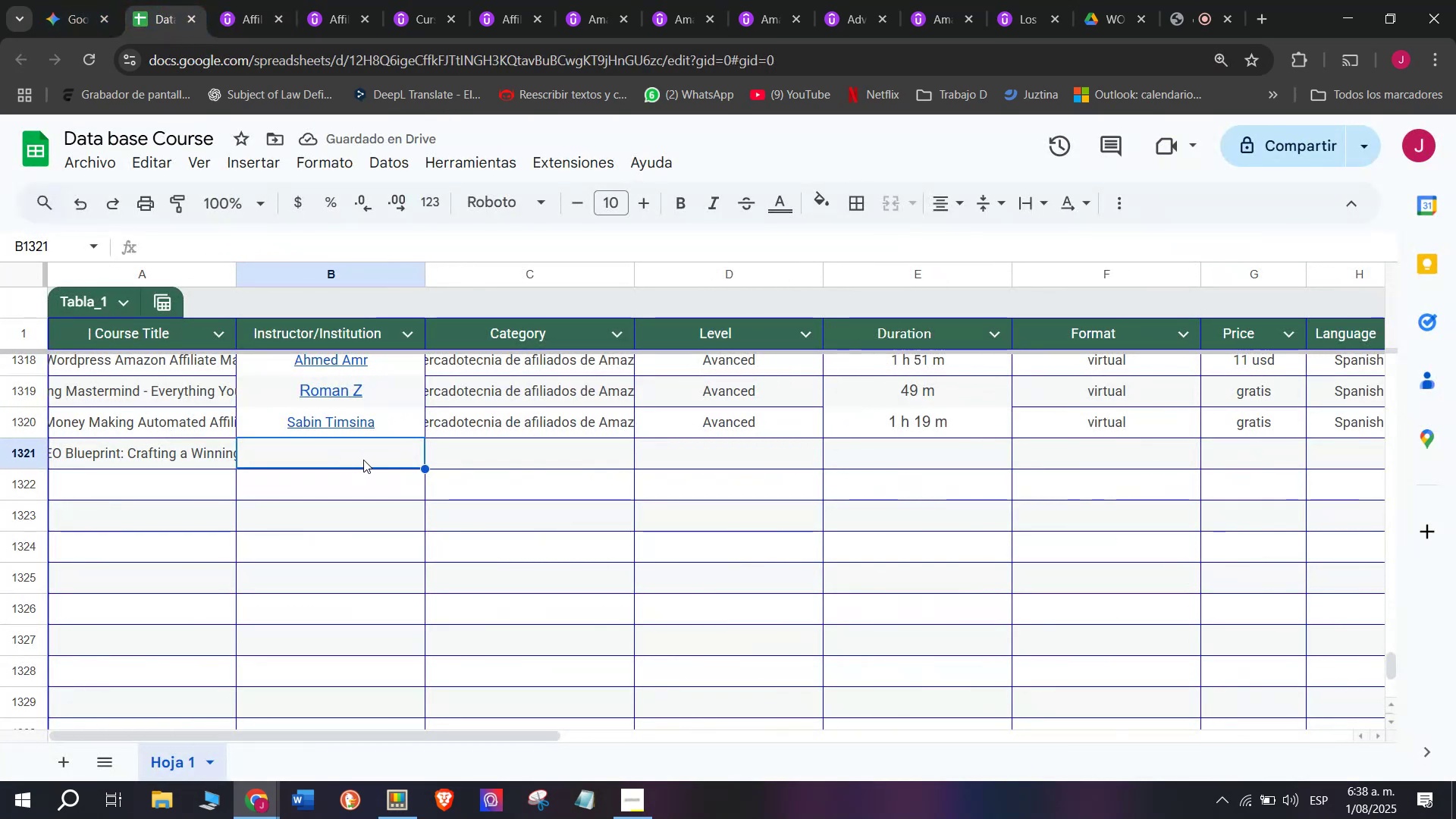 
key(Control+ControlLeft)
 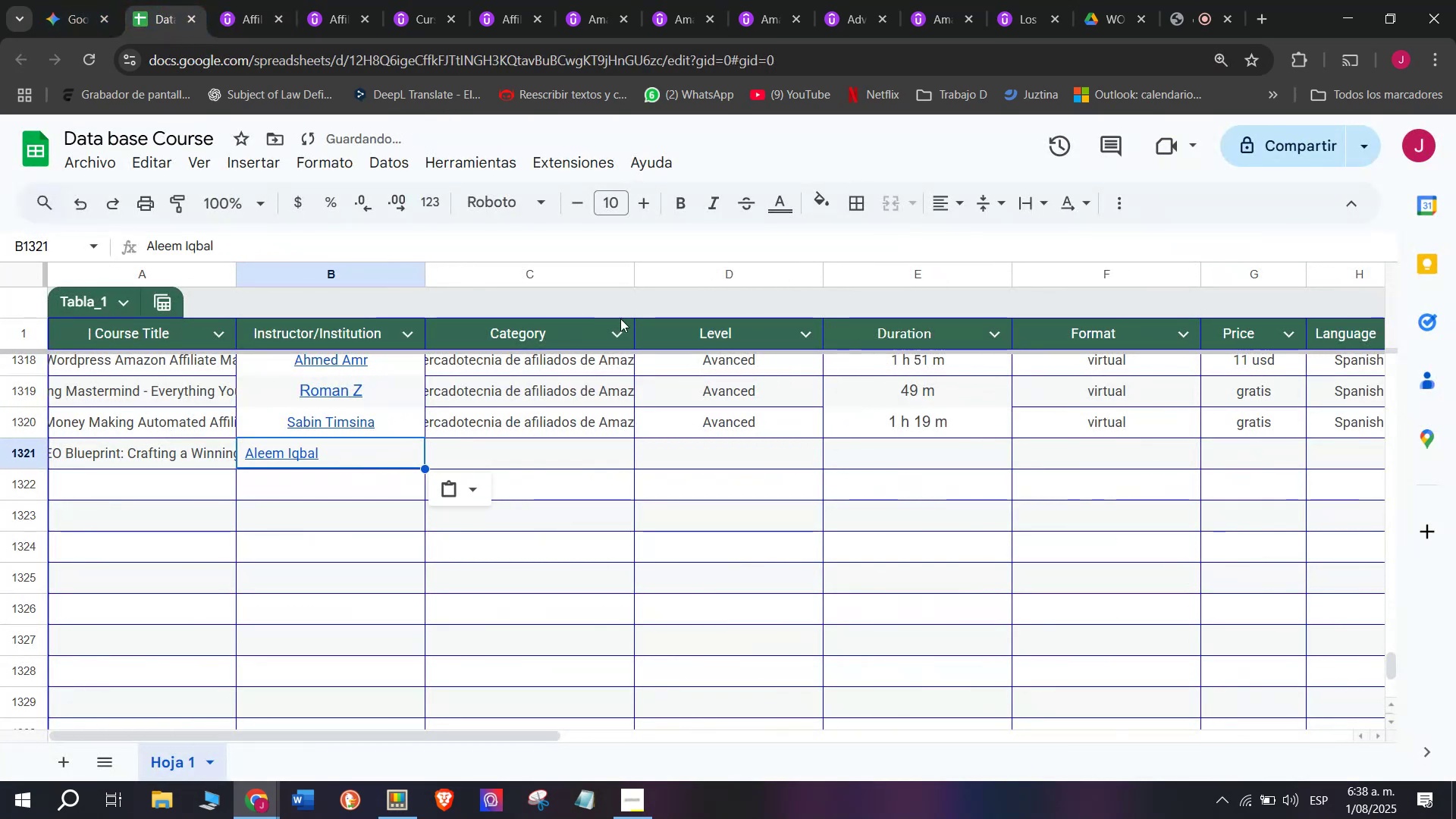 
key(Control+V)
 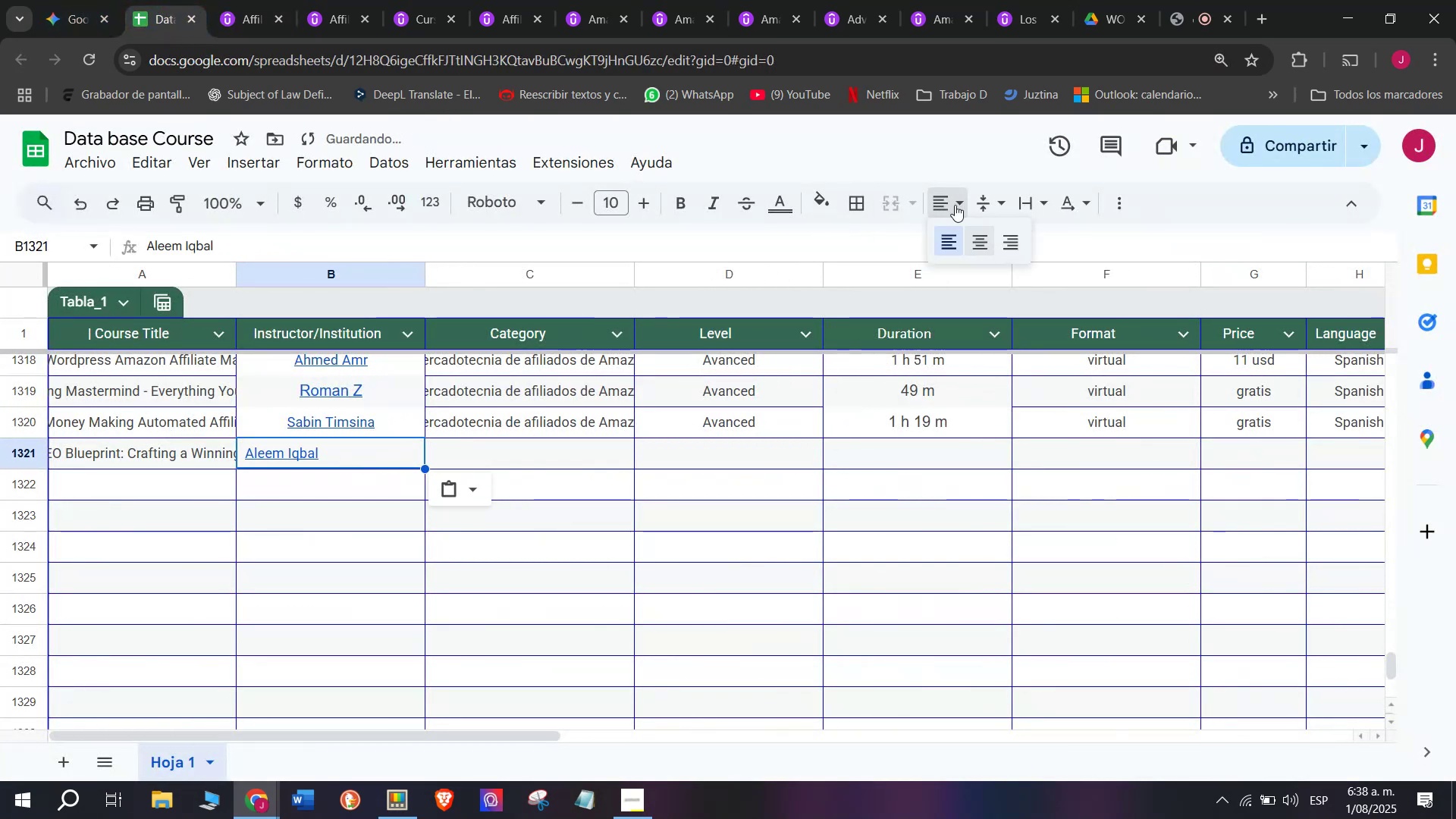 
left_click([988, 235])
 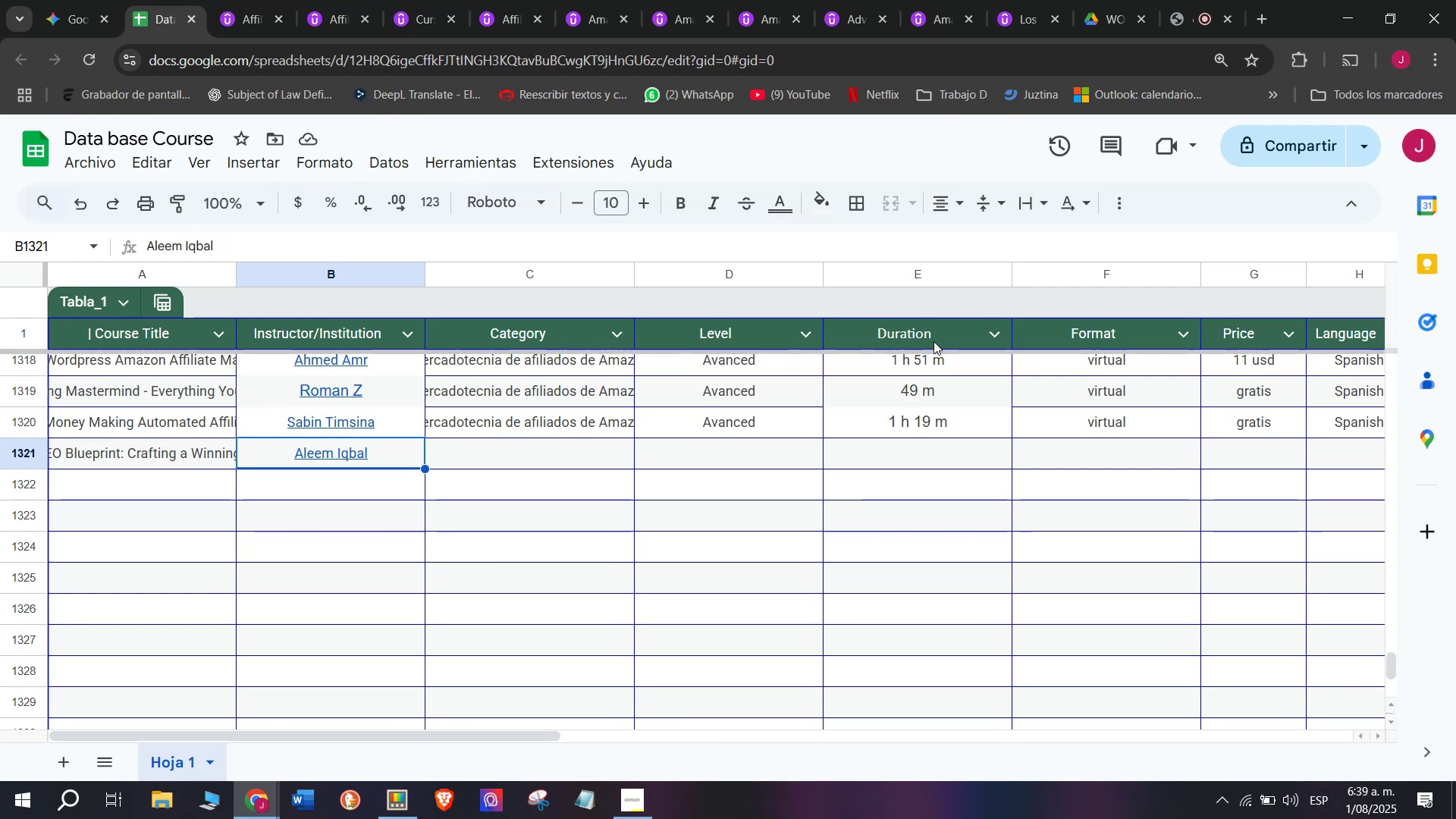 
wait(14.47)
 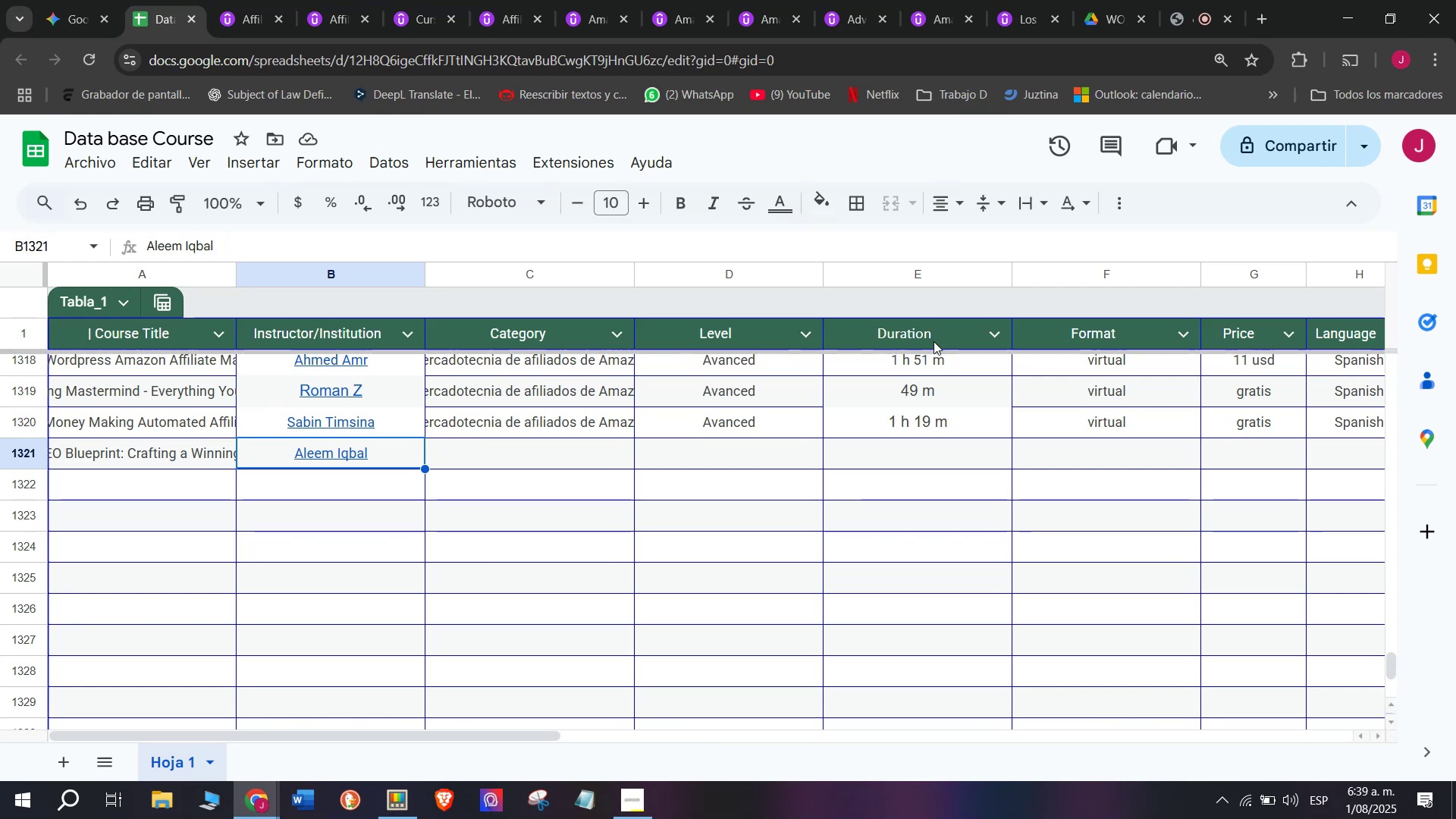 
key(Control+ControlLeft)
 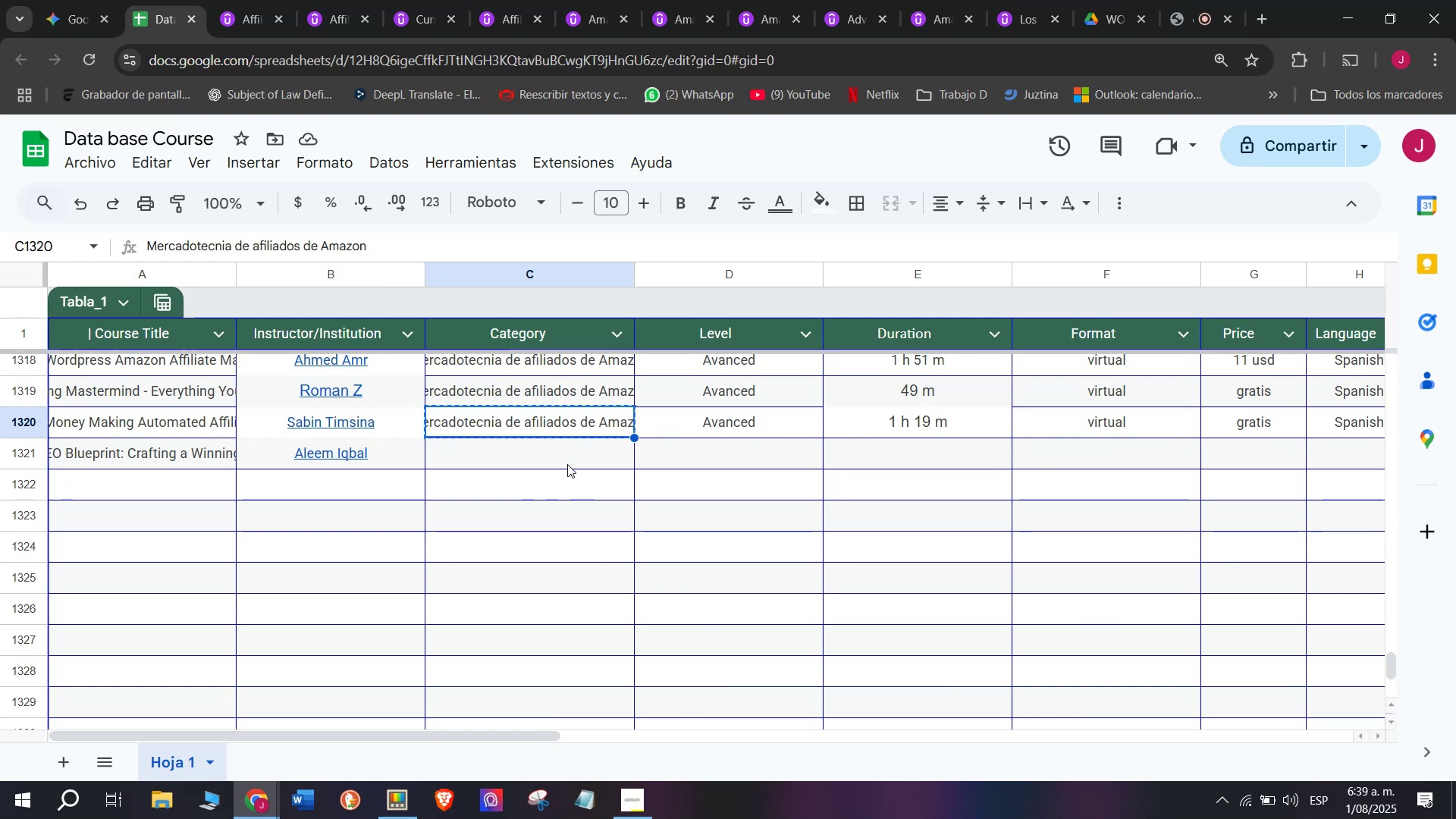 
key(Break)
 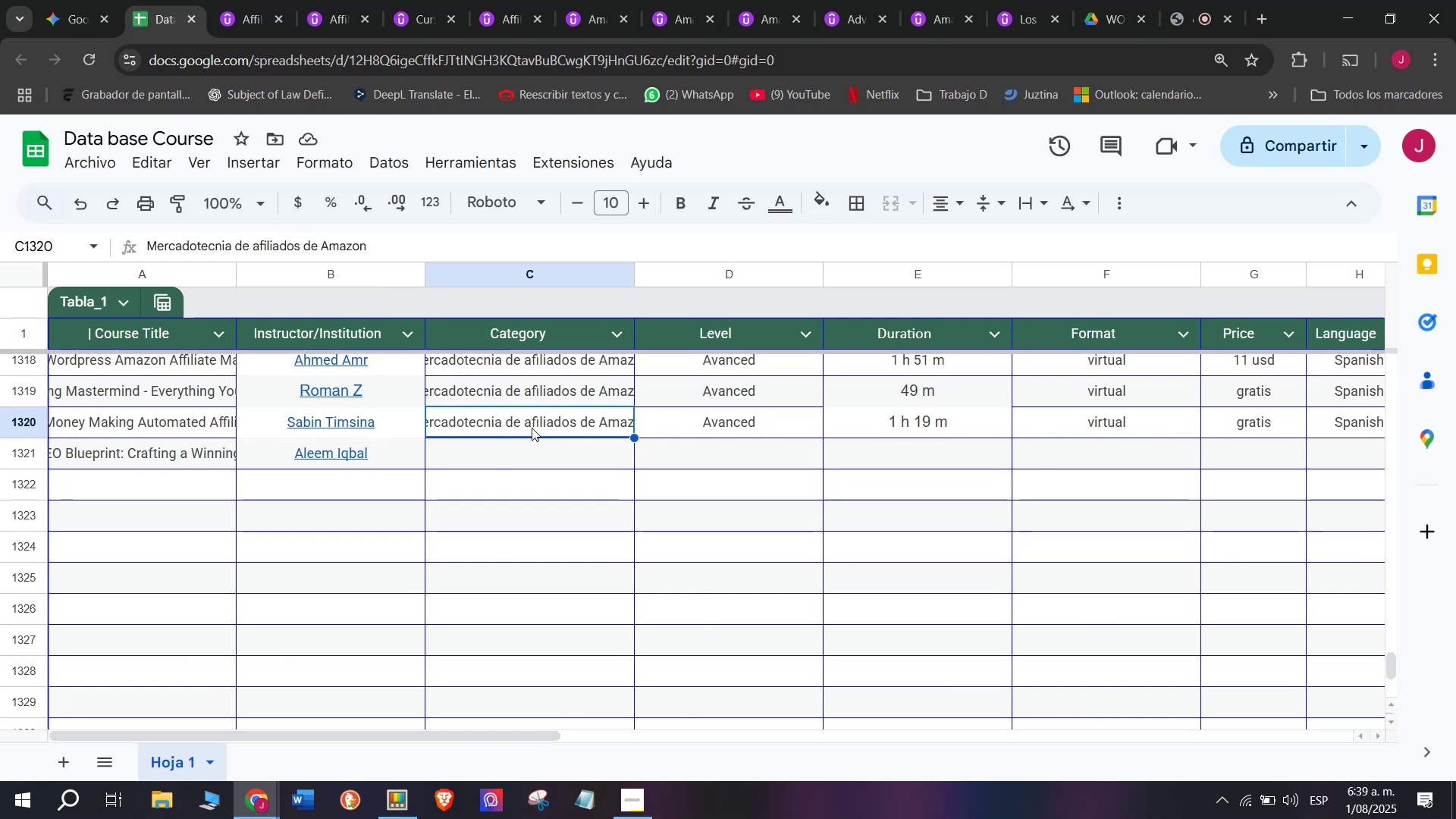 
key(Control+C)
 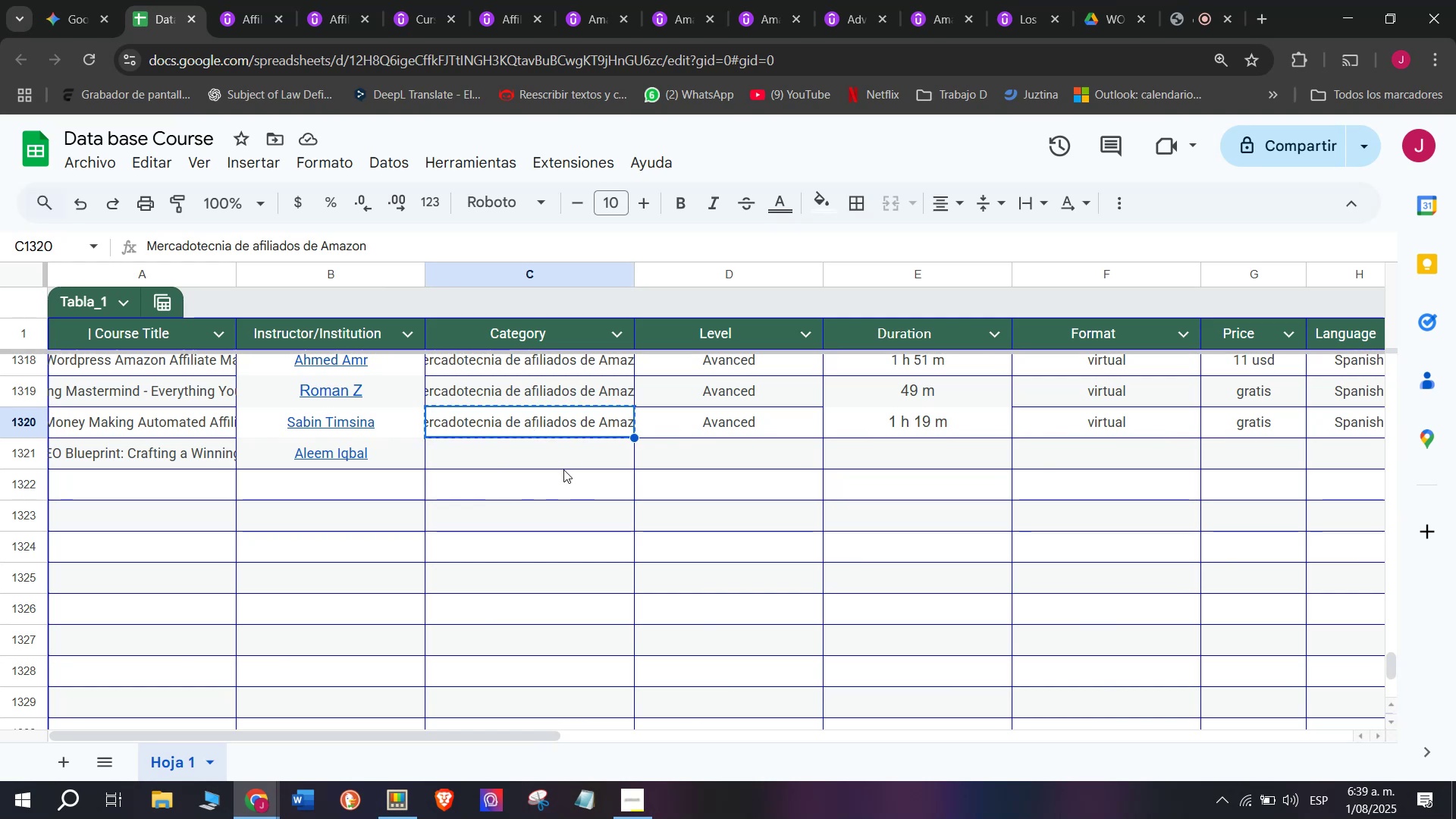 
key(Control+ControlLeft)
 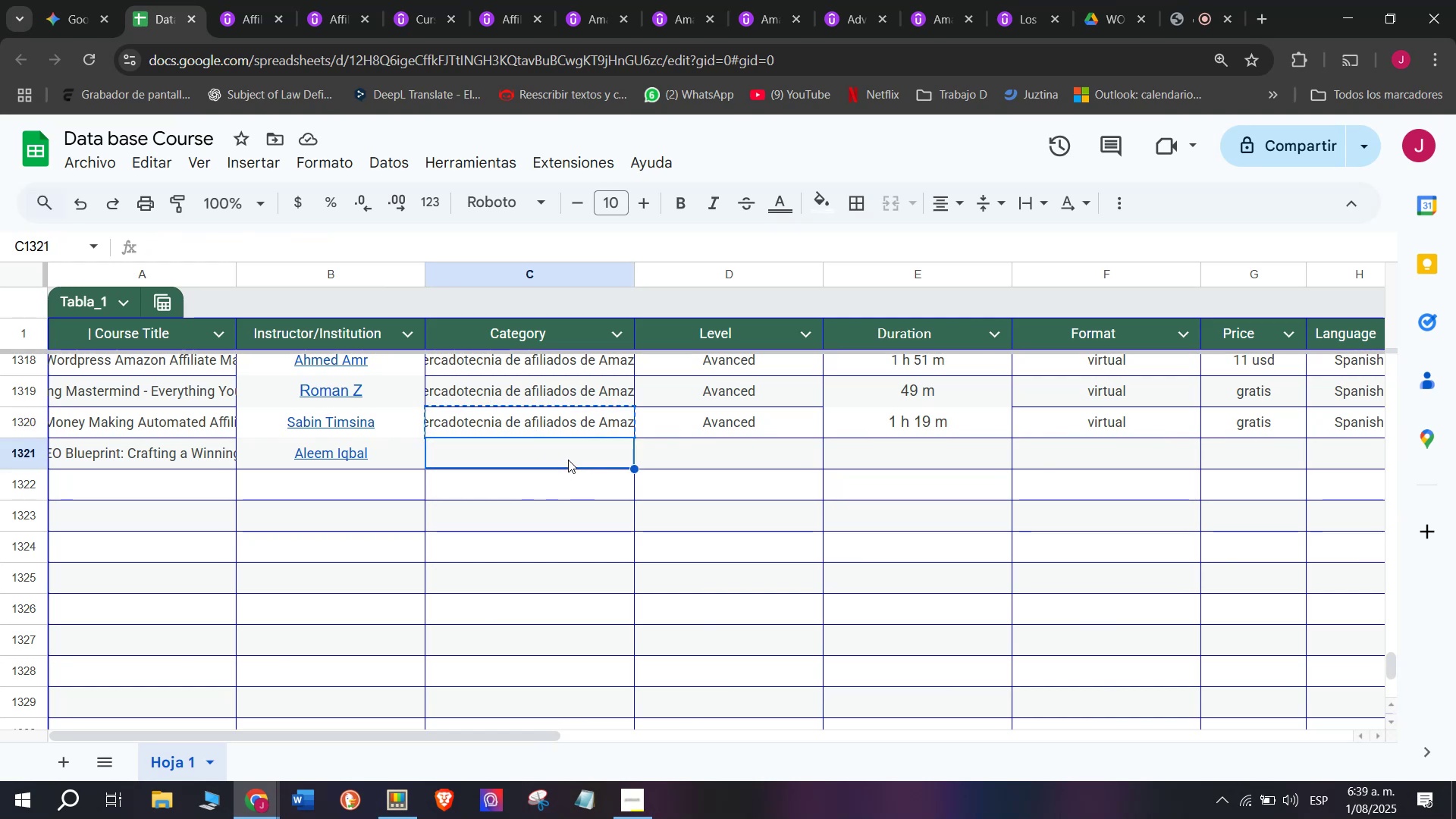 
key(Break)
 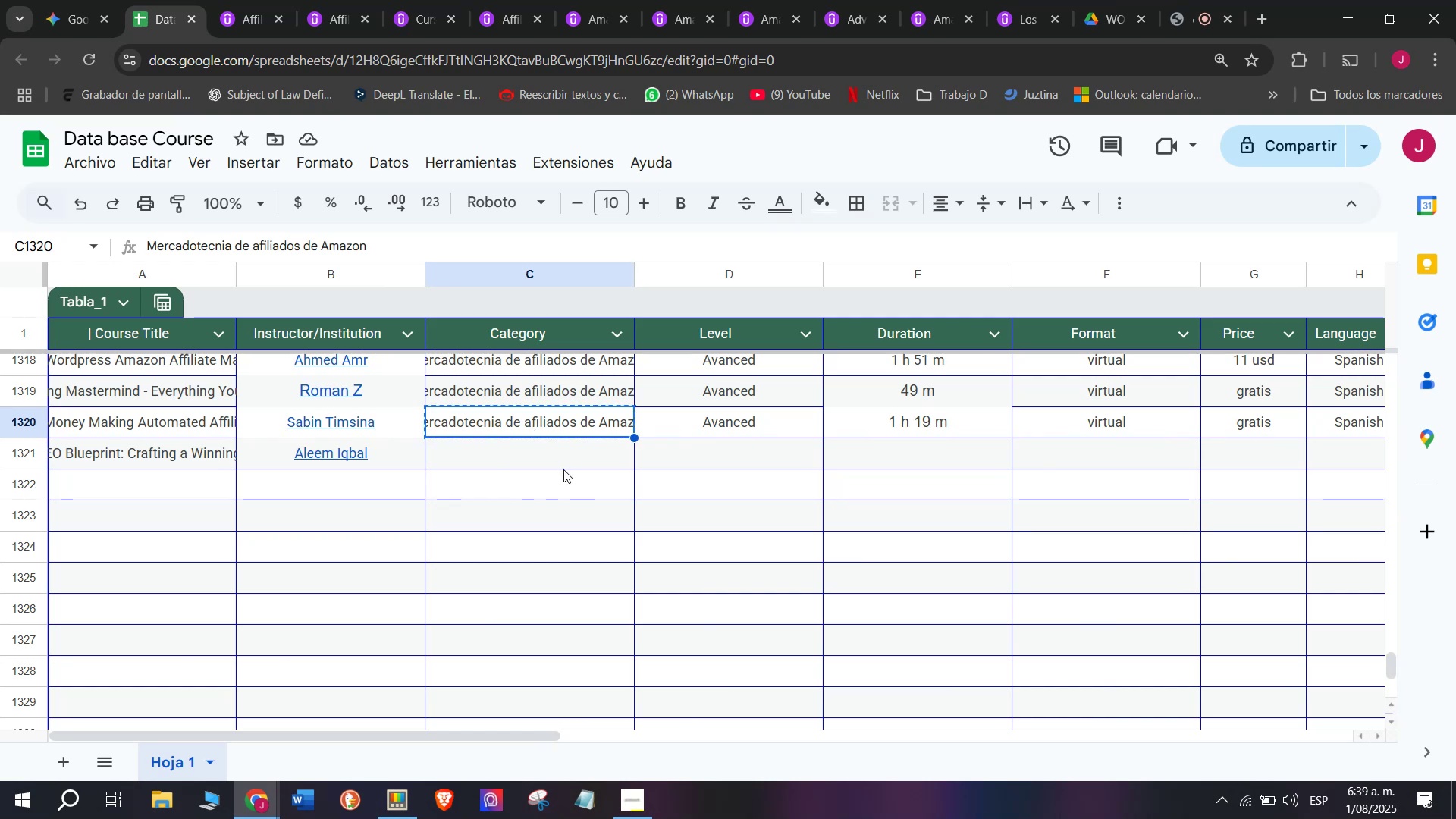 
key(Control+C)
 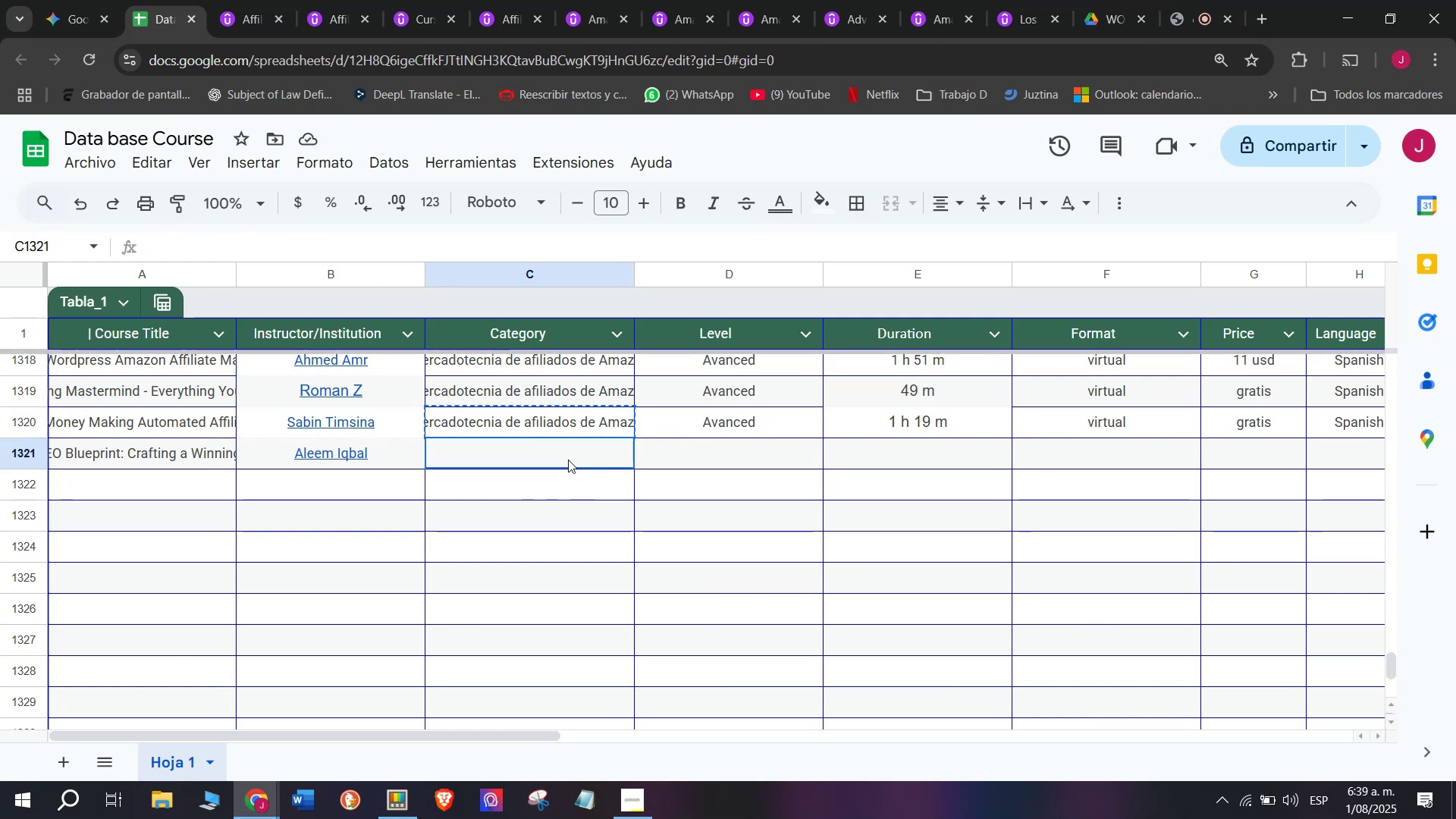 
key(Control+ControlLeft)
 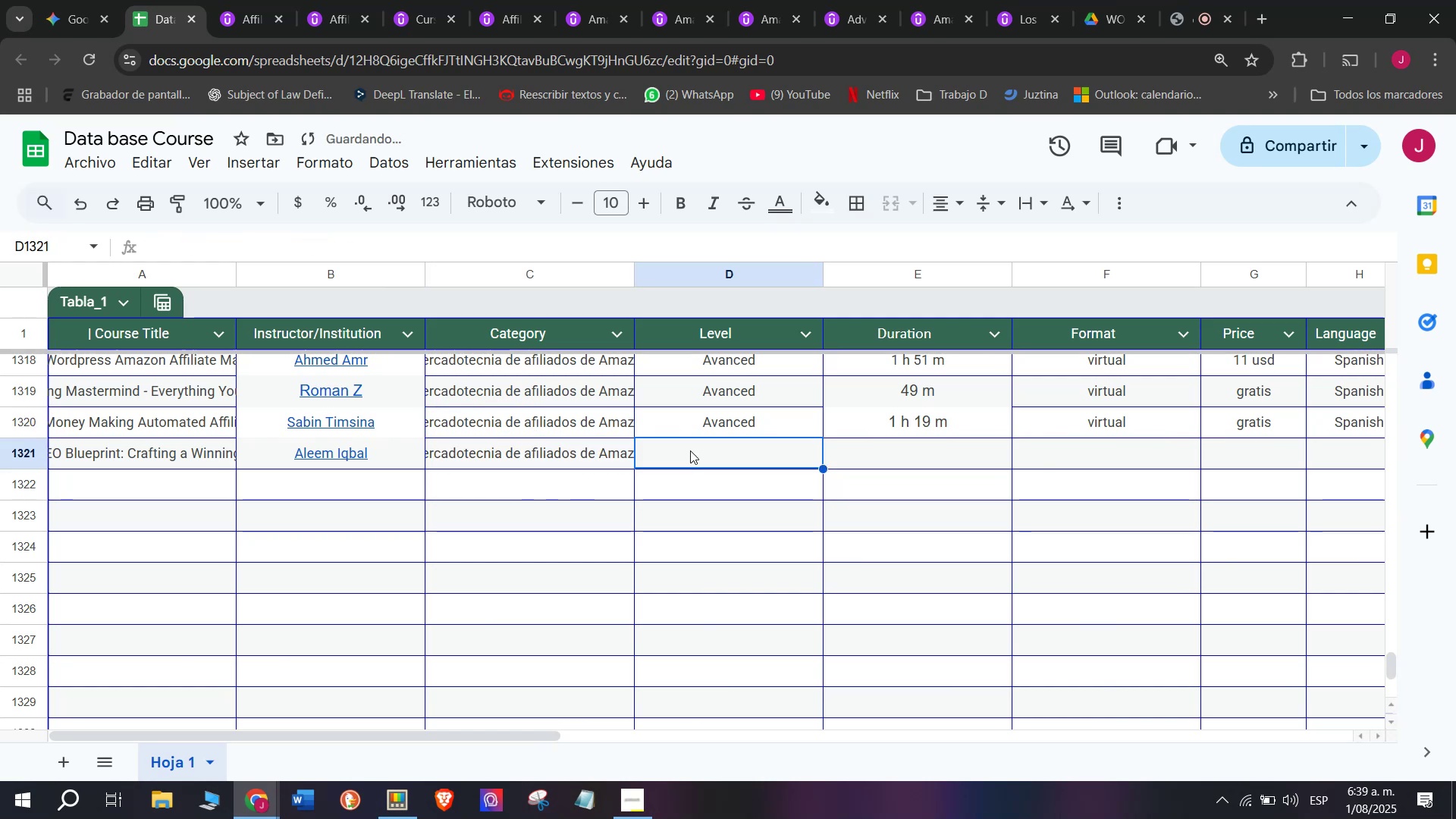 
key(Z)
 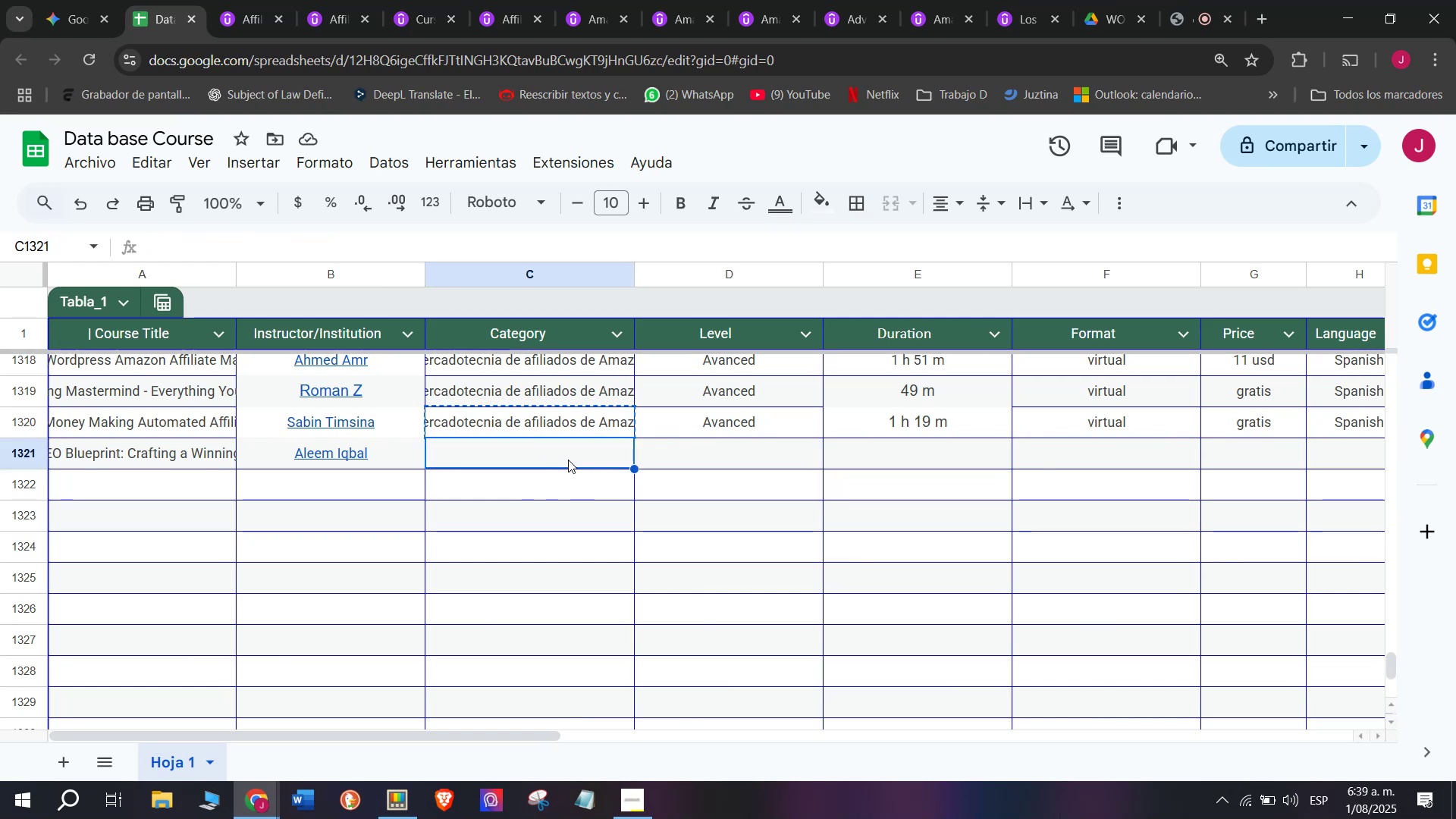 
key(Control+V)
 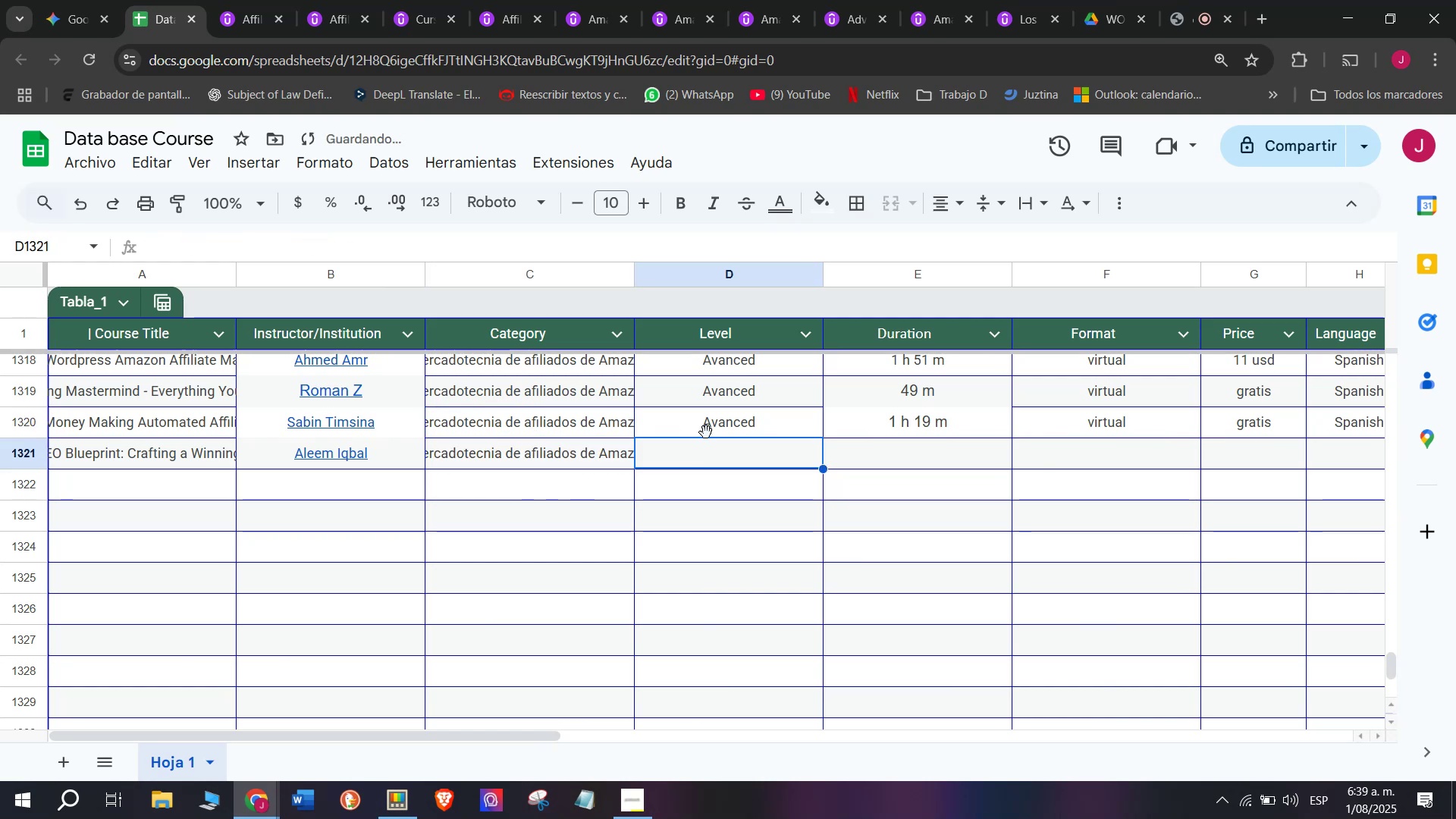 
double_click([707, 428])
 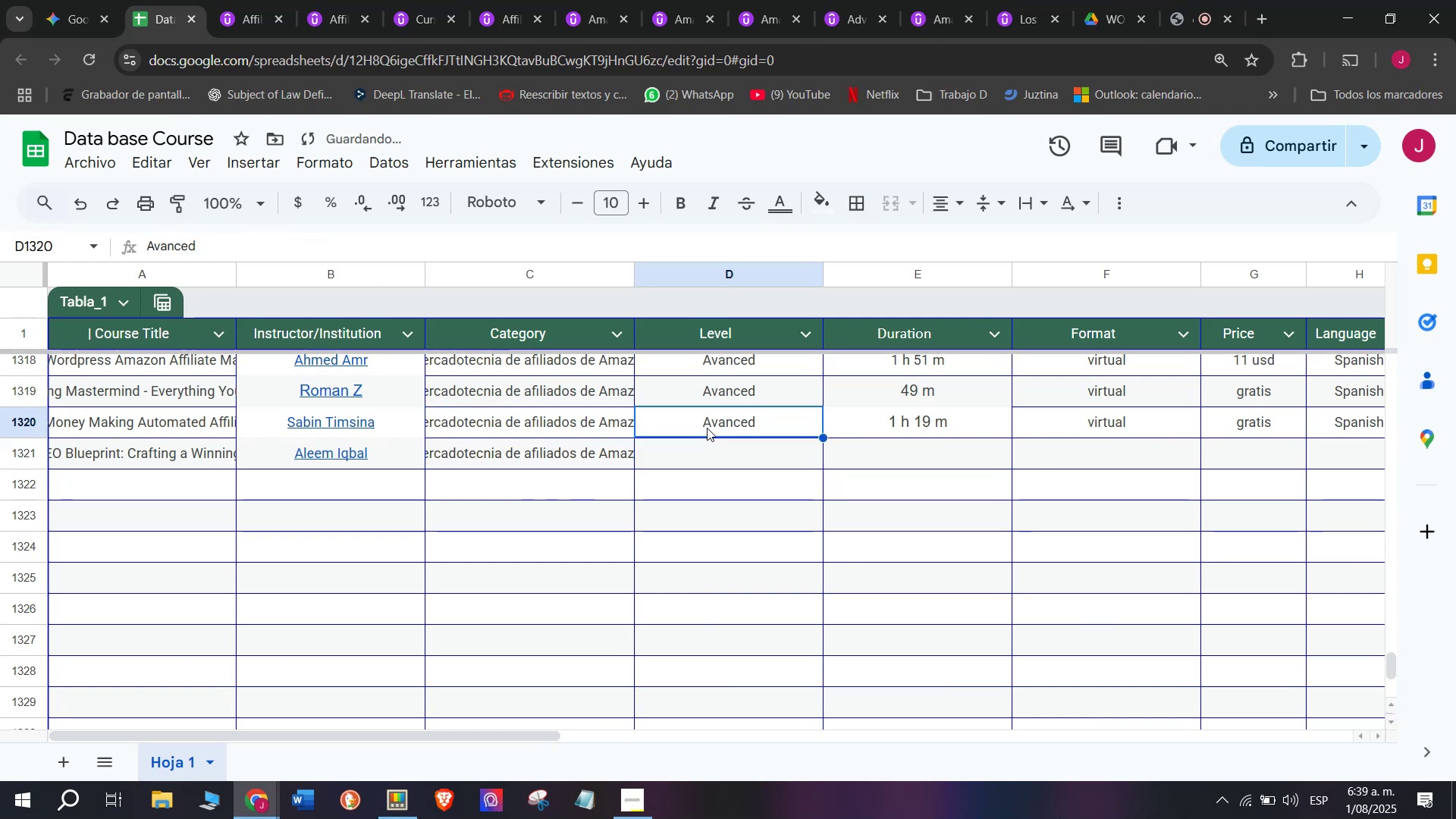 
key(Control+ControlLeft)
 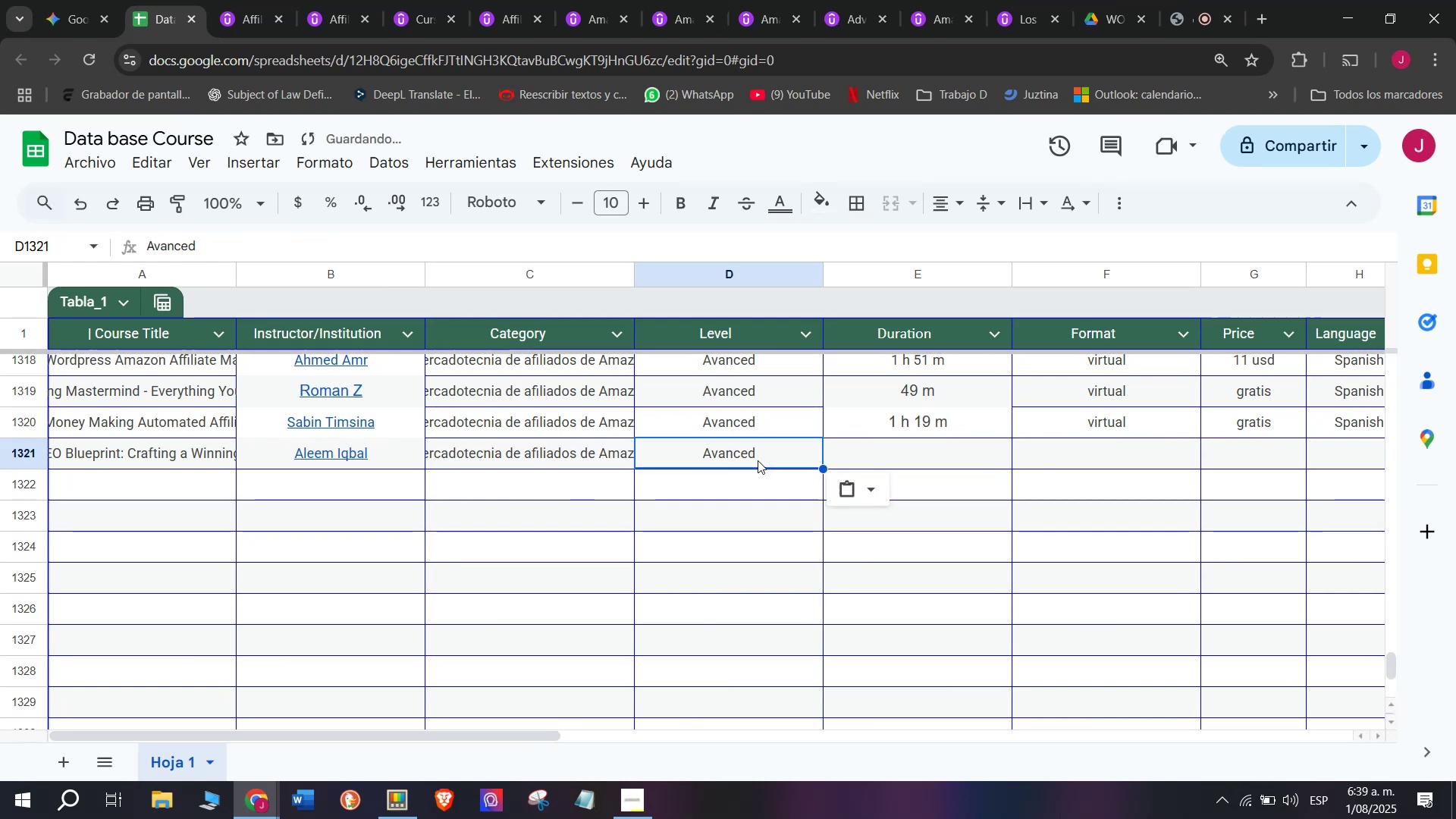 
key(Break)
 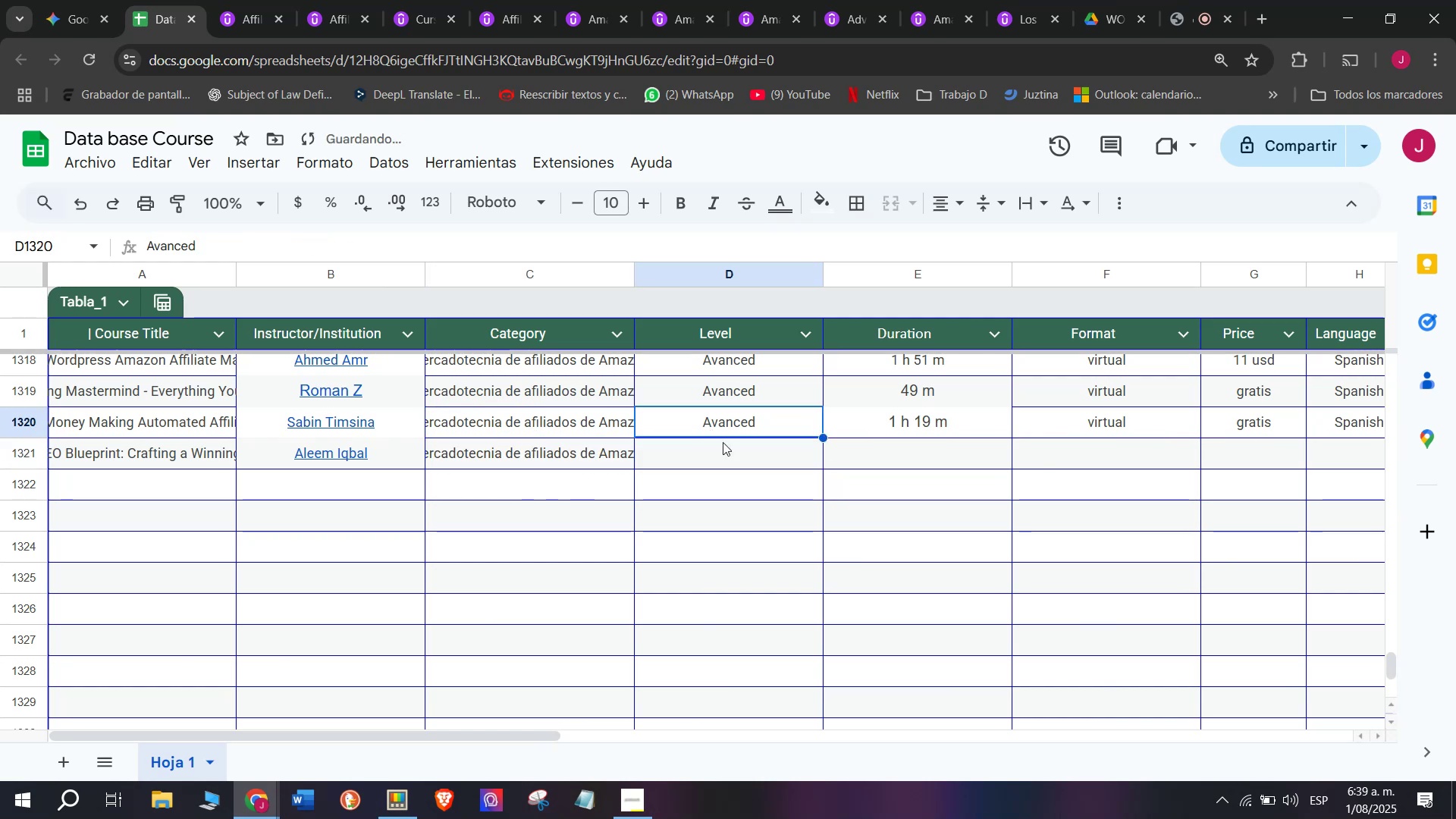 
key(Control+C)
 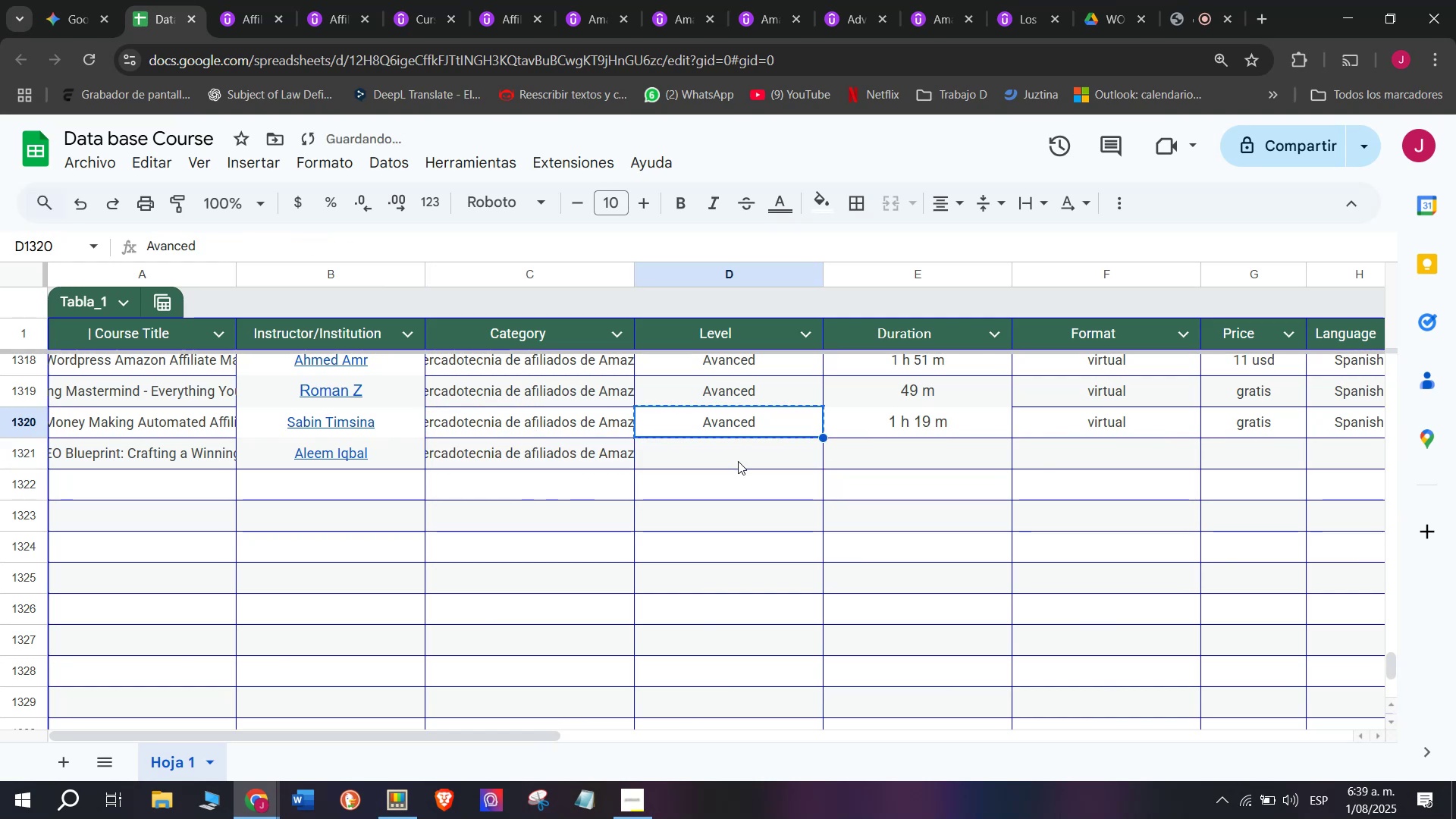 
triple_click([738, 461])
 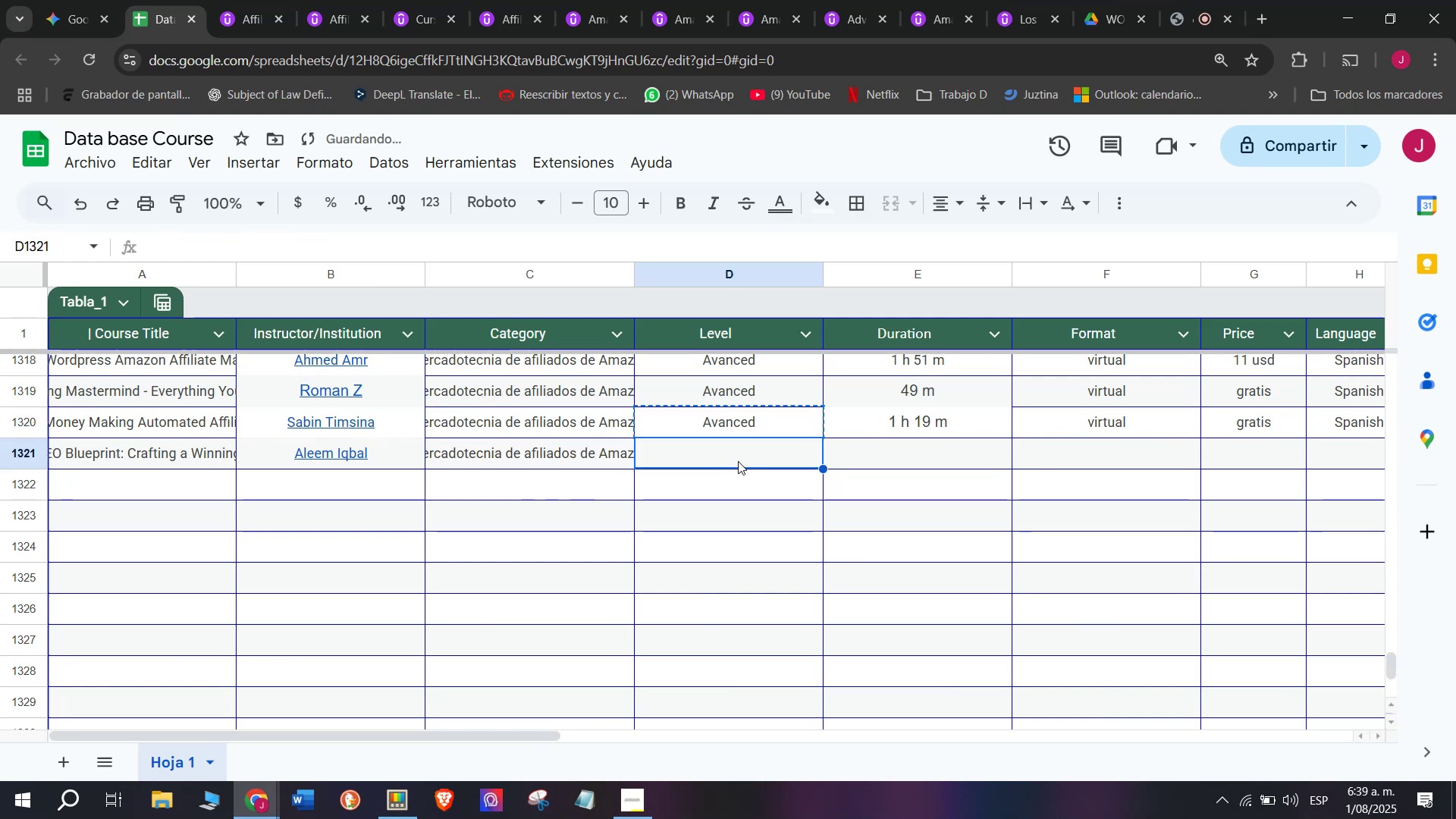 
key(Z)
 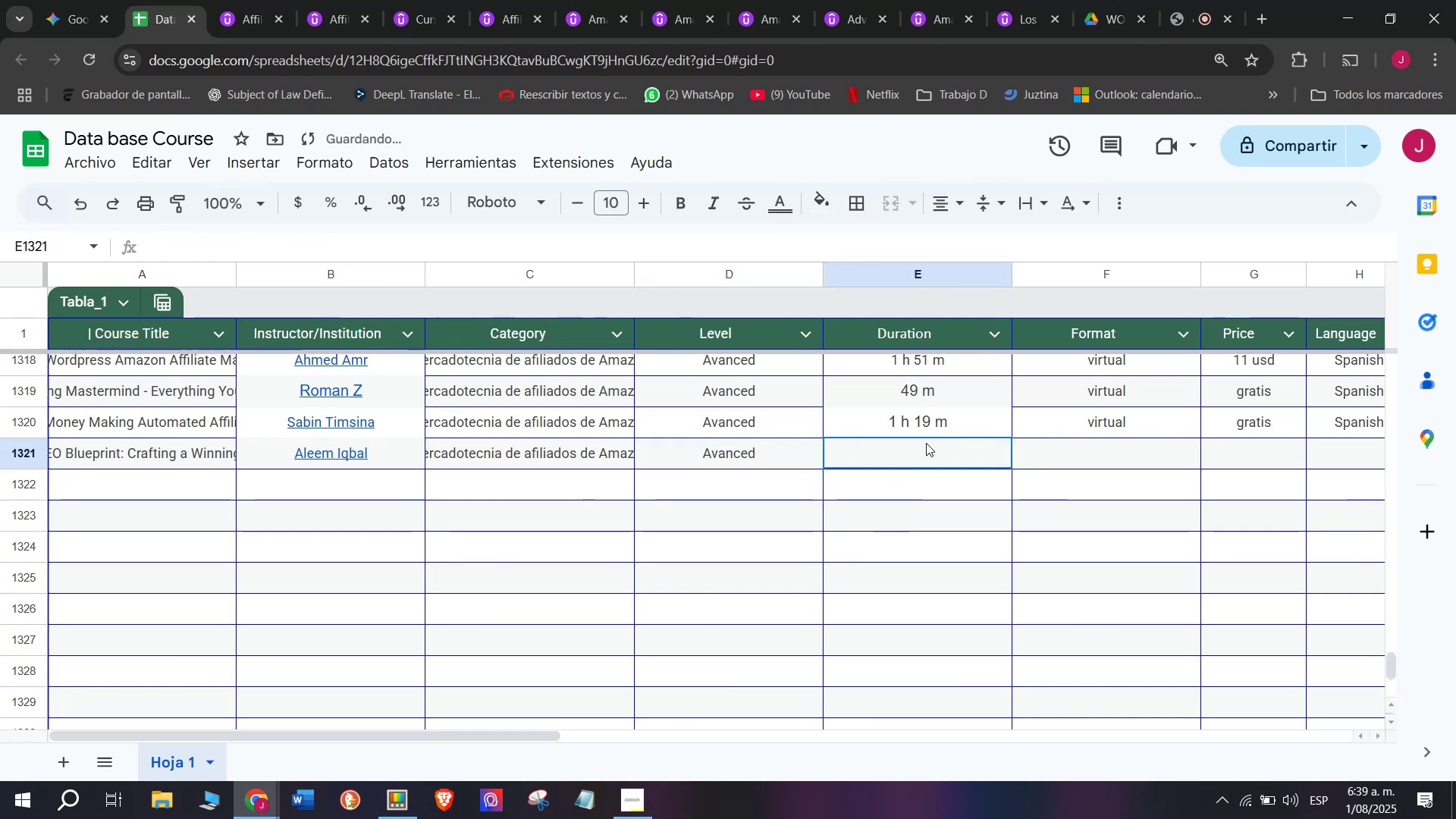 
key(Control+ControlLeft)
 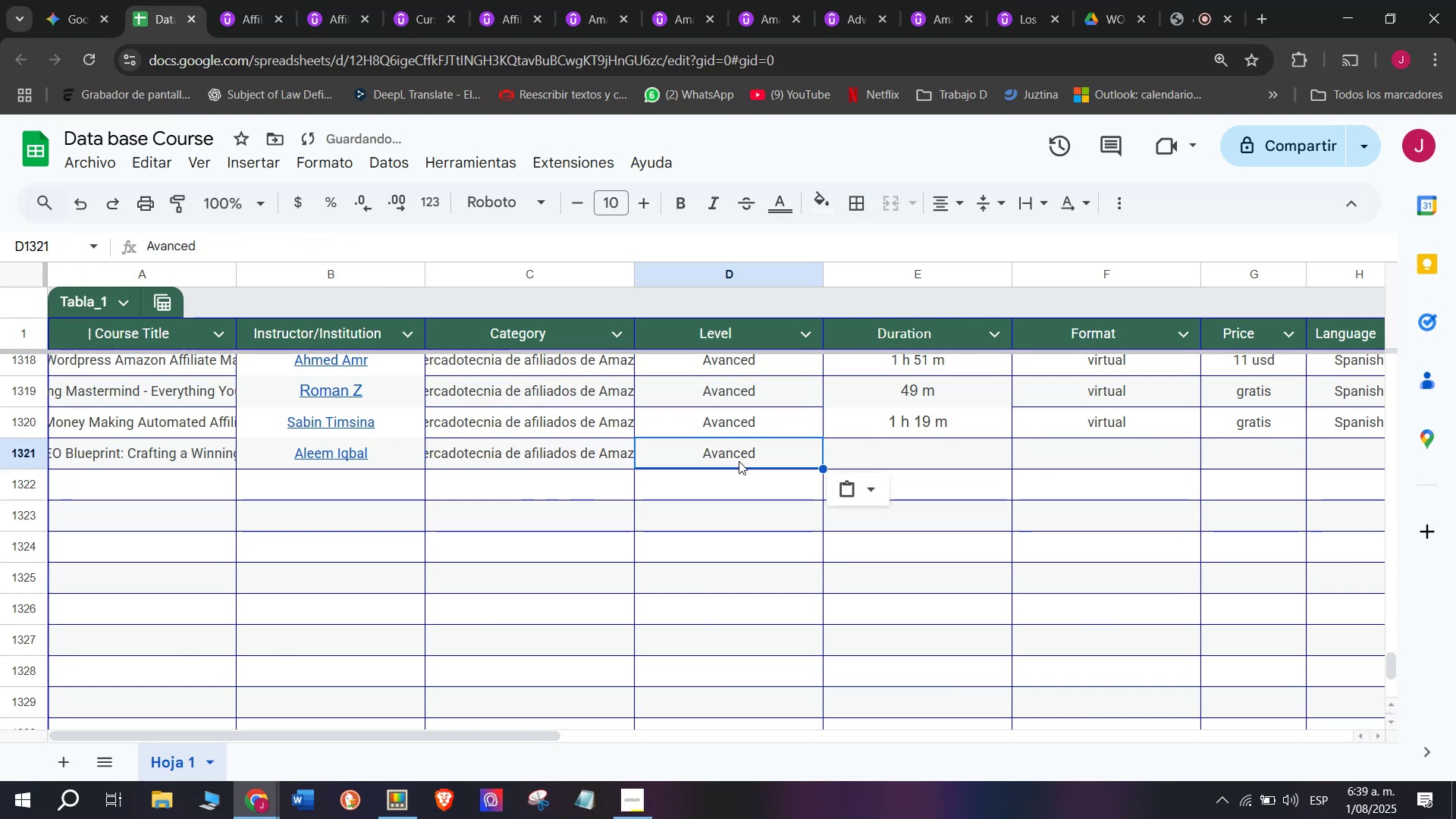 
key(Control+V)
 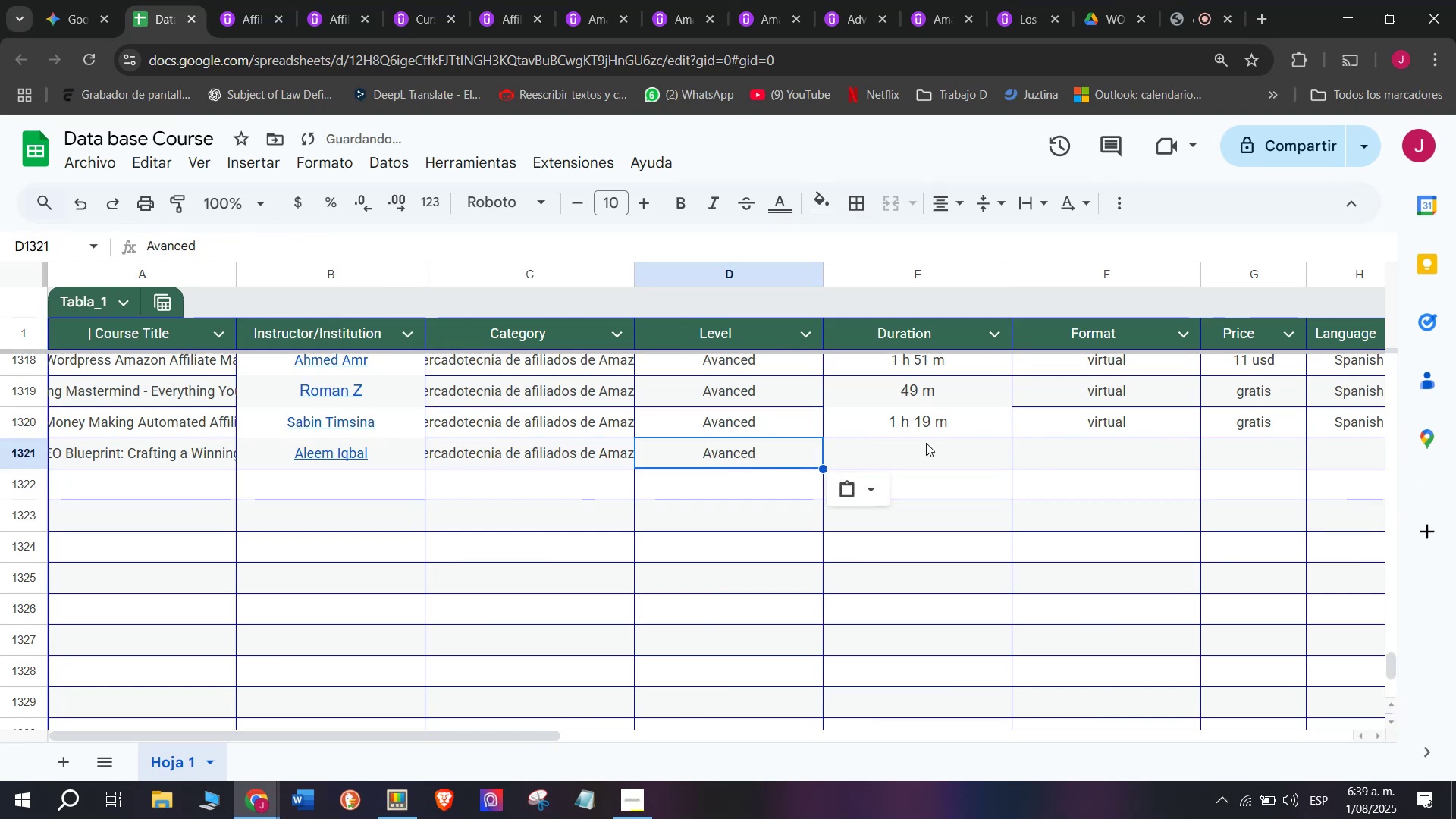 
left_click([926, 443])
 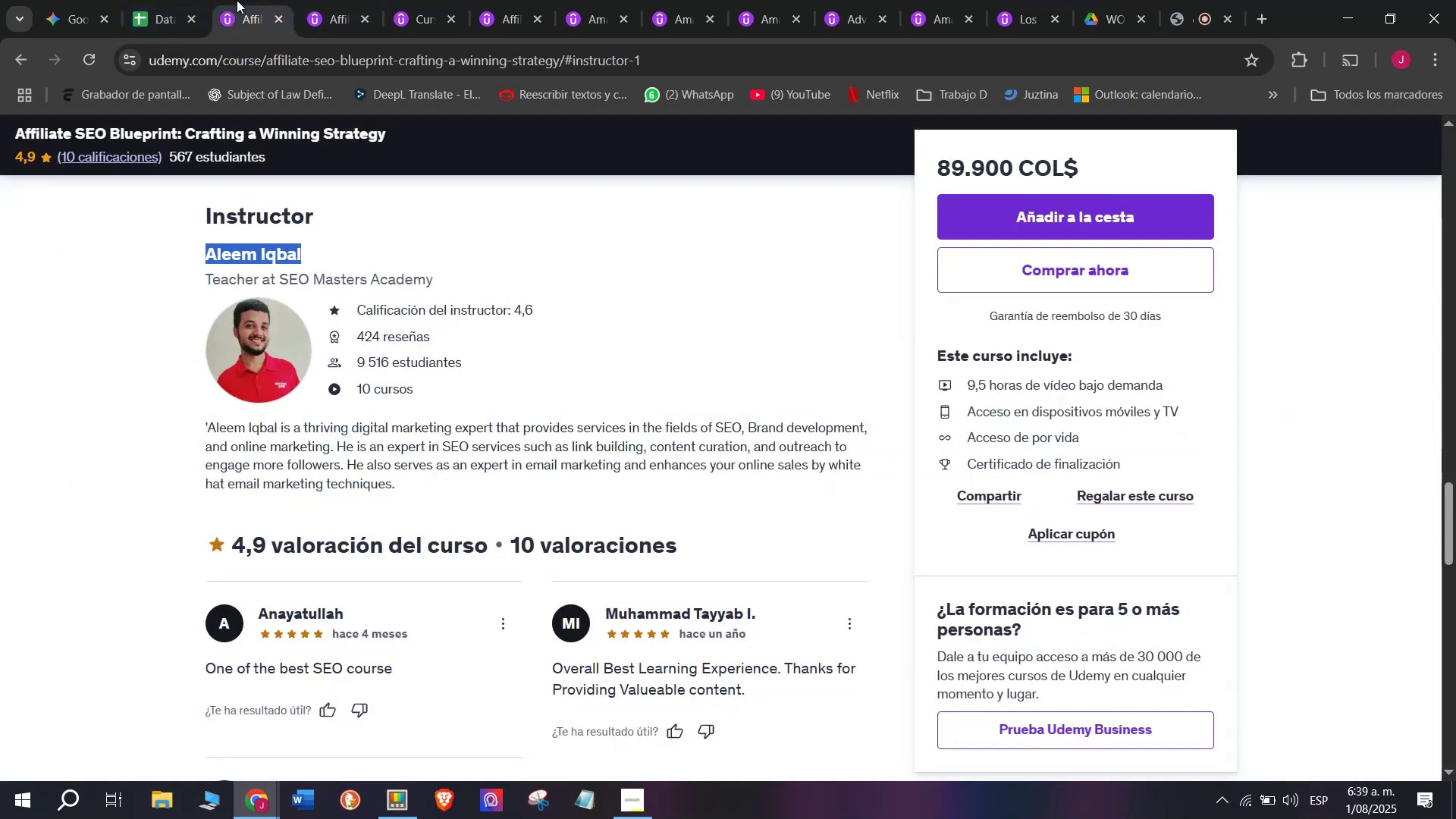 
scroll: coordinate [384, 480], scroll_direction: up, amount: 8.0
 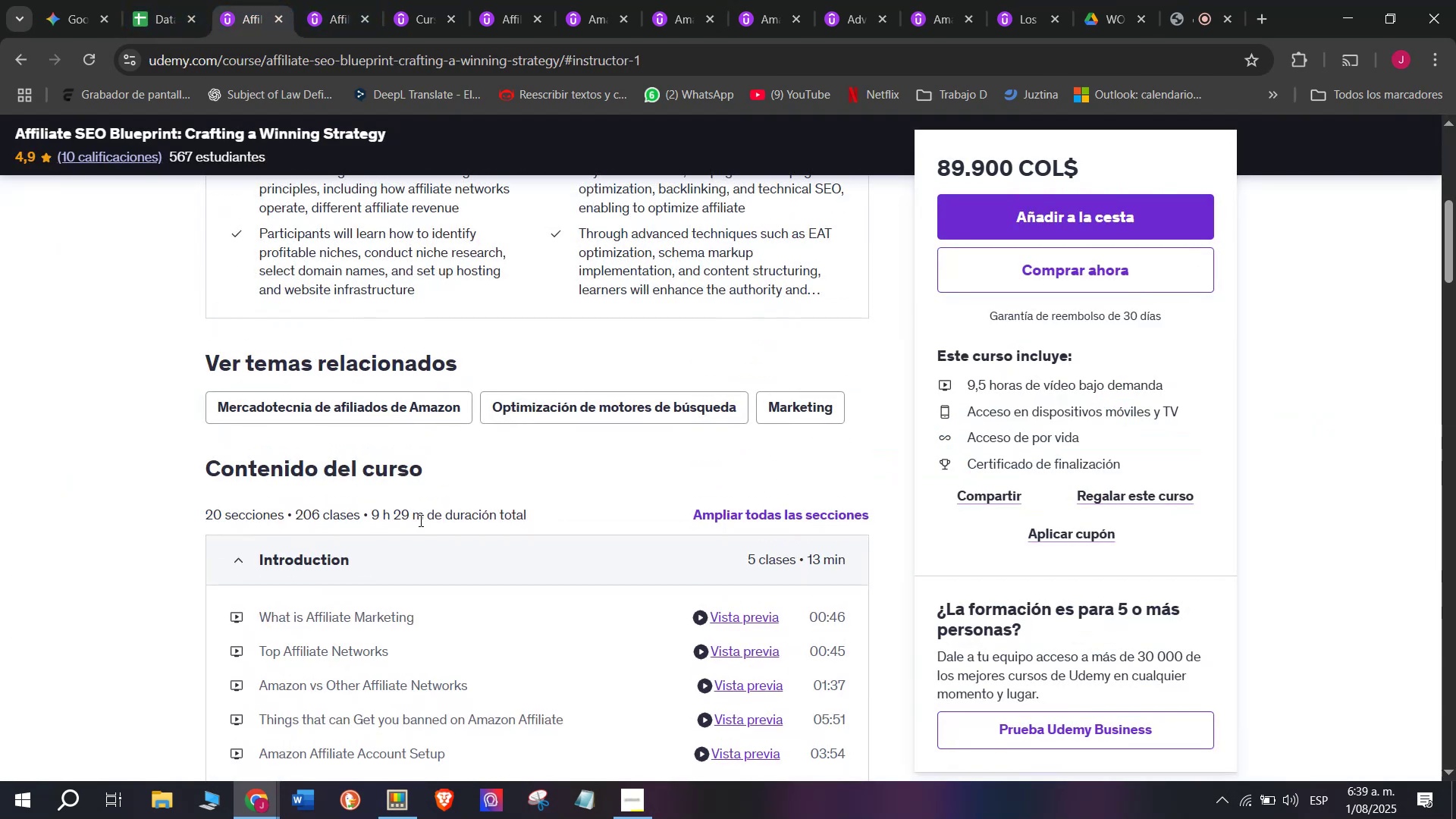 
left_click_drag(start_coordinate=[422, 520], to_coordinate=[375, 514])
 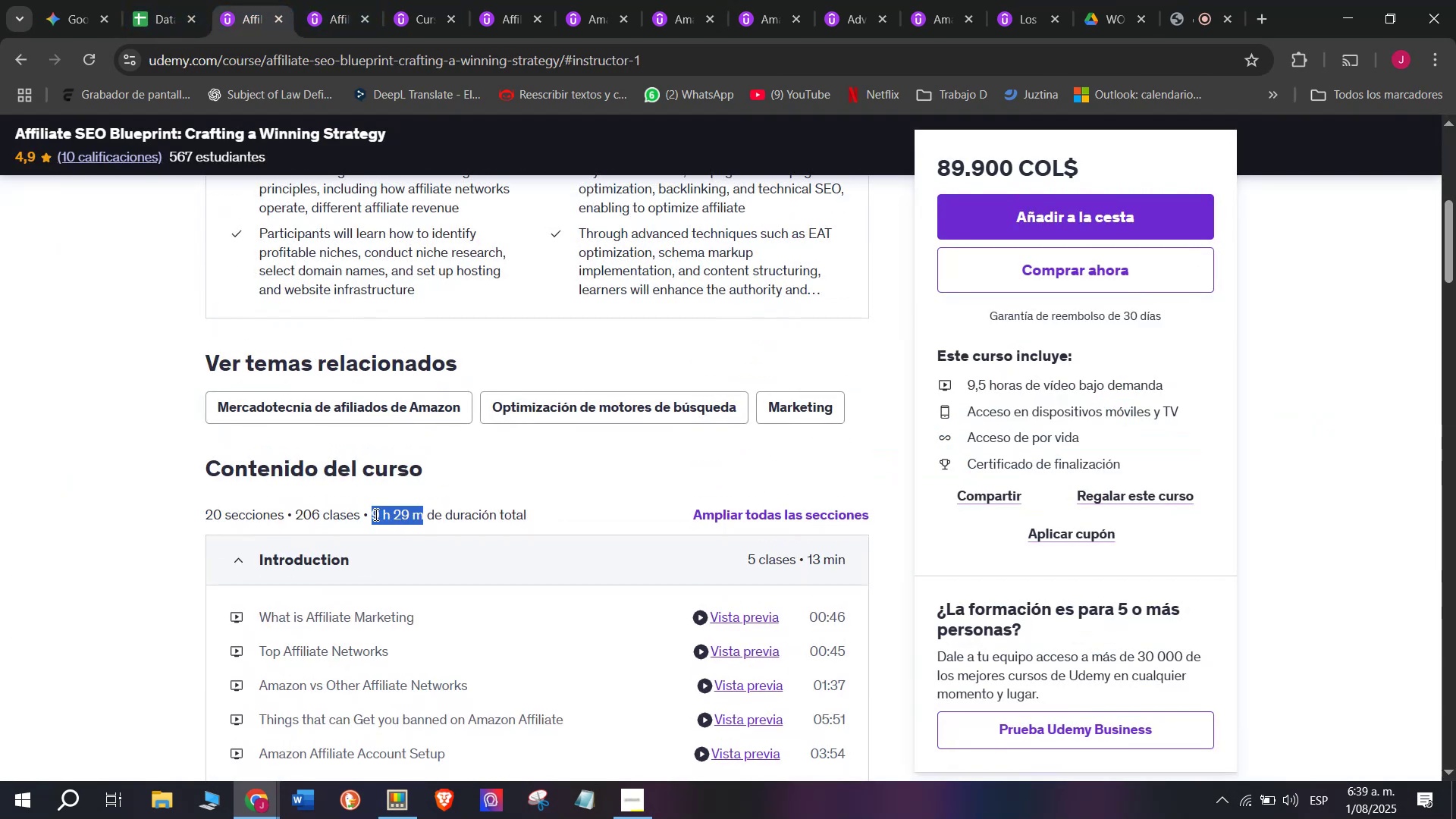 
key(Control+ControlLeft)
 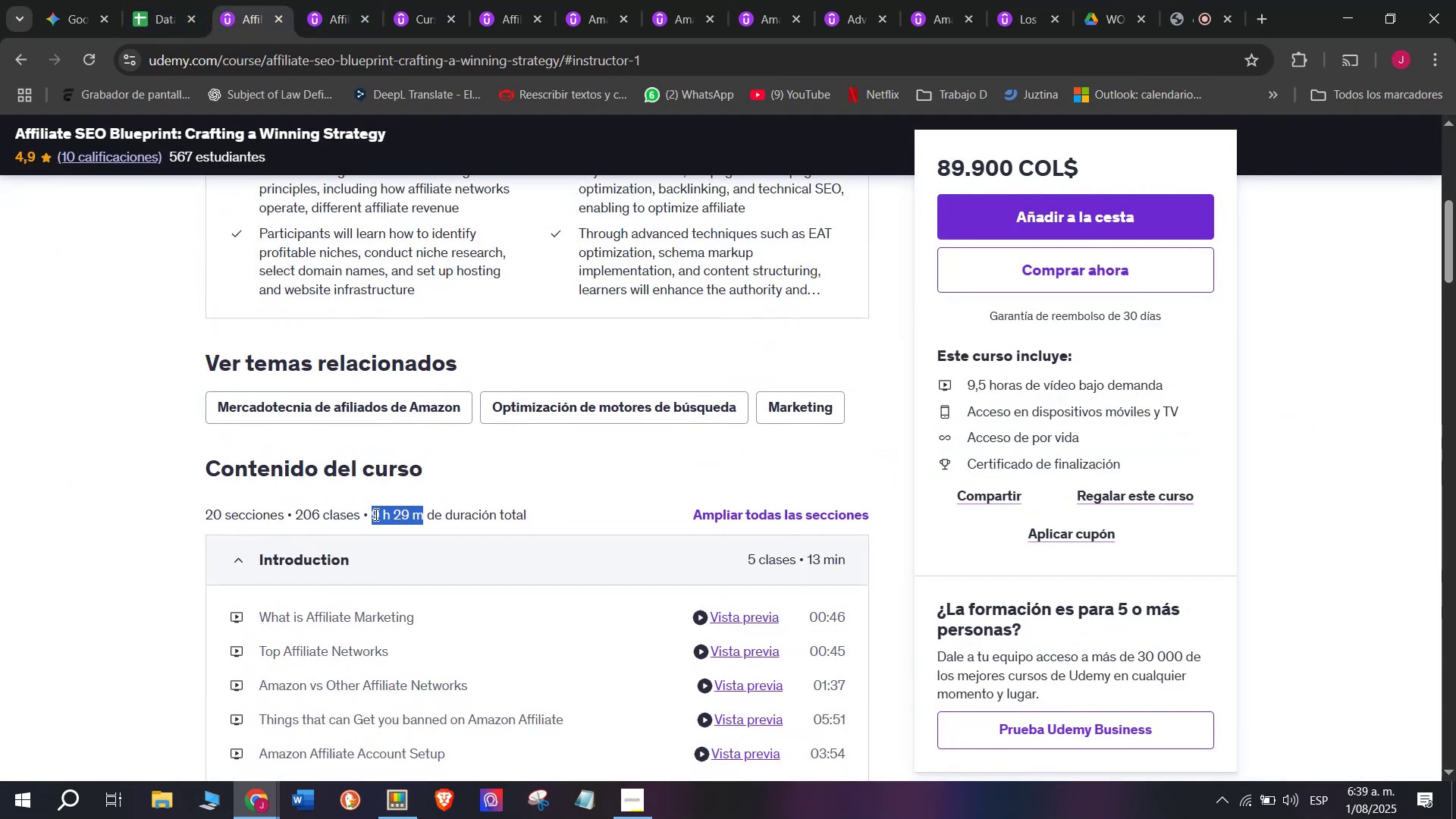 
key(Break)
 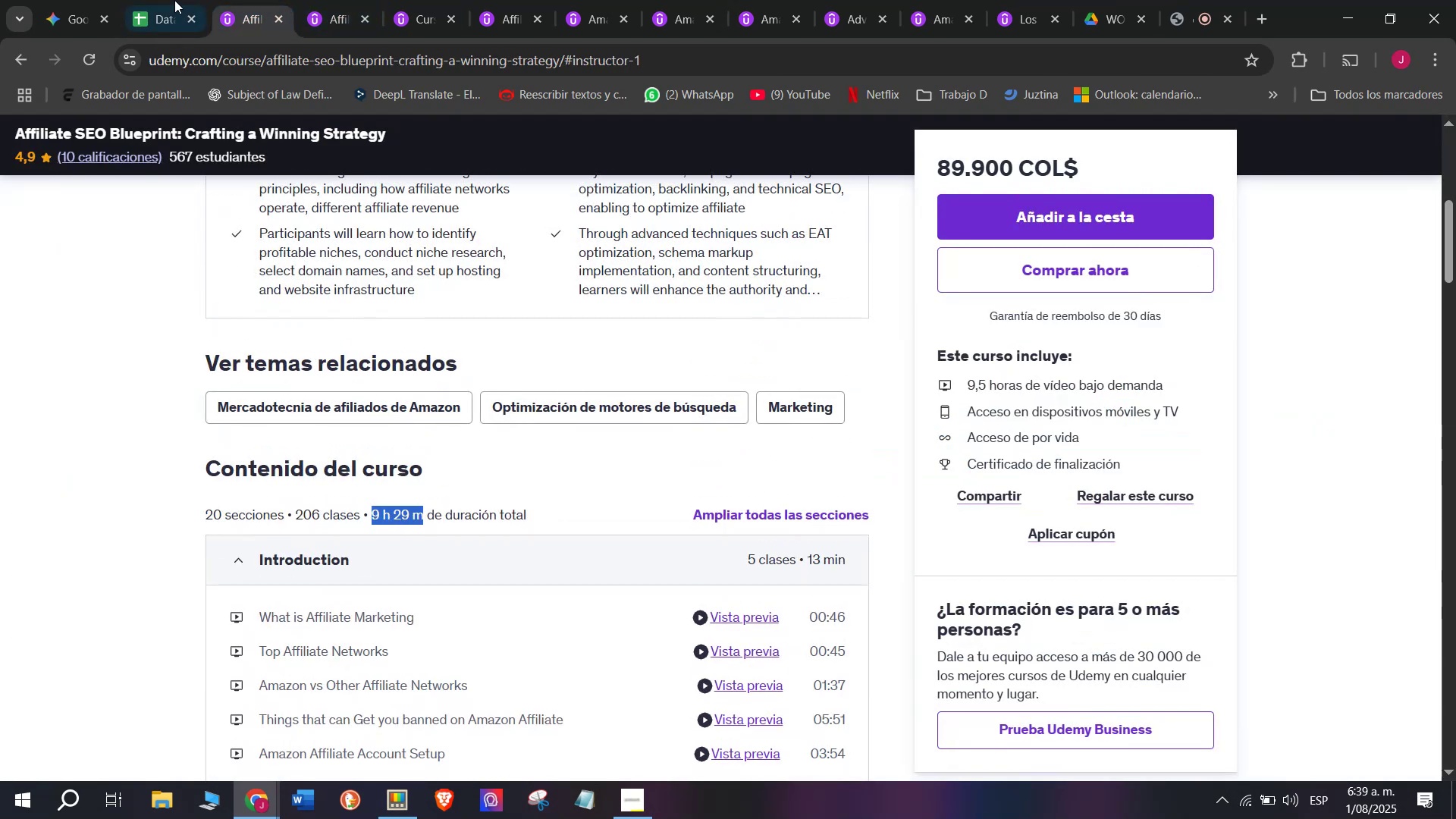 
key(Control+C)
 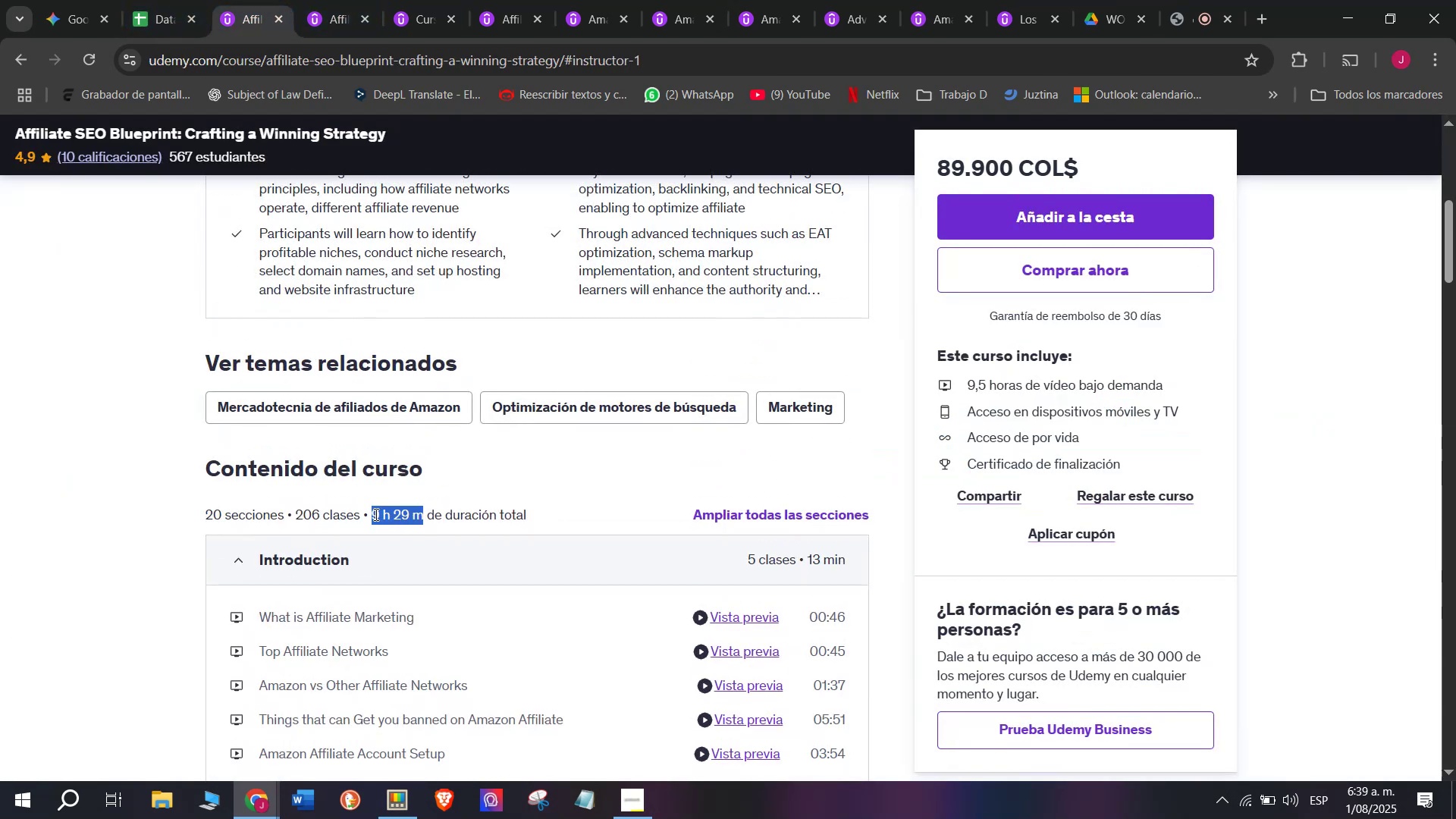 
key(Break)
 